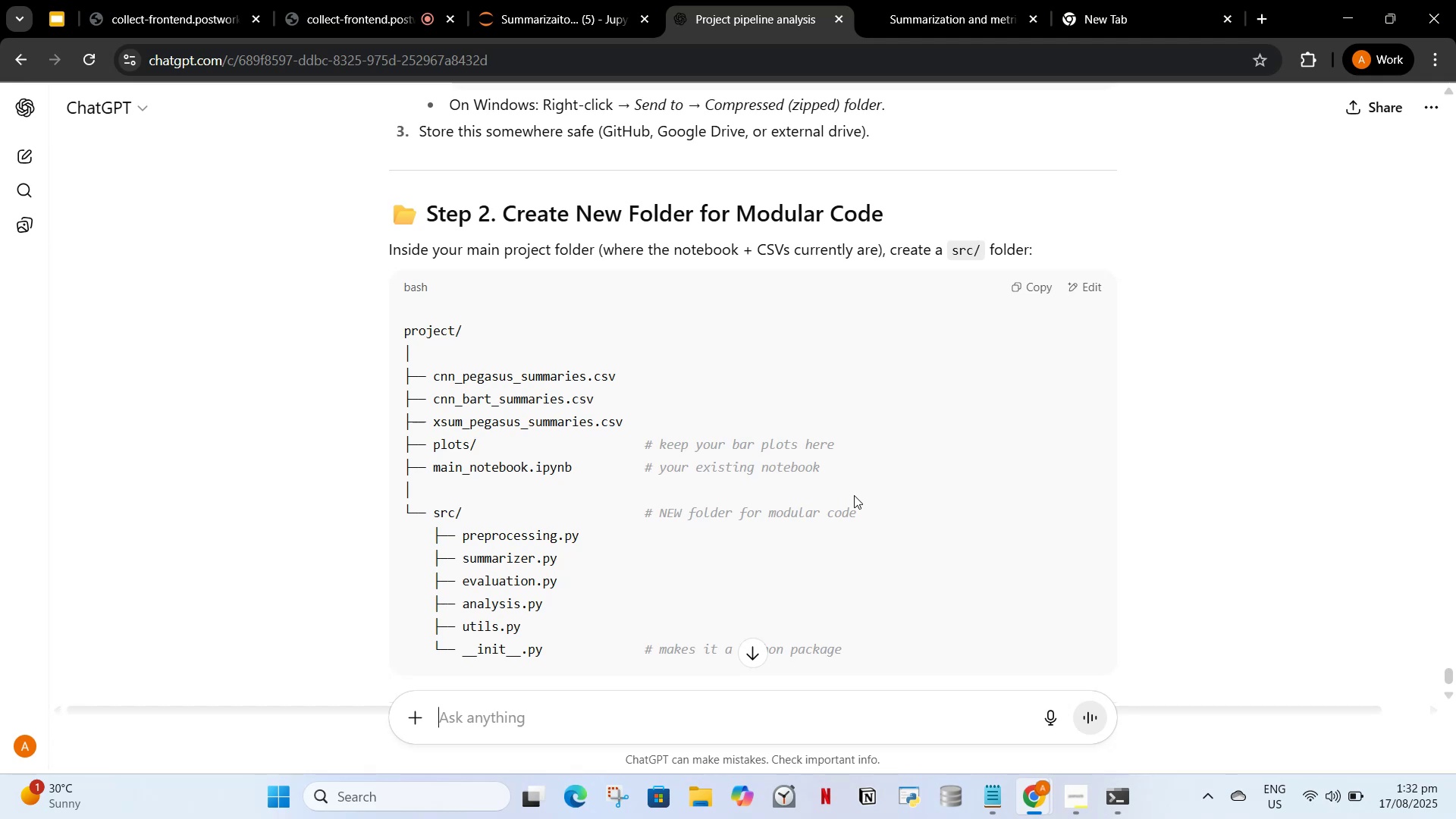 
scroll: coordinate [523, 491], scroll_direction: down, amount: 2.0
 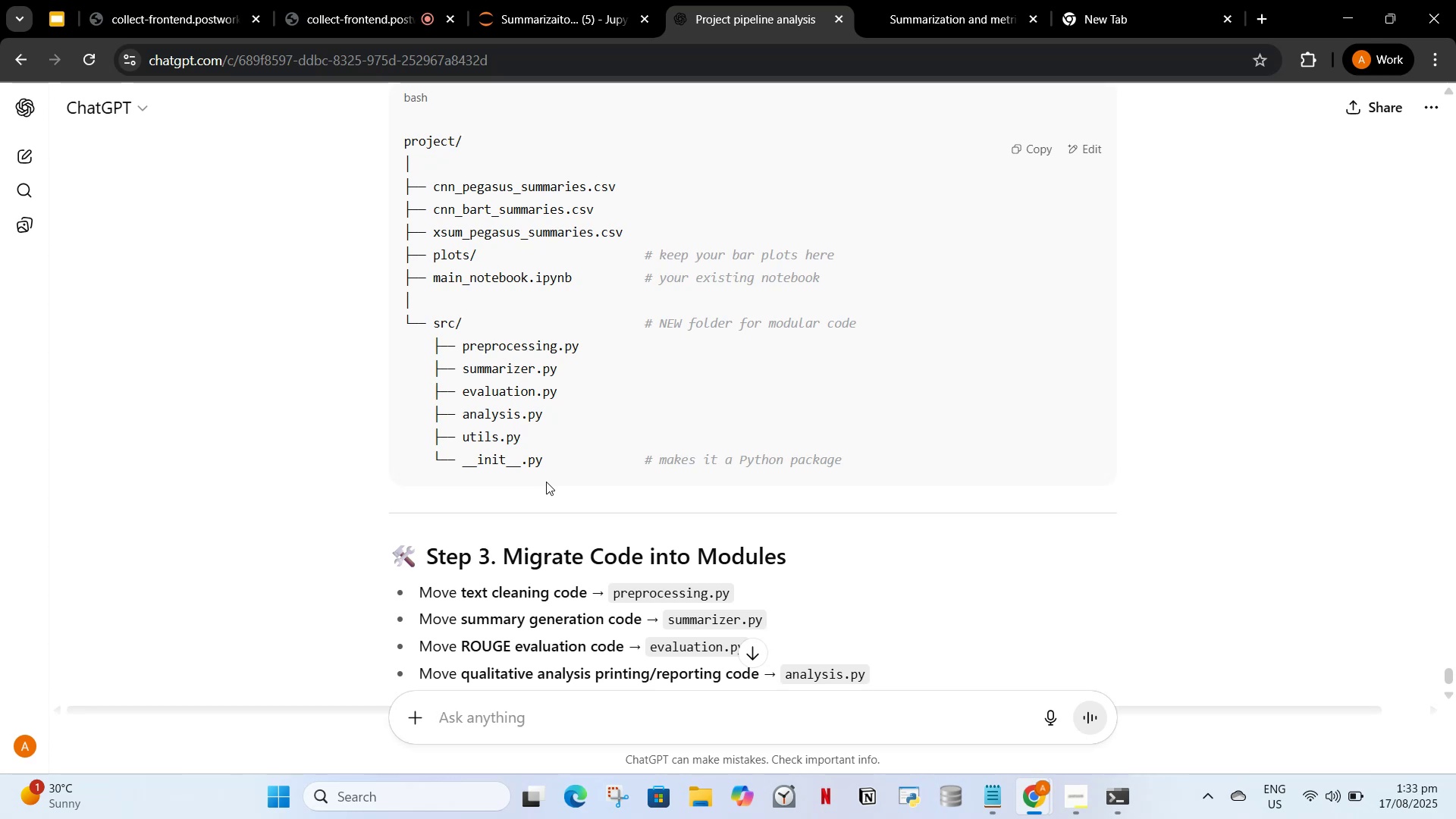 
wait(7.65)
 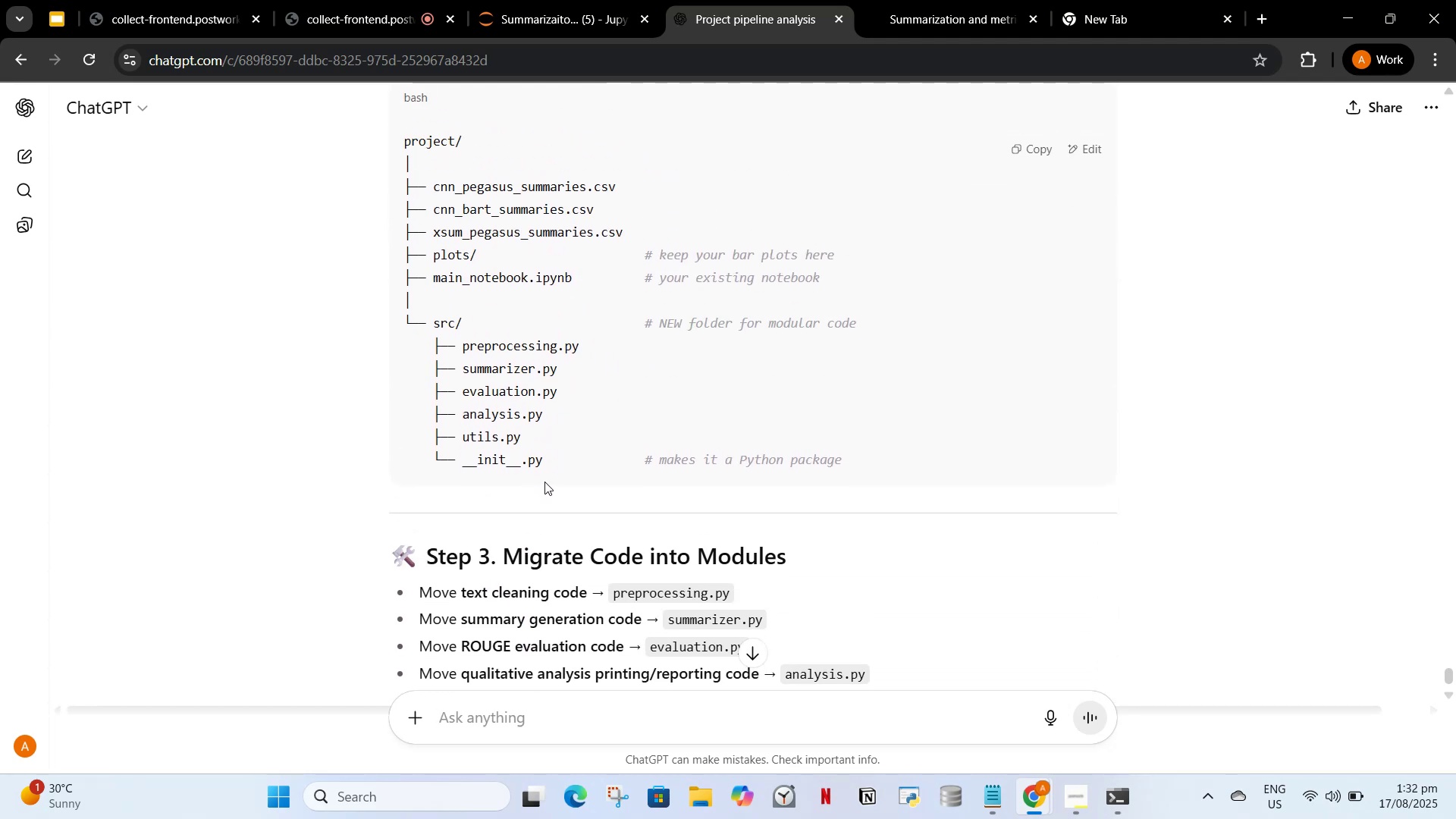 
scroll: coordinate [711, 428], scroll_direction: down, amount: 5.0
 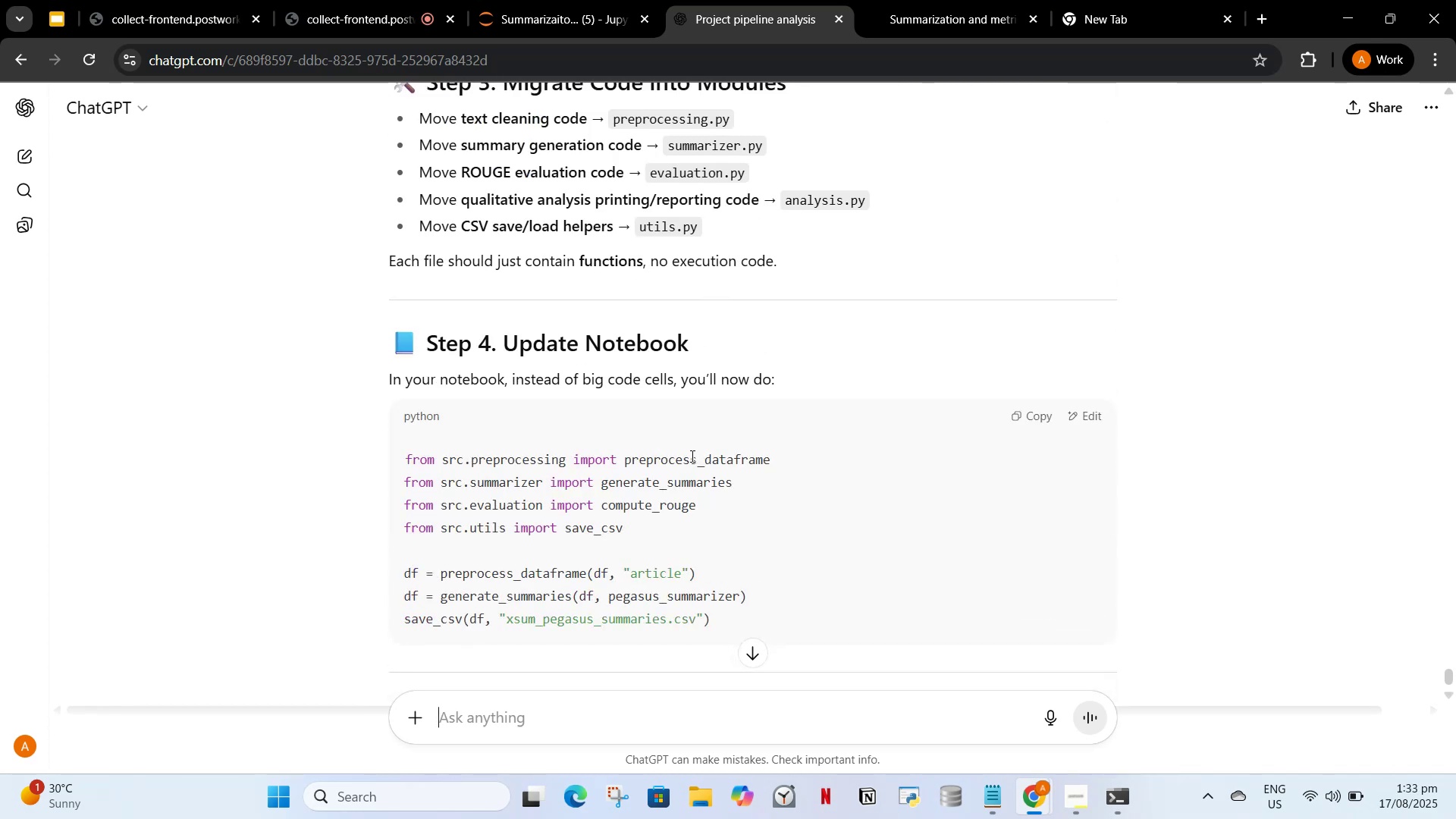 
scroll: coordinate [659, 386], scroll_direction: up, amount: 4.0
 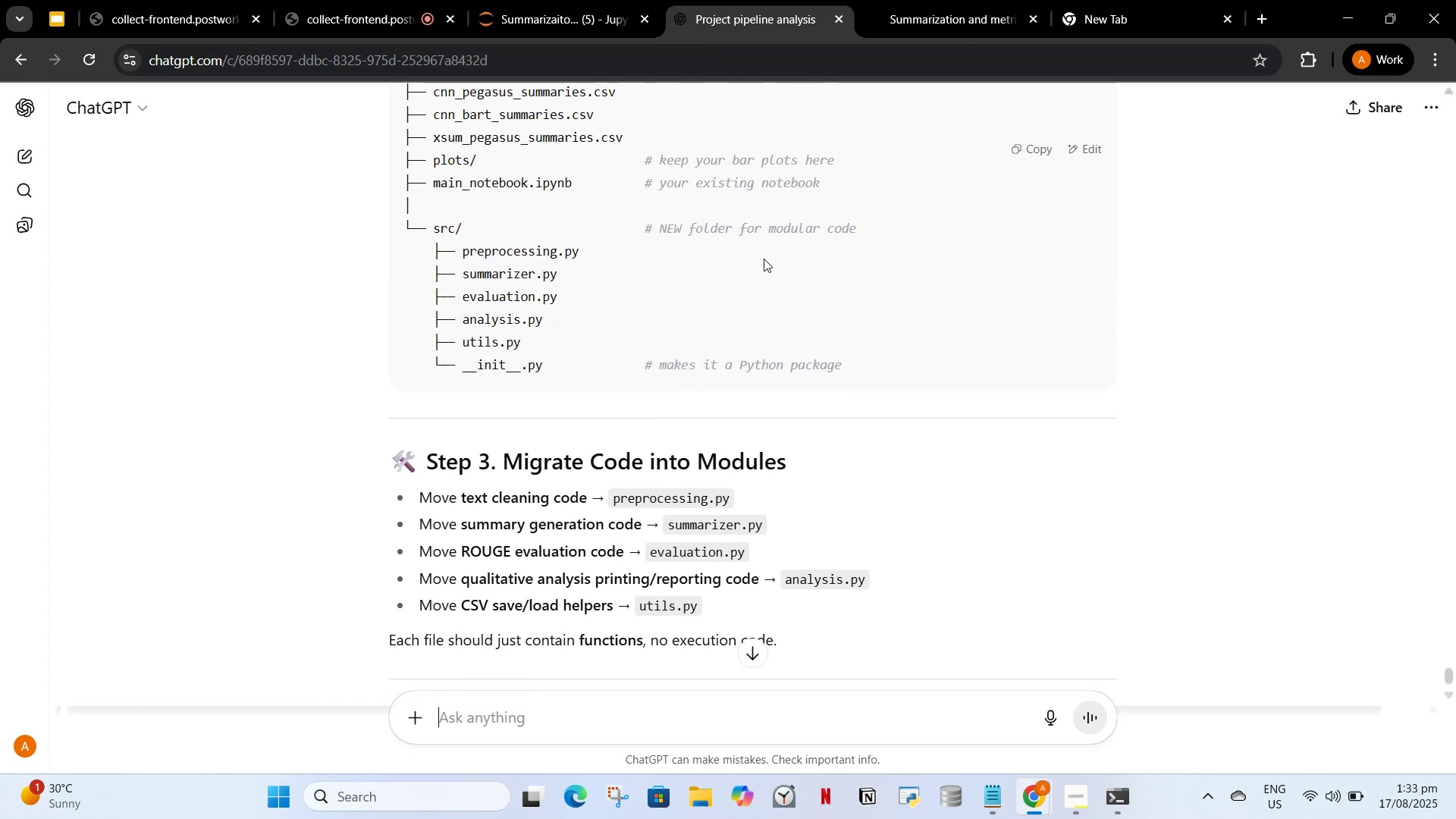 
scroll: coordinate [742, 243], scroll_direction: down, amount: 8.0
 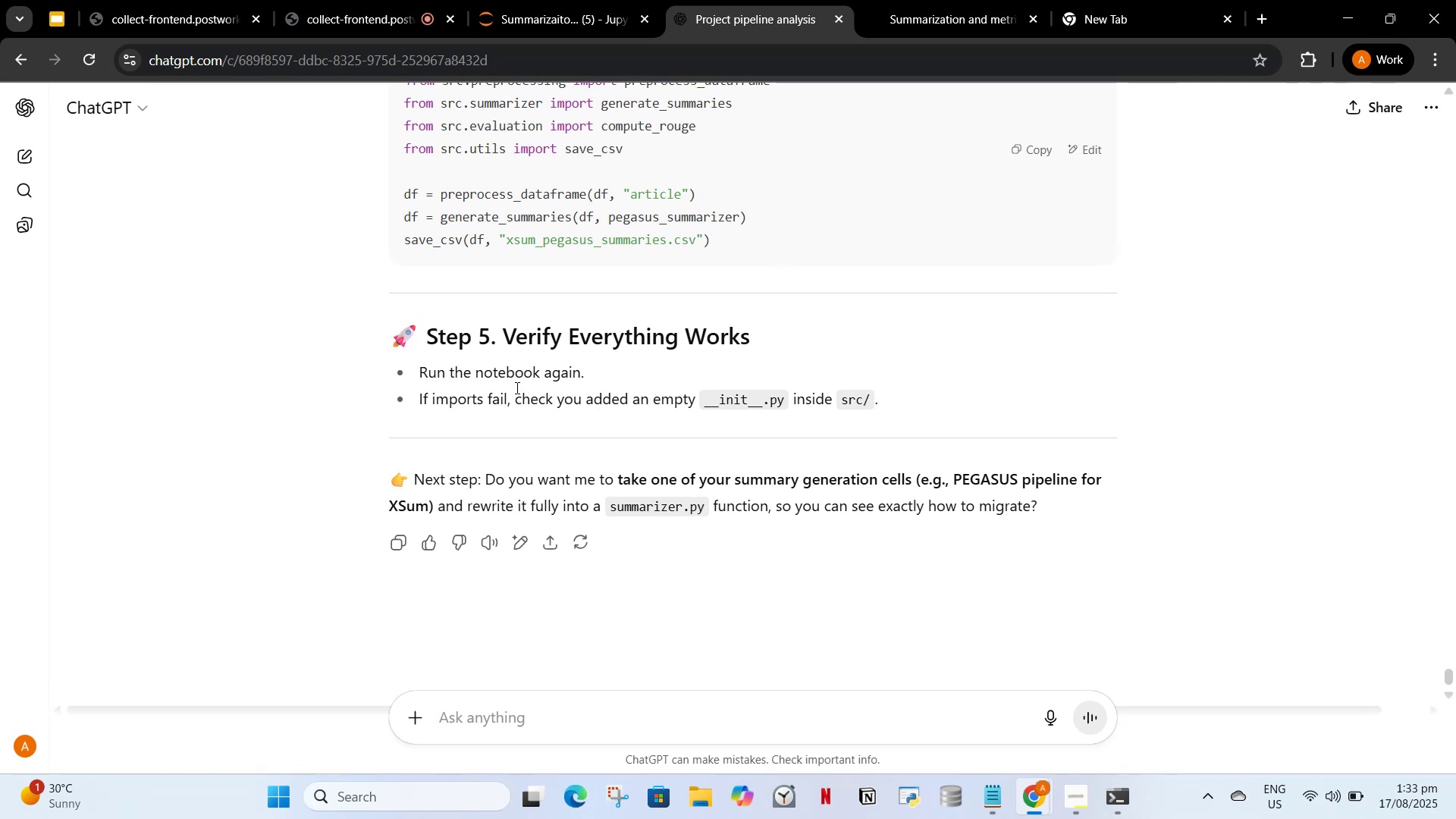 
wait(10.93)
 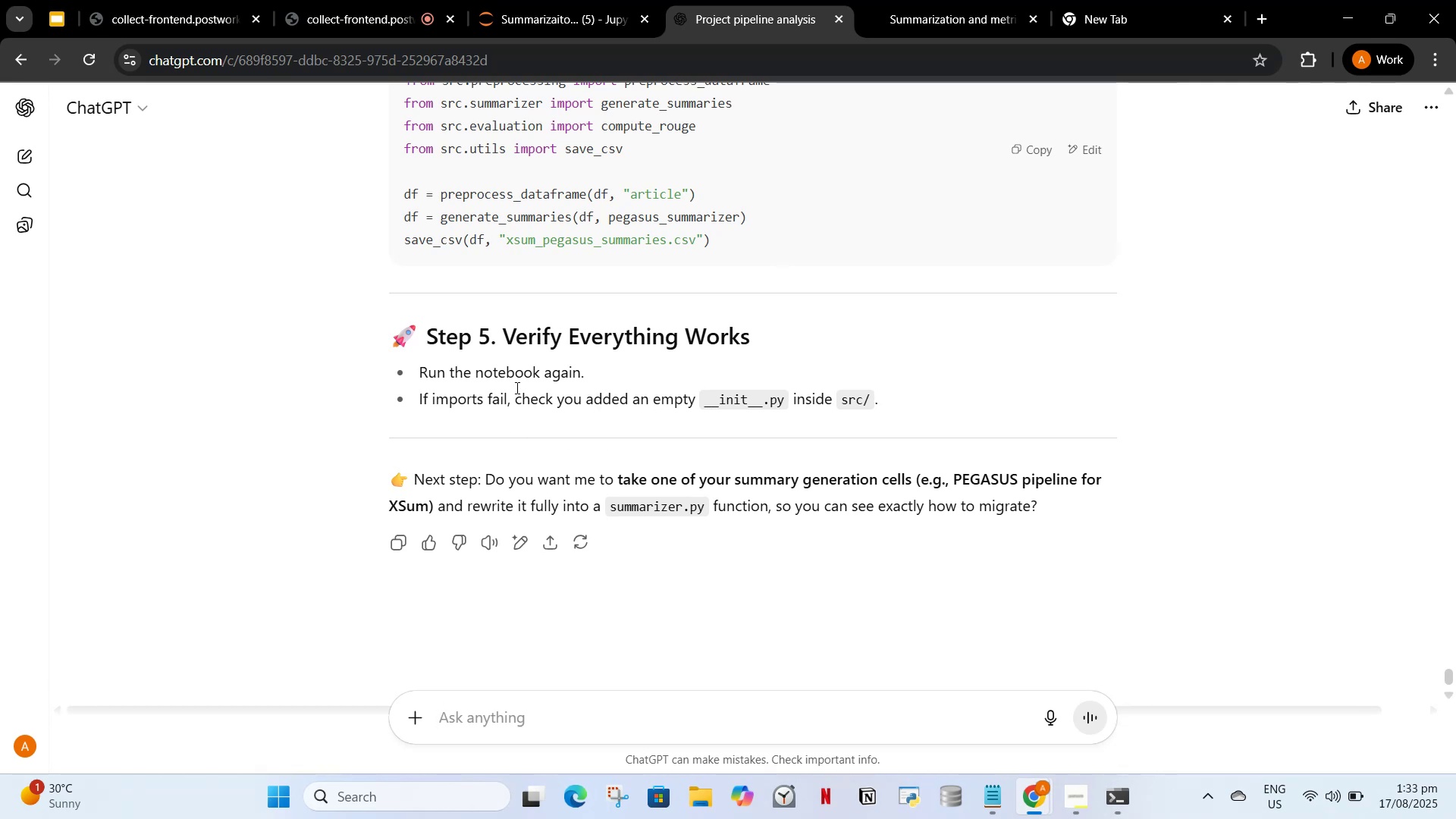 
left_click([574, 0])
 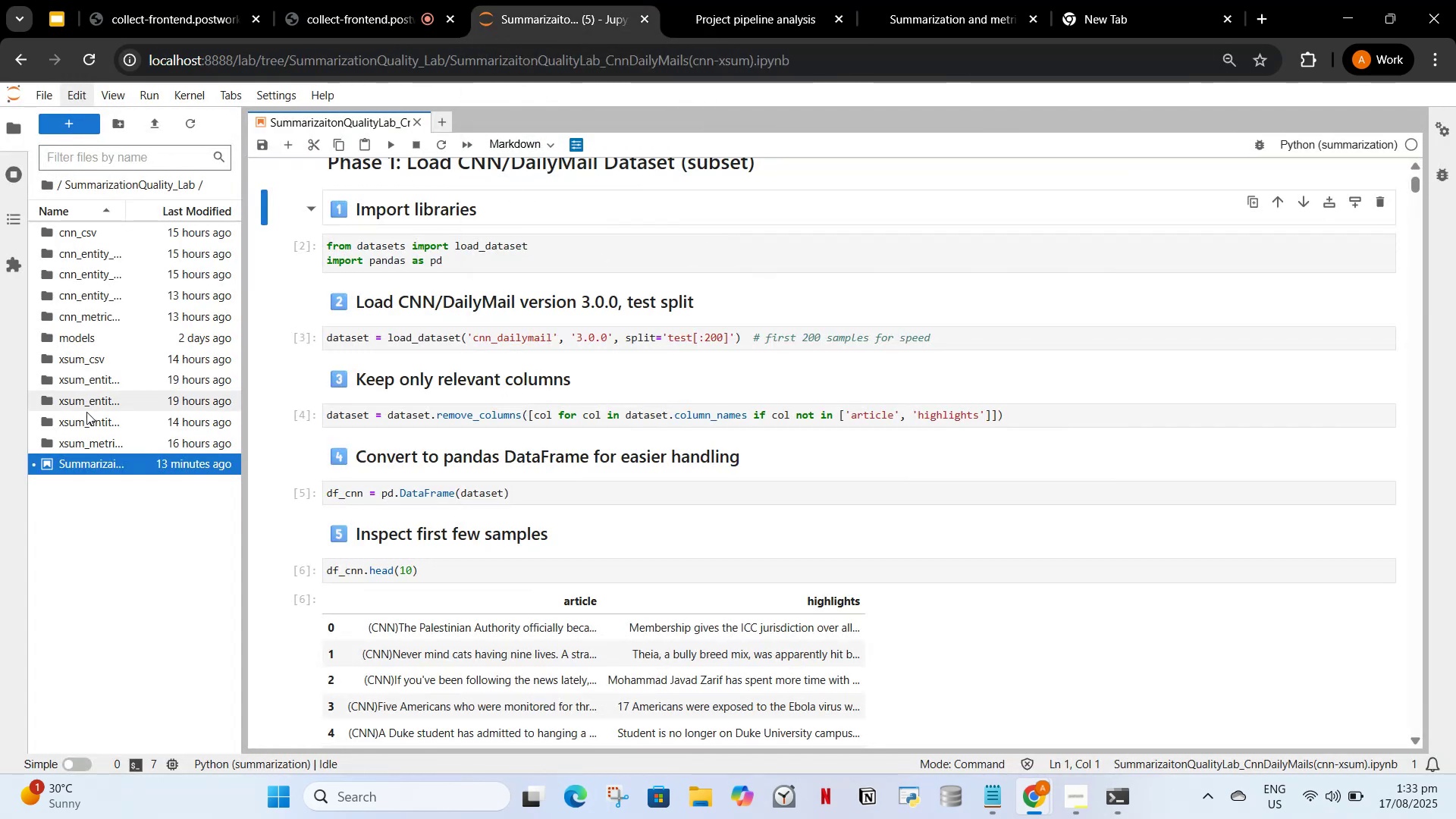 
left_click_drag(start_coordinate=[86, 517], to_coordinate=[86, 521])
 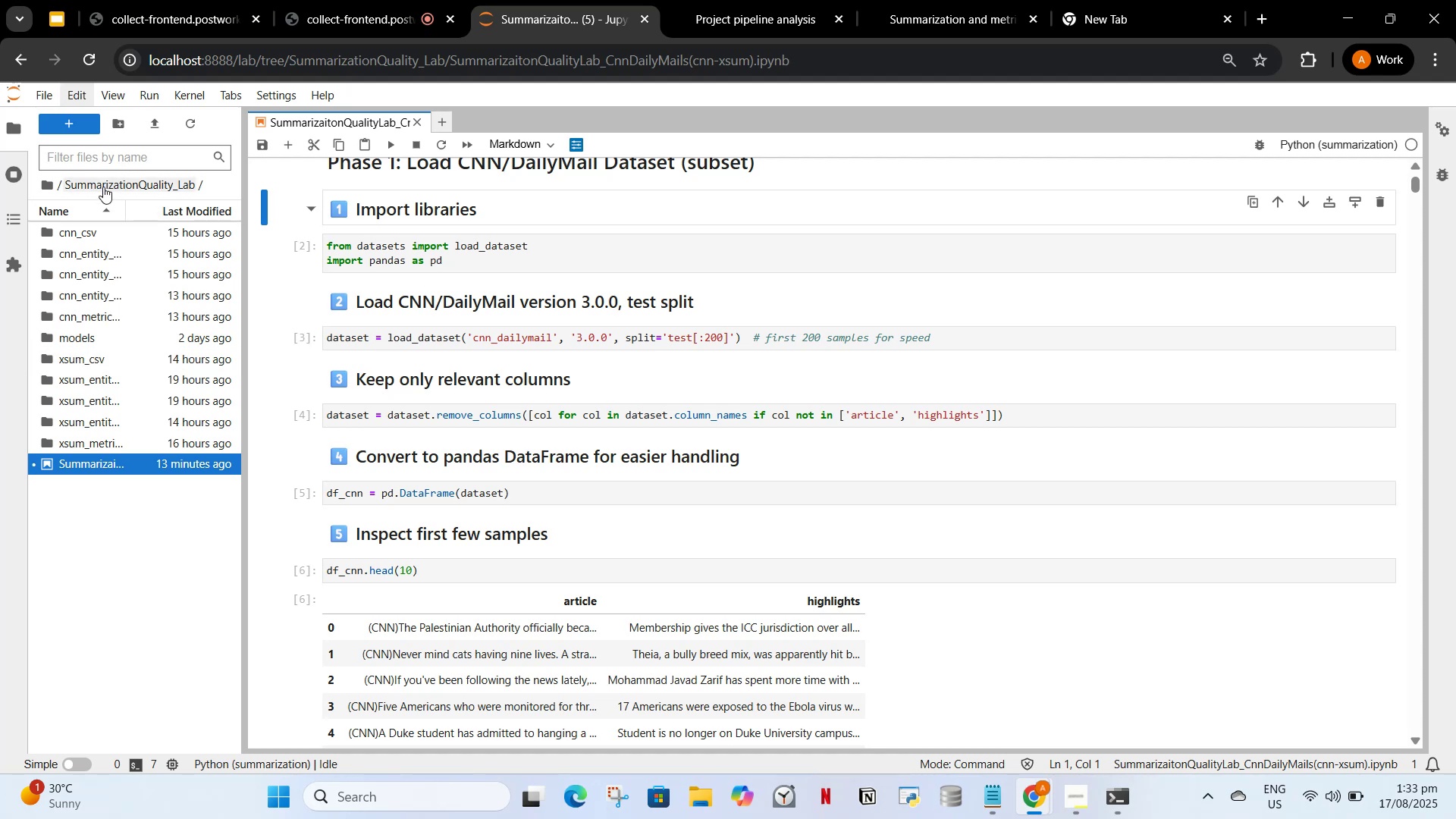 
left_click([103, 187])
 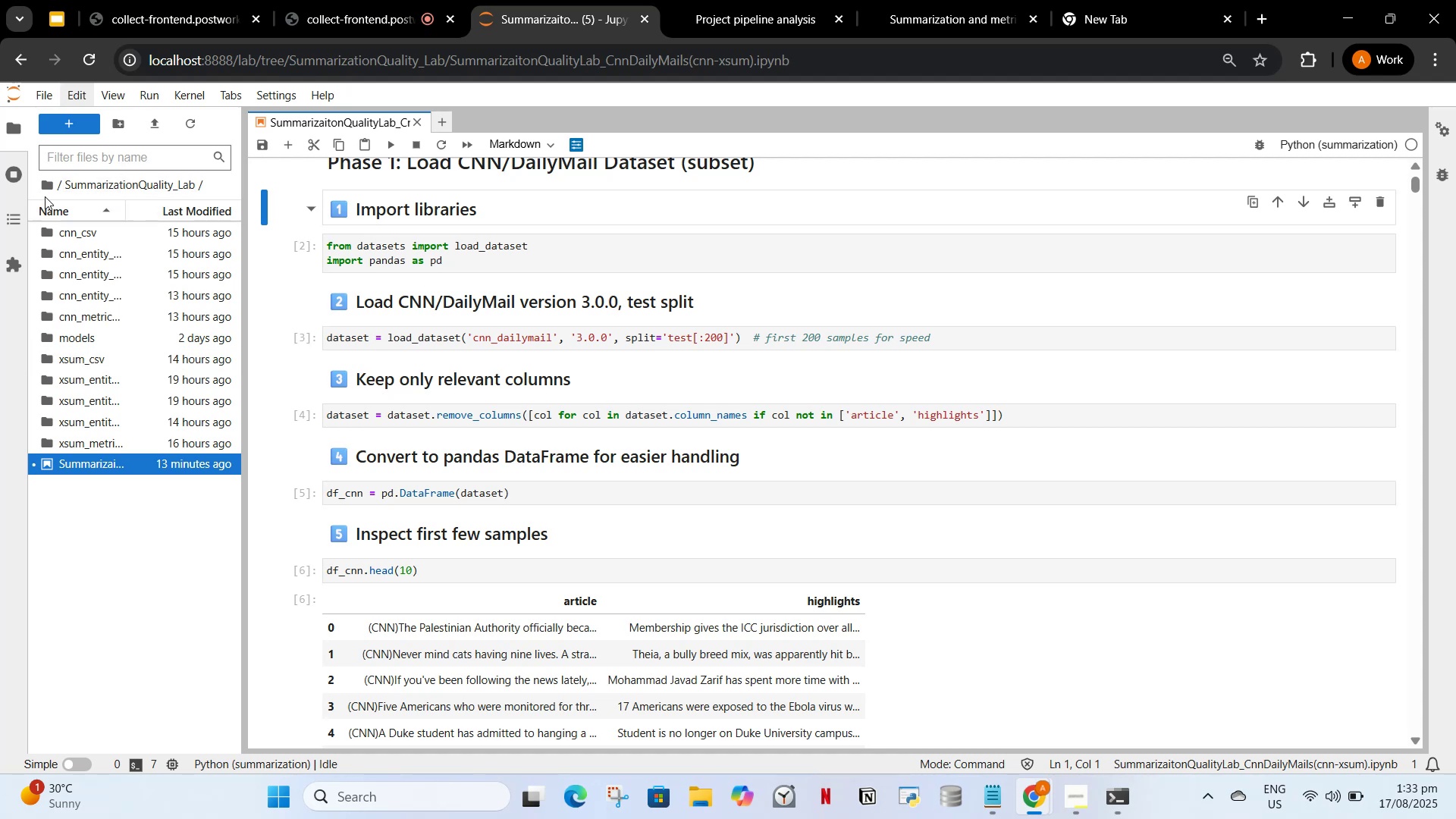 
mouse_move([61, 200])
 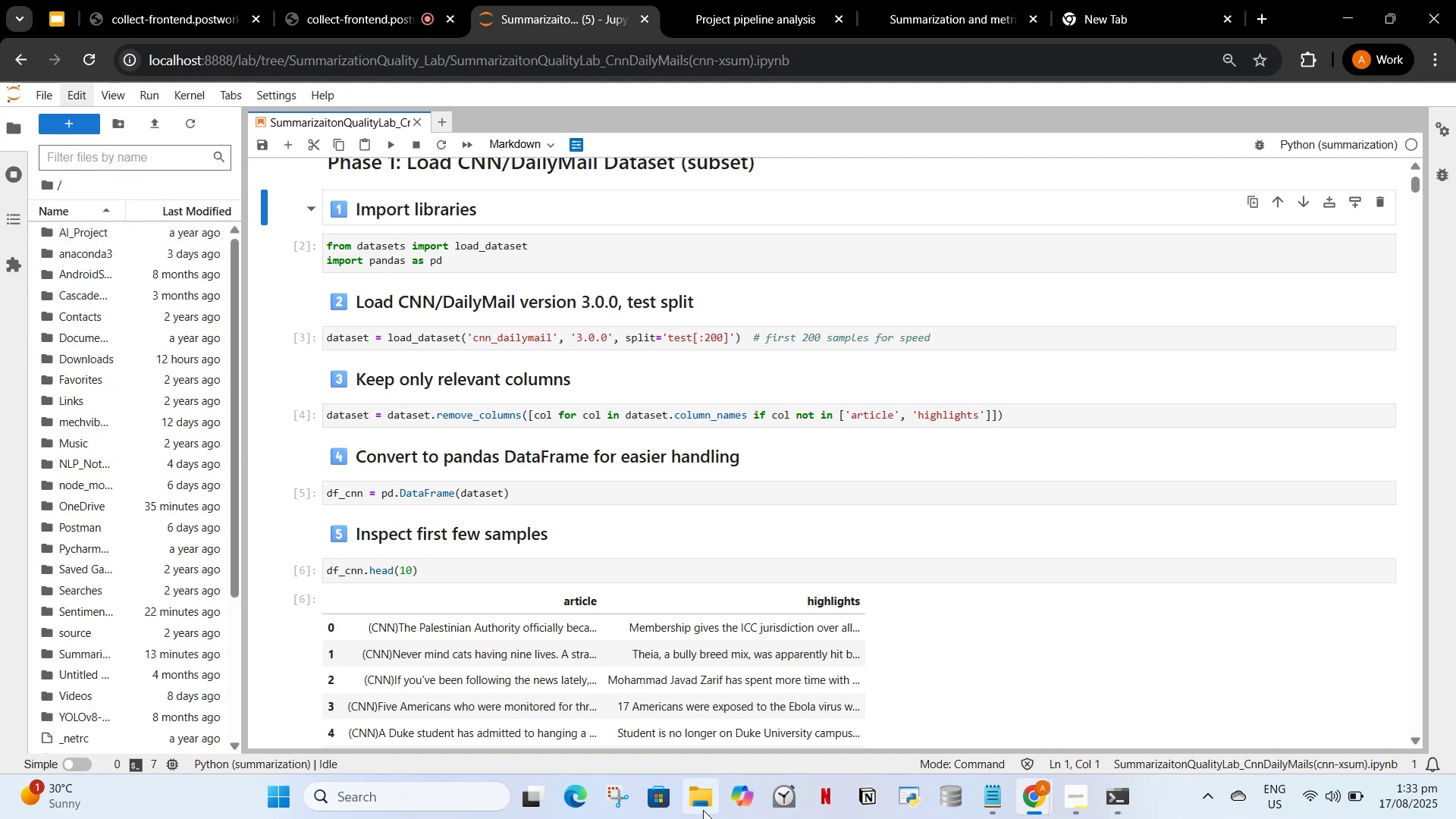 
double_click([702, 810])
 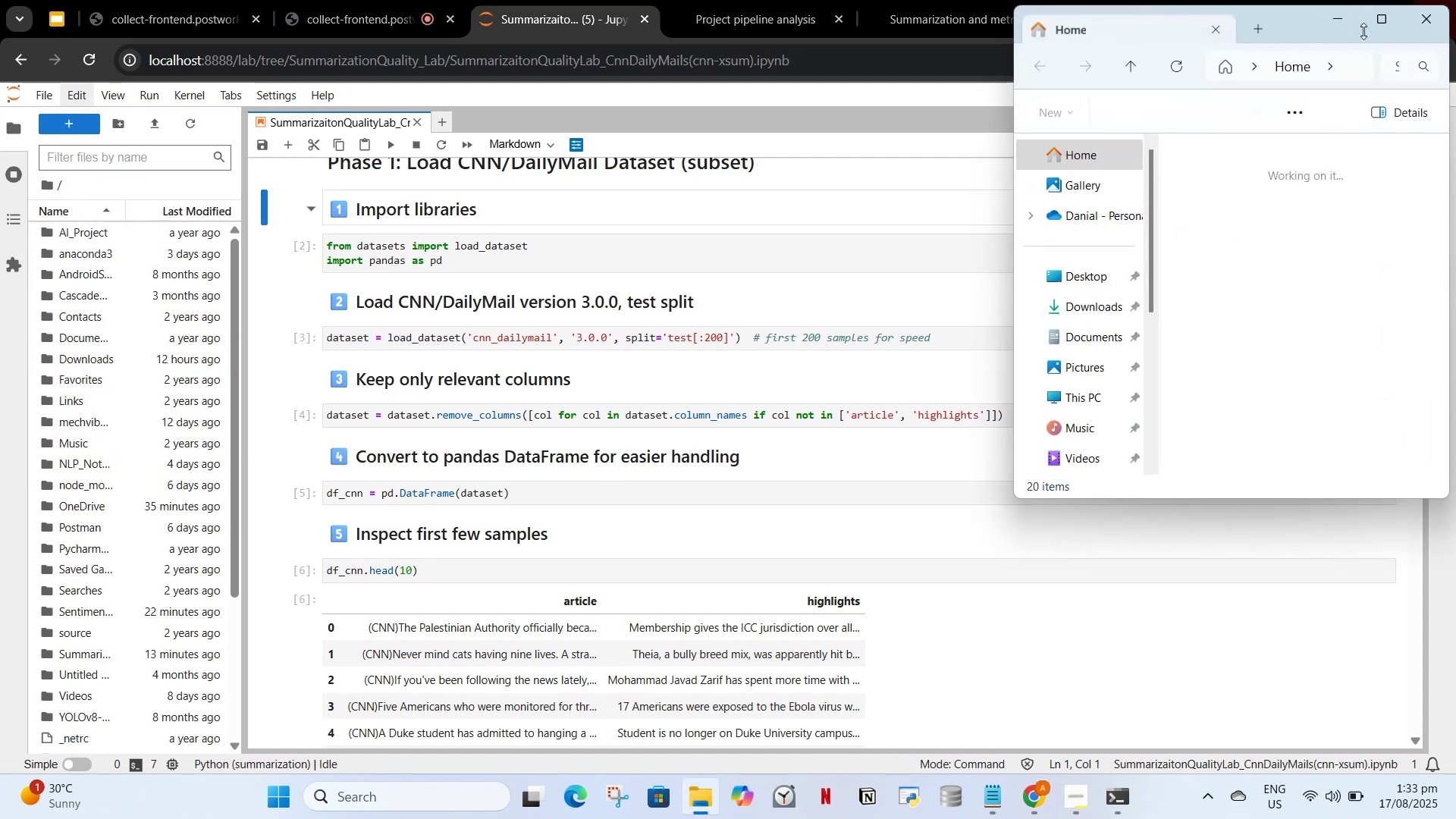 
left_click([1371, 27])
 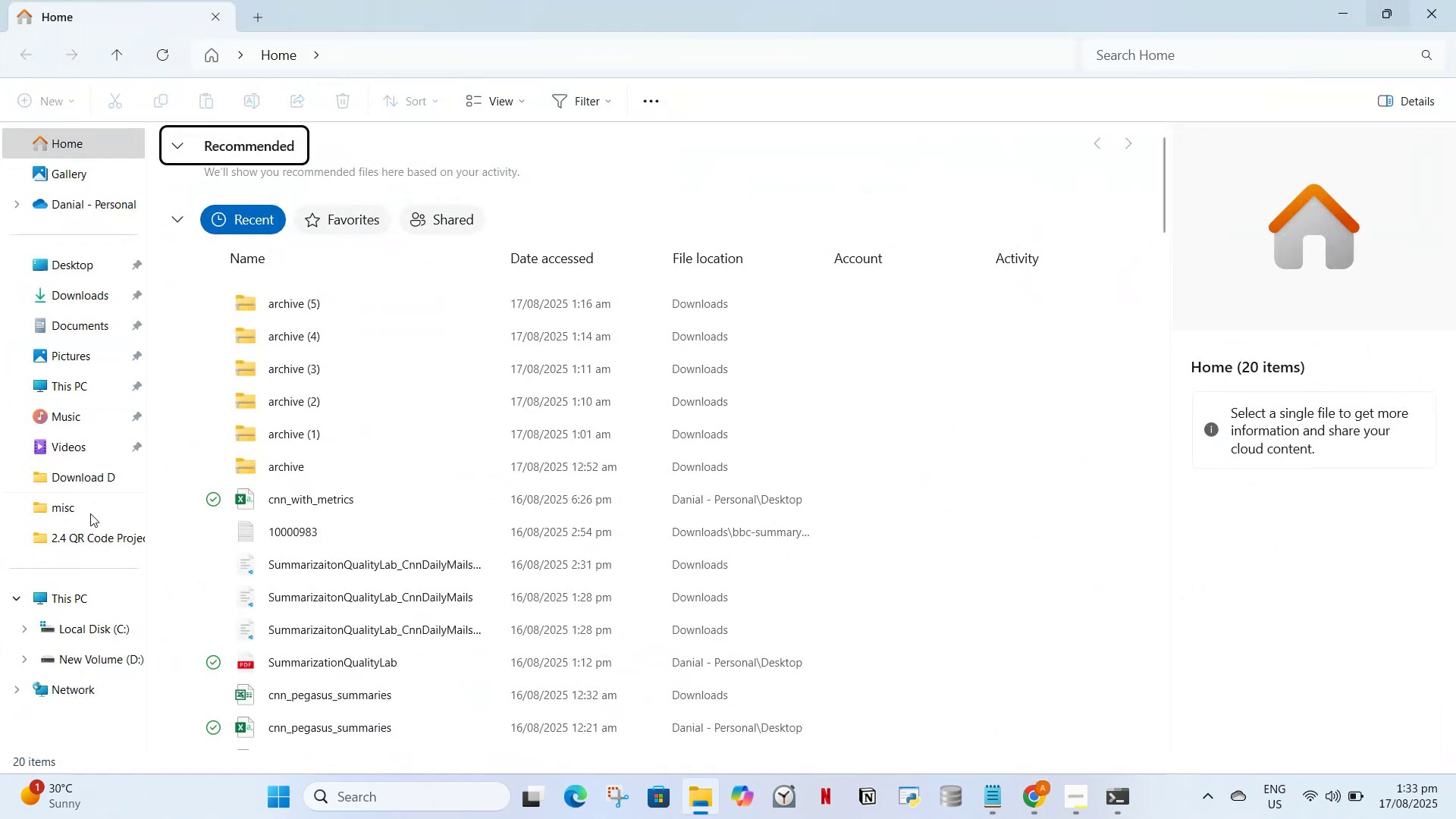 
left_click([91, 597])
 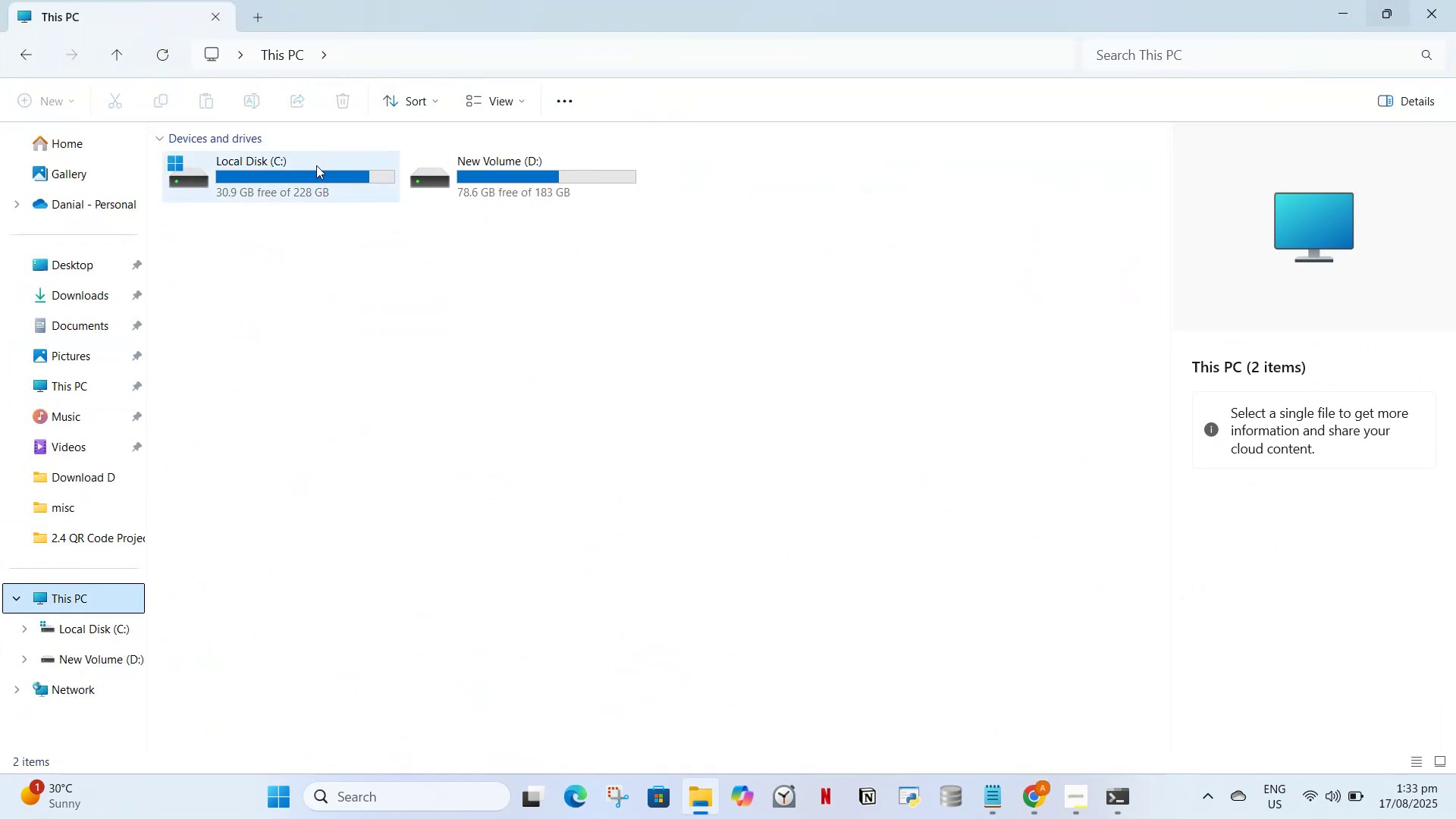 
double_click([316, 167])
 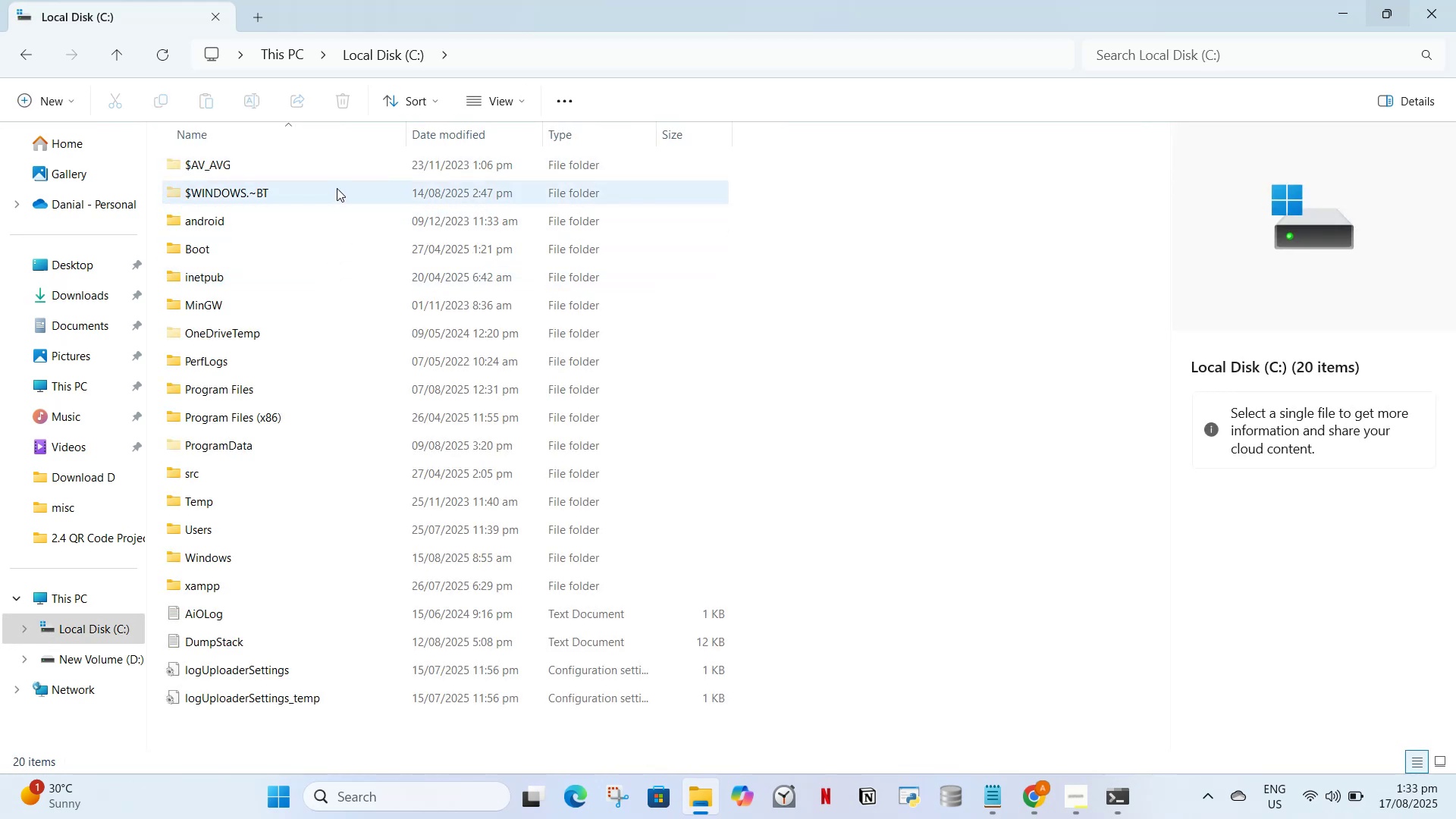 
scroll: coordinate [325, 274], scroll_direction: down, amount: 1.0
 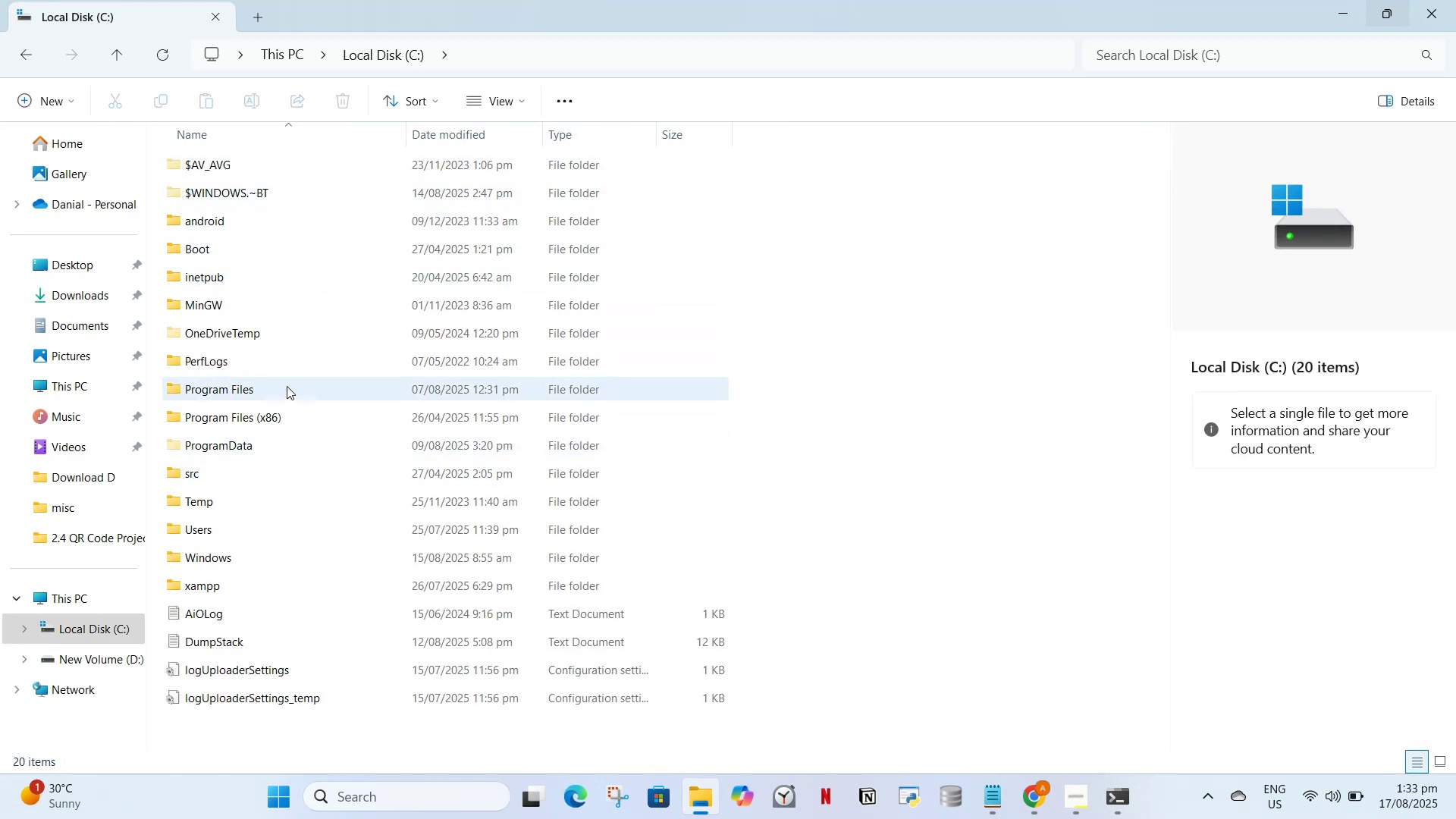 
double_click([286, 382])
 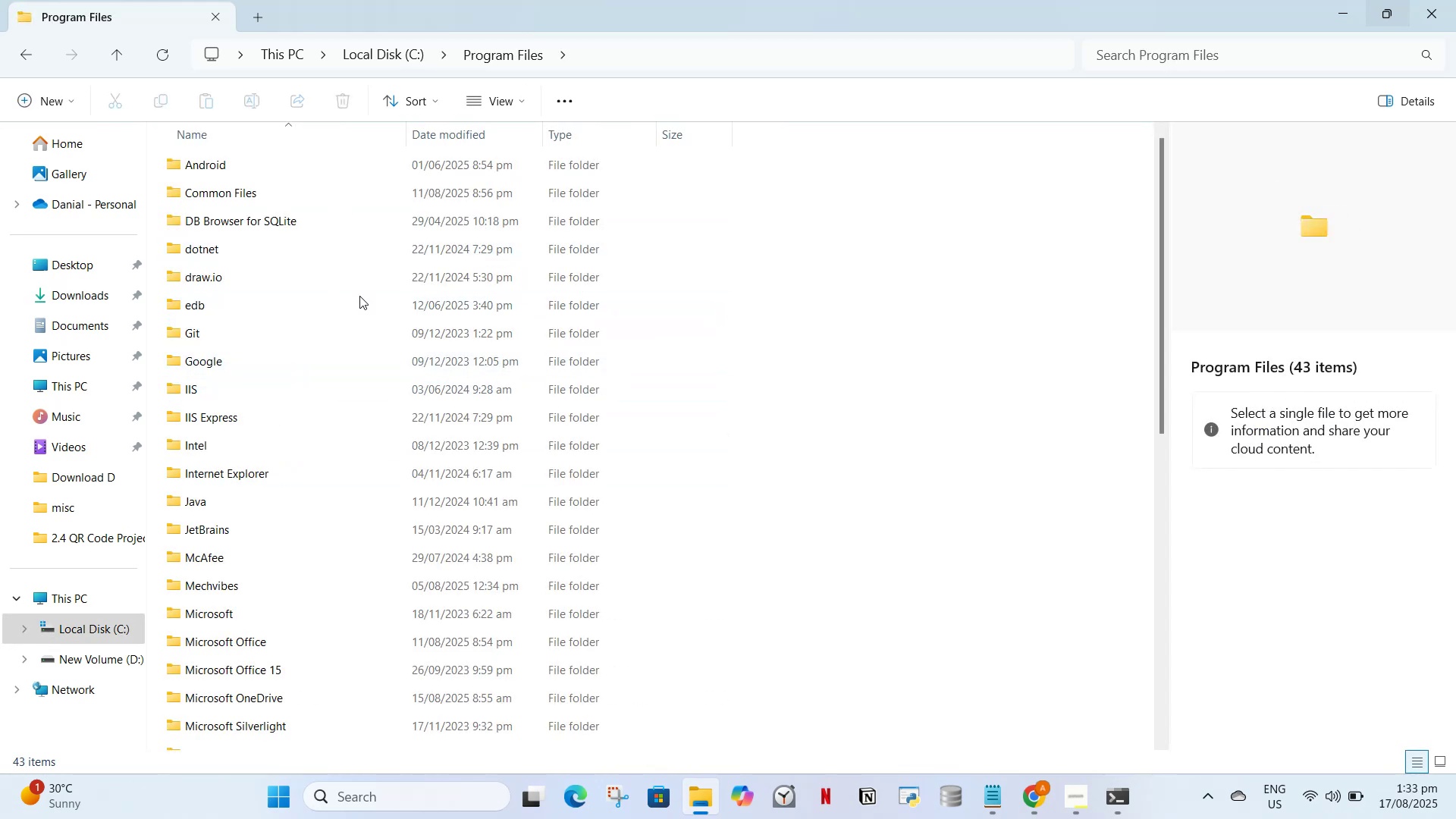 
scroll: coordinate [366, 384], scroll_direction: down, amount: 13.0
 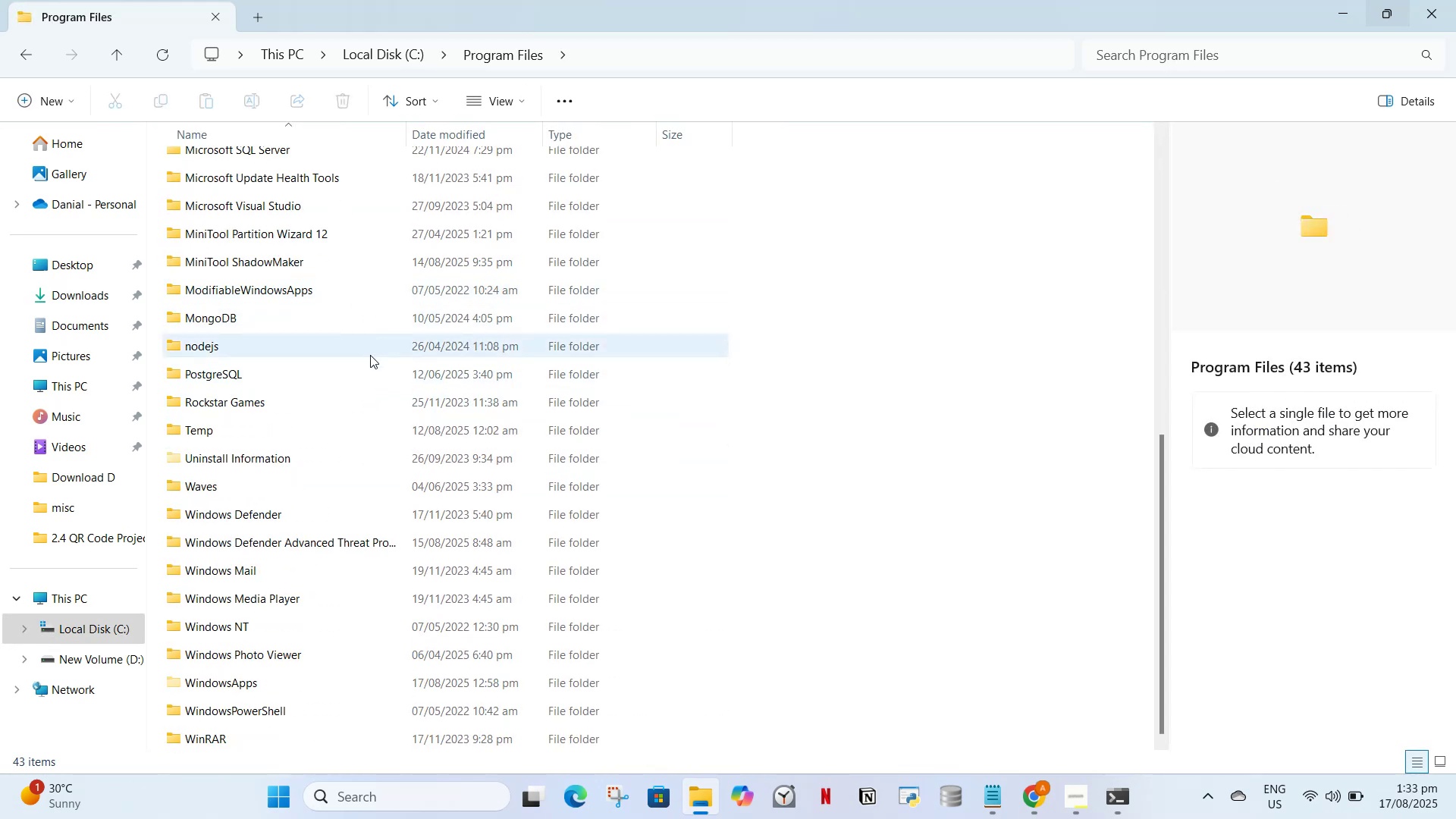 
scroll: coordinate [287, 371], scroll_direction: up, amount: 12.0
 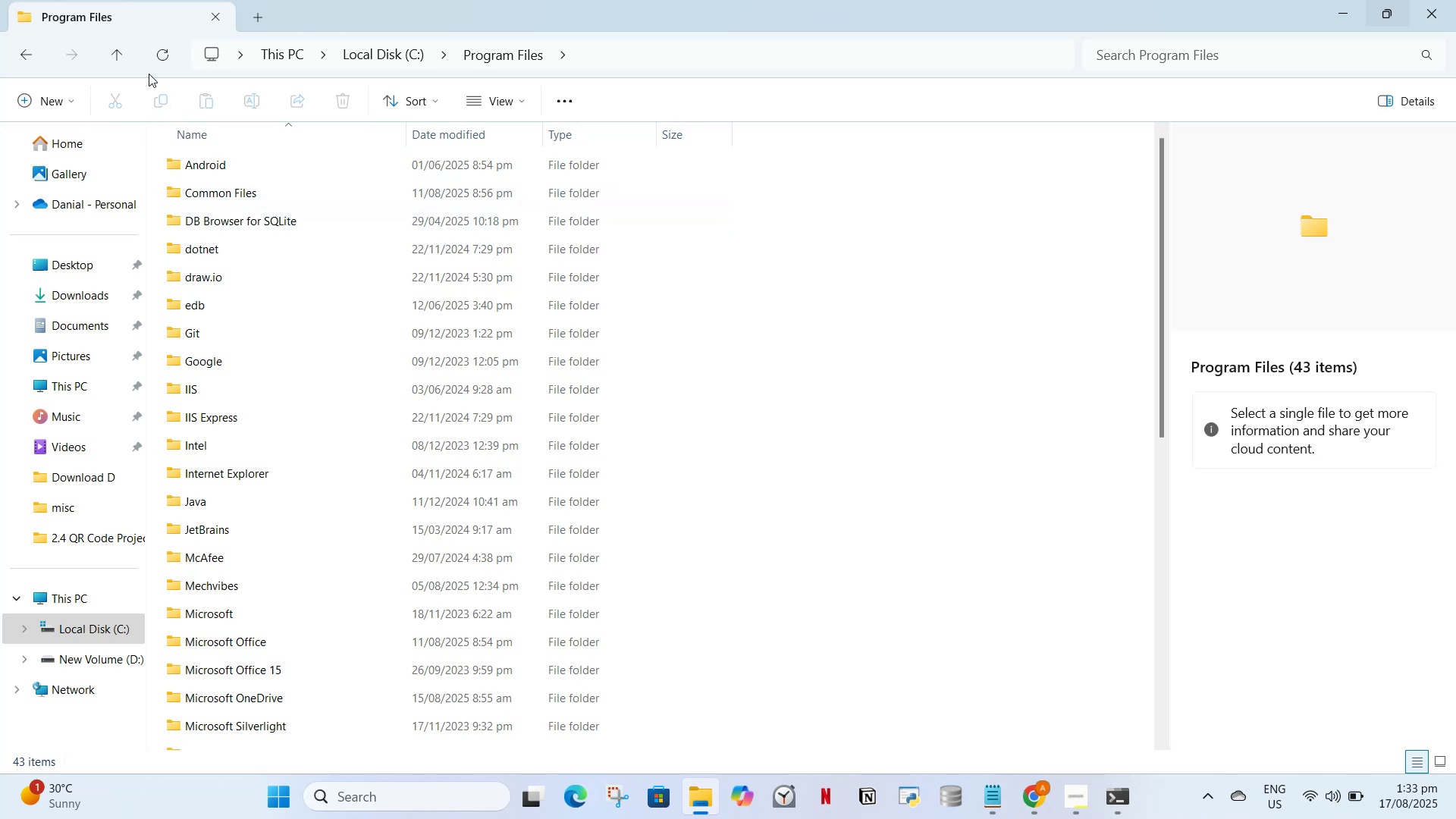 
left_click([18, 58])
 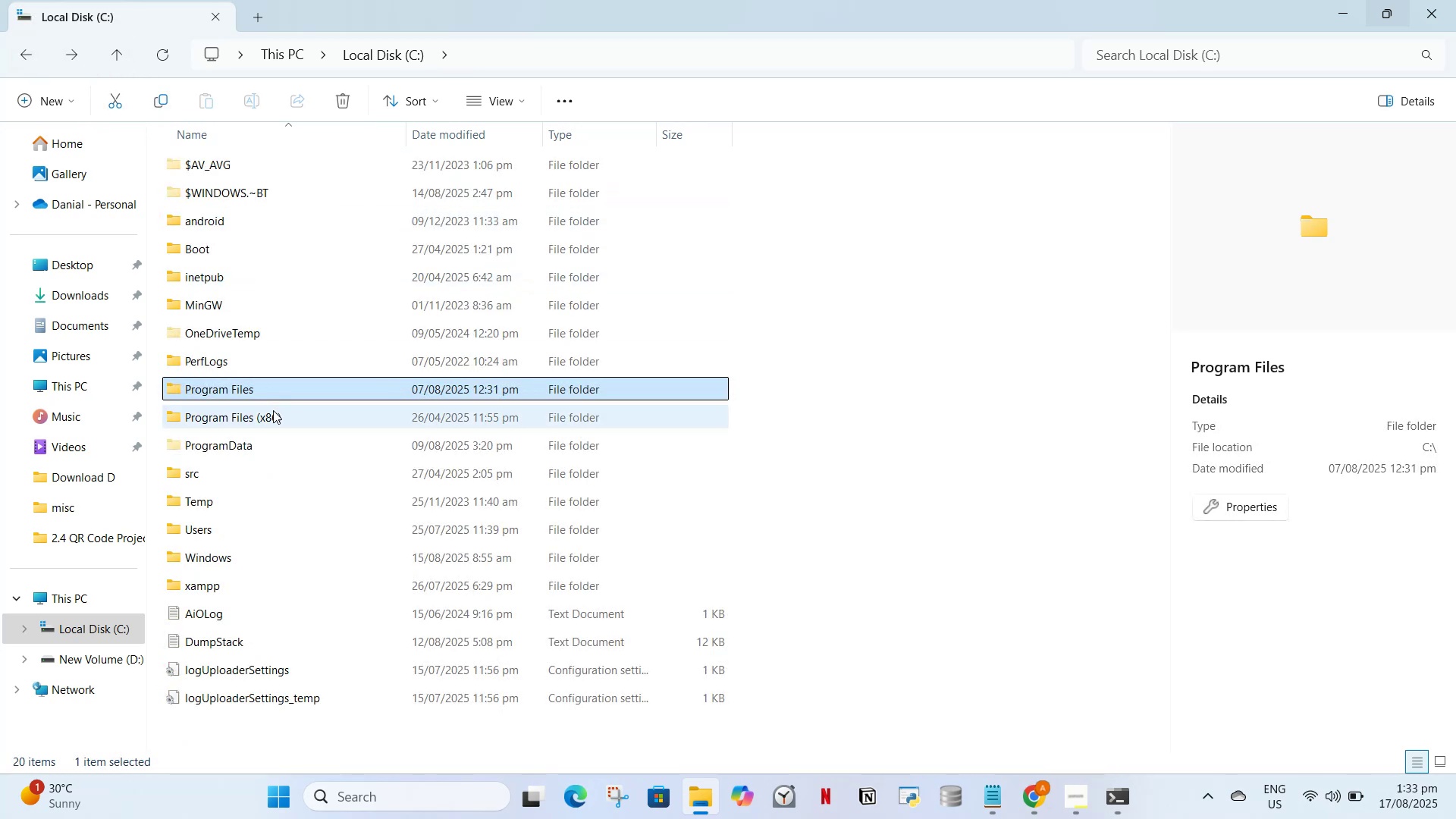 
double_click([272, 409])
 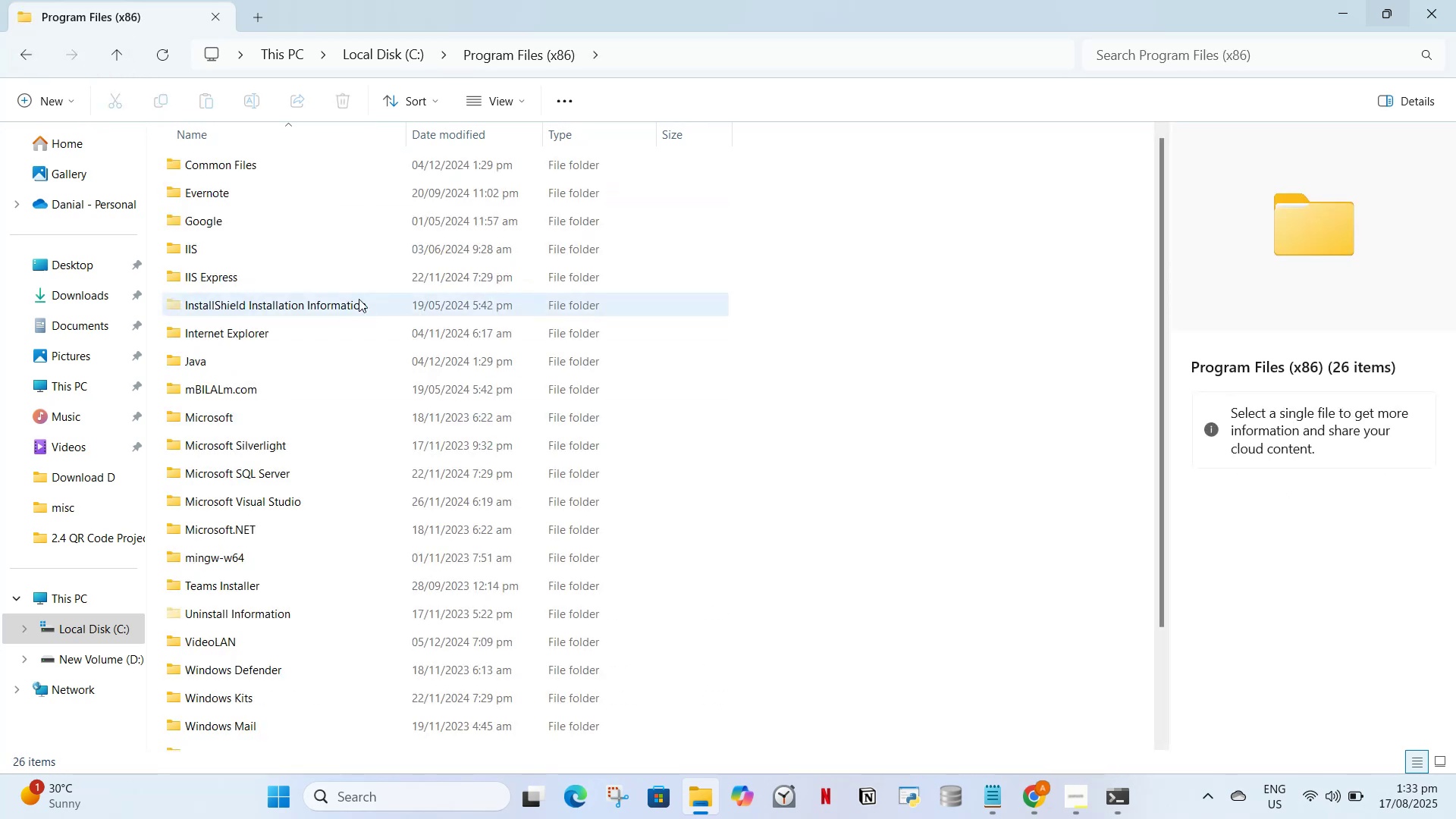 
scroll: coordinate [359, 299], scroll_direction: up, amount: 1.0
 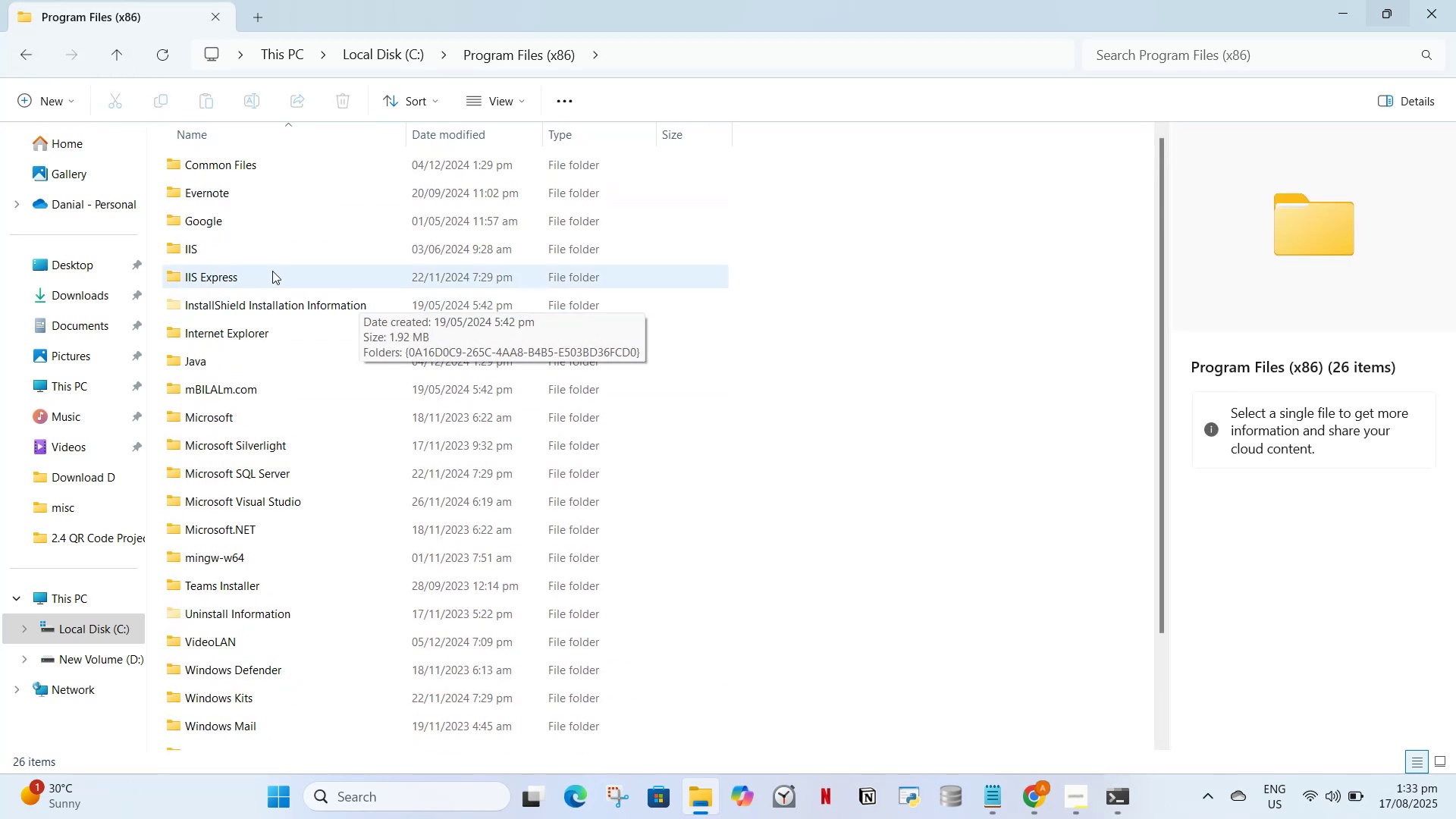 
scroll: coordinate [406, 277], scroll_direction: down, amount: 15.0
 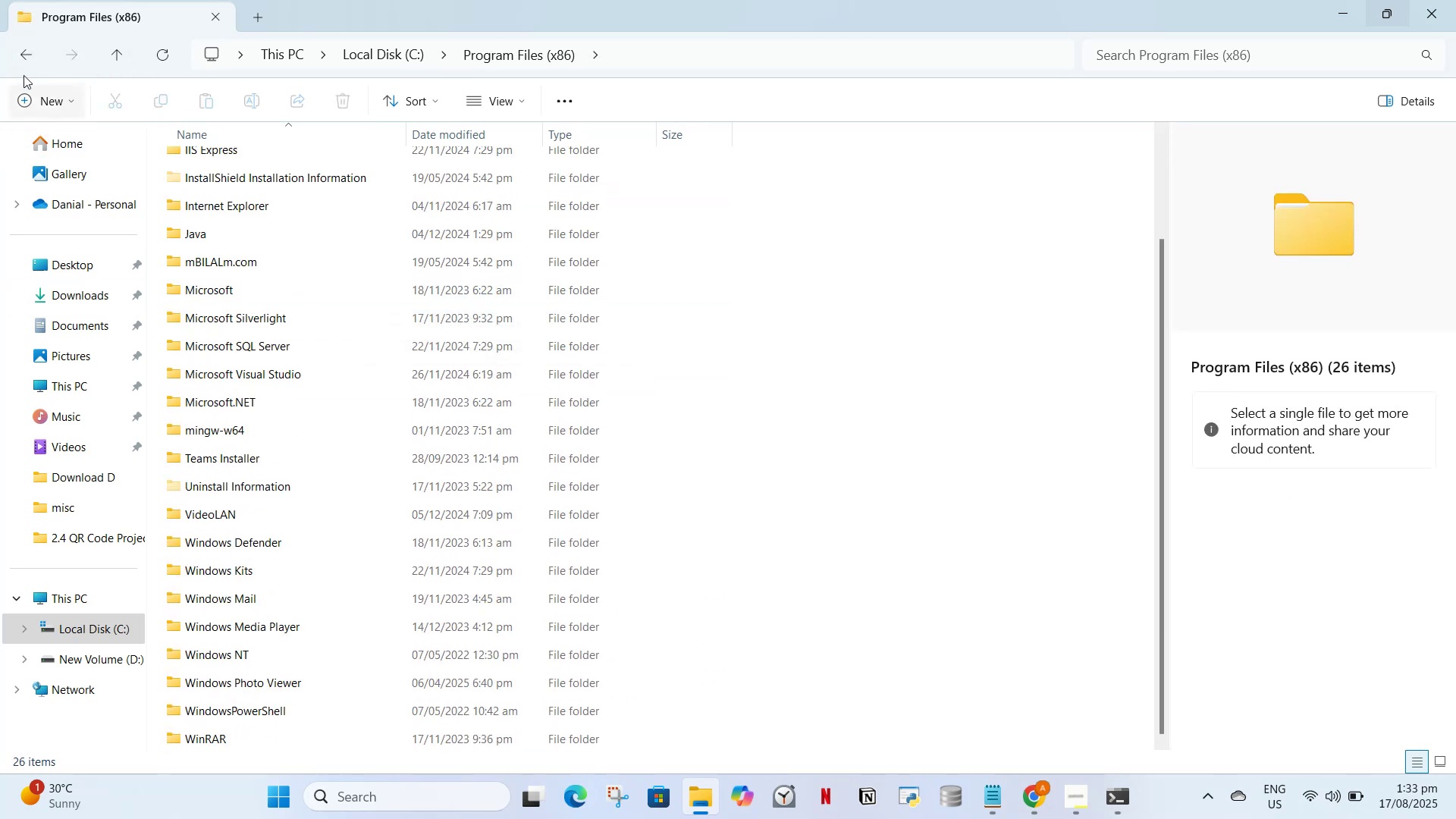 
left_click([24, 61])
 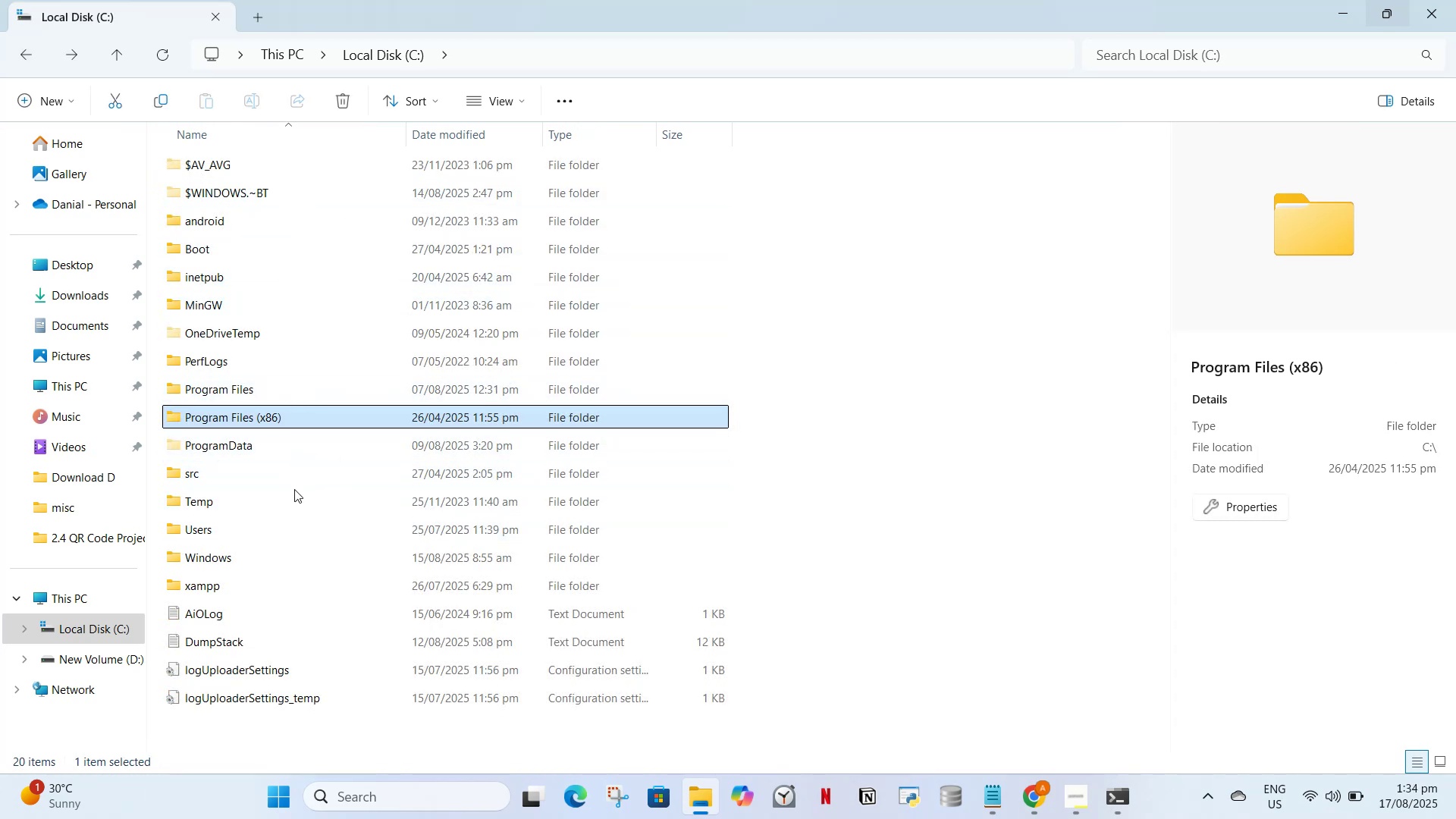 
wait(5.04)
 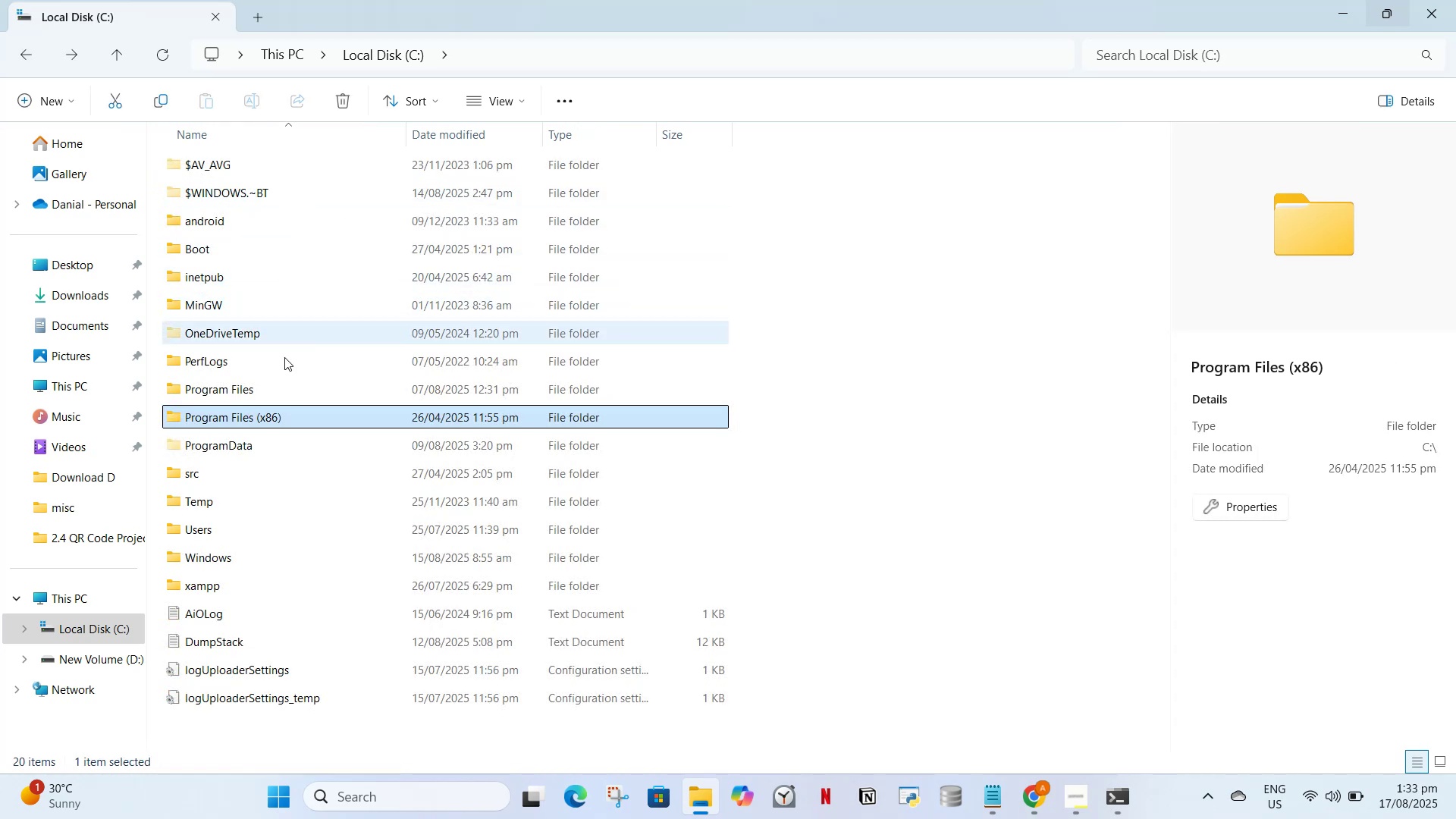 
double_click([287, 525])
 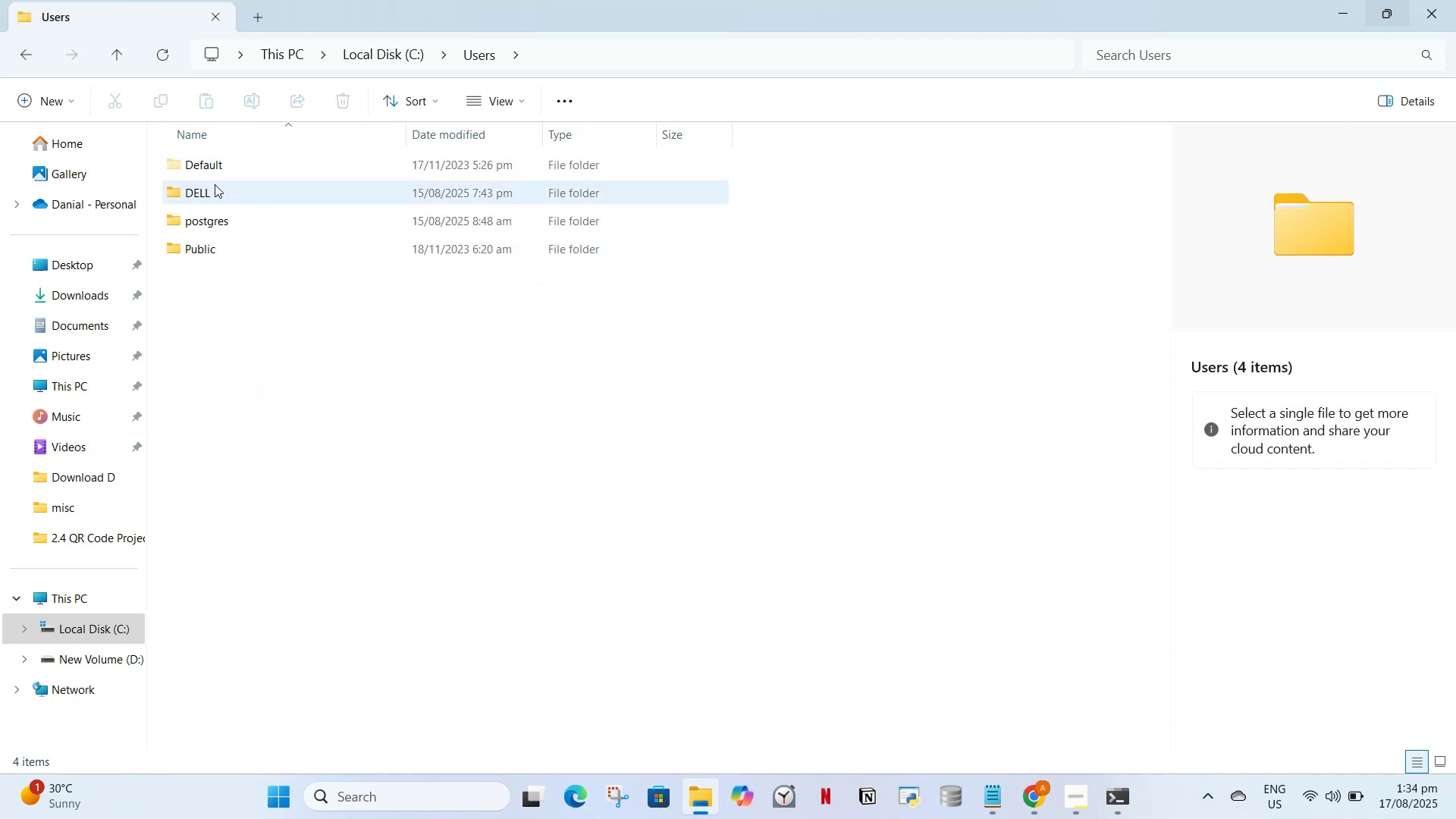 
double_click([215, 184])
 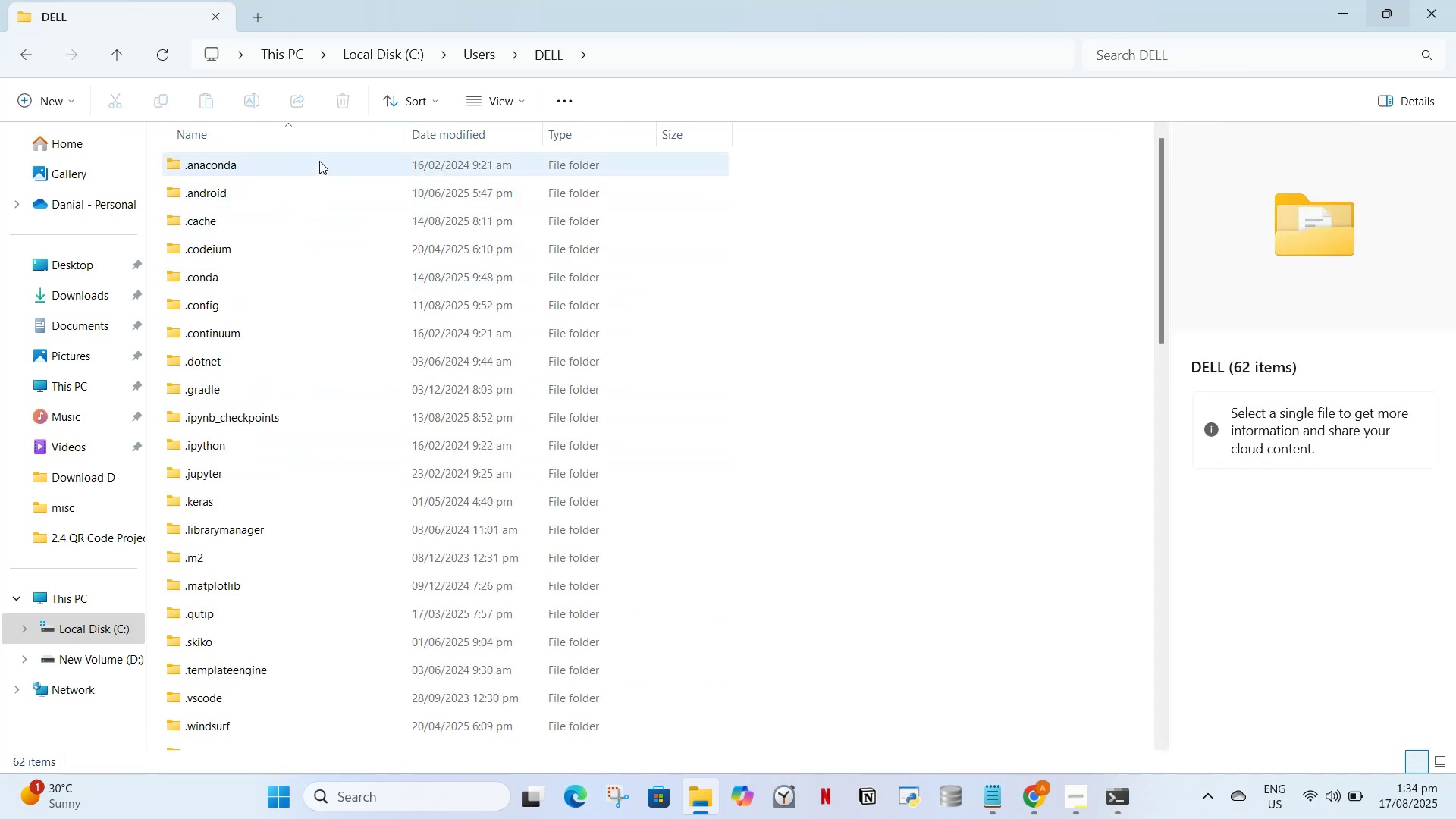 
double_click([319, 157])
 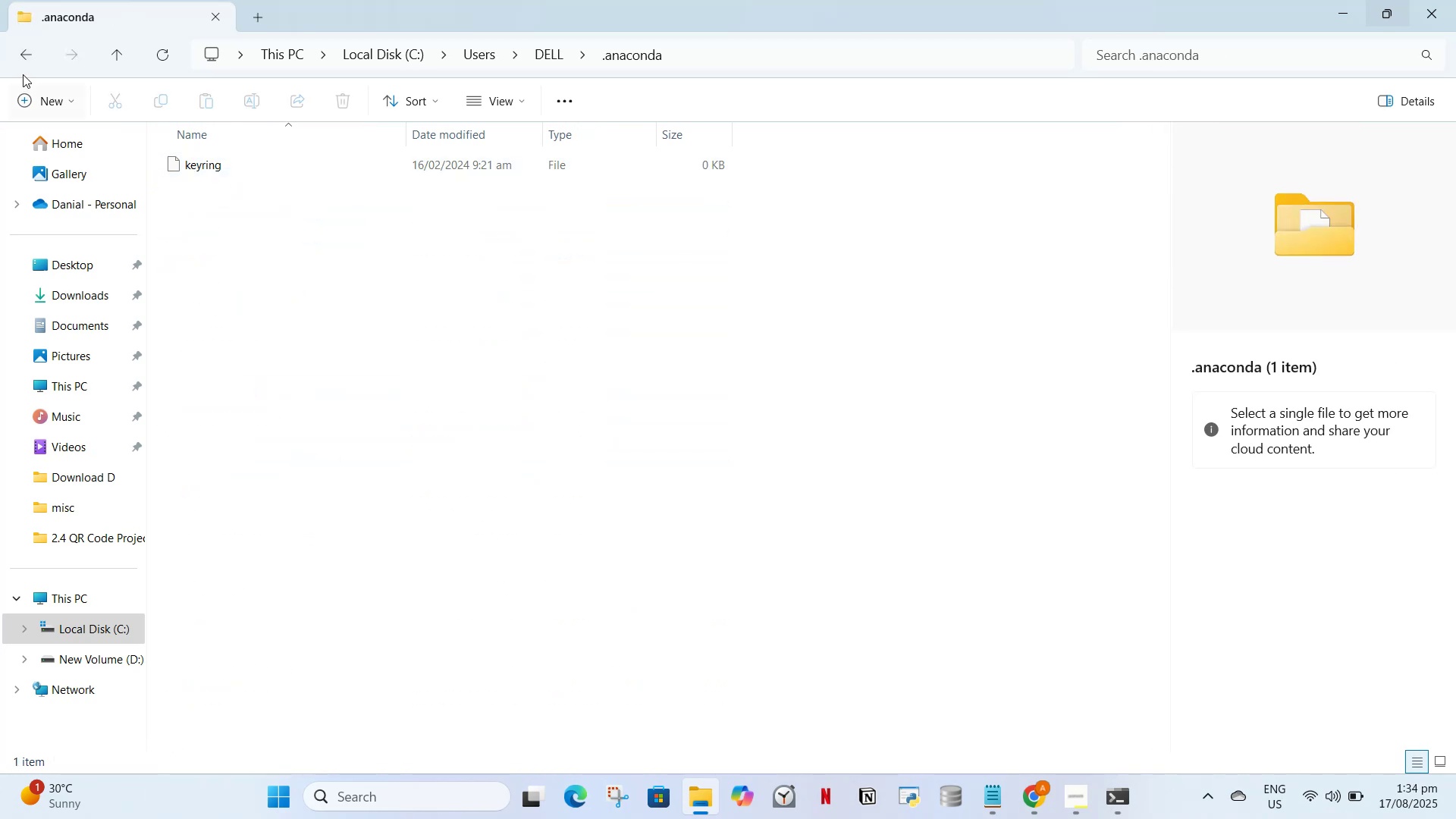 
left_click([23, 58])
 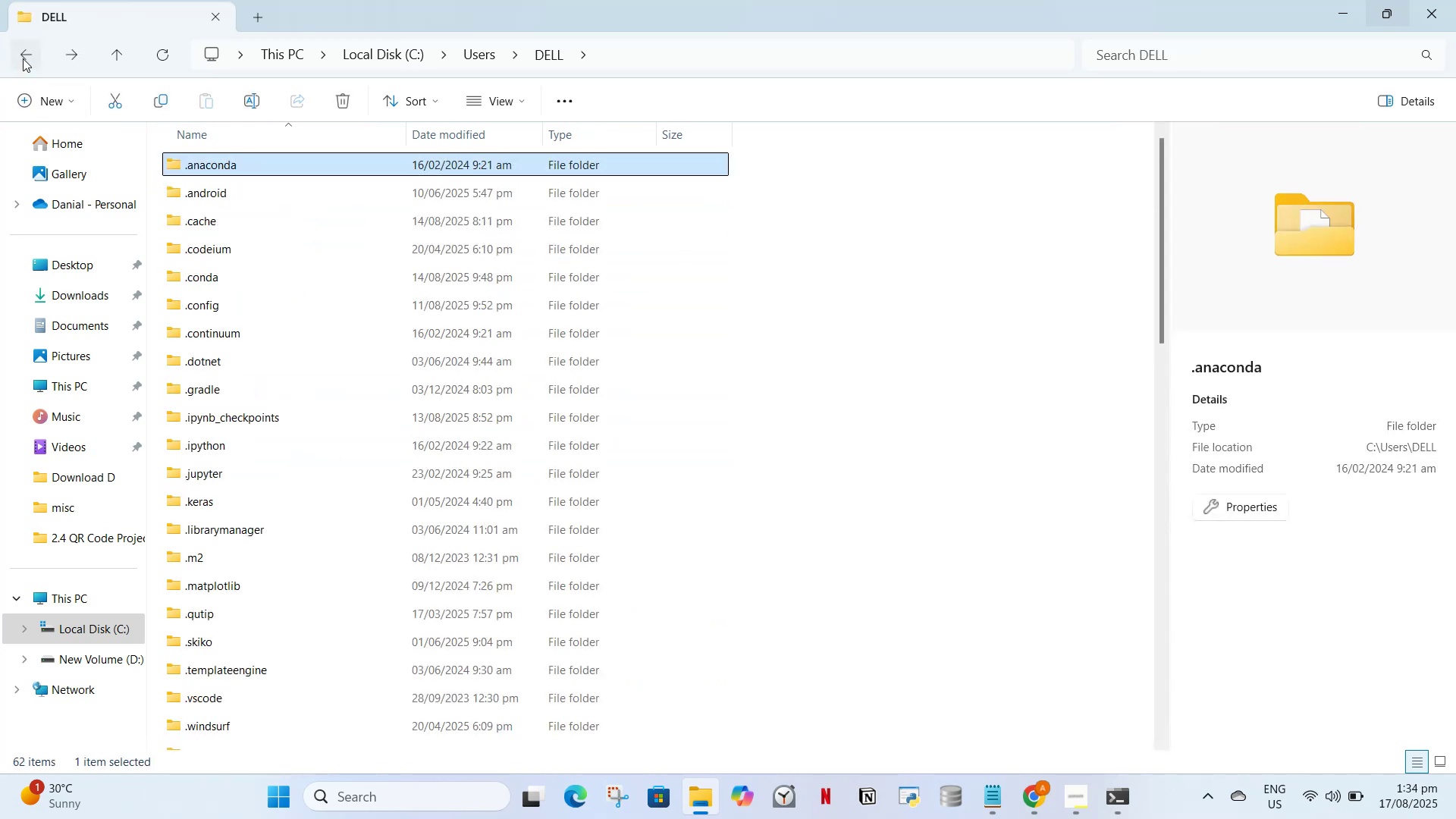 
left_click([23, 58])
 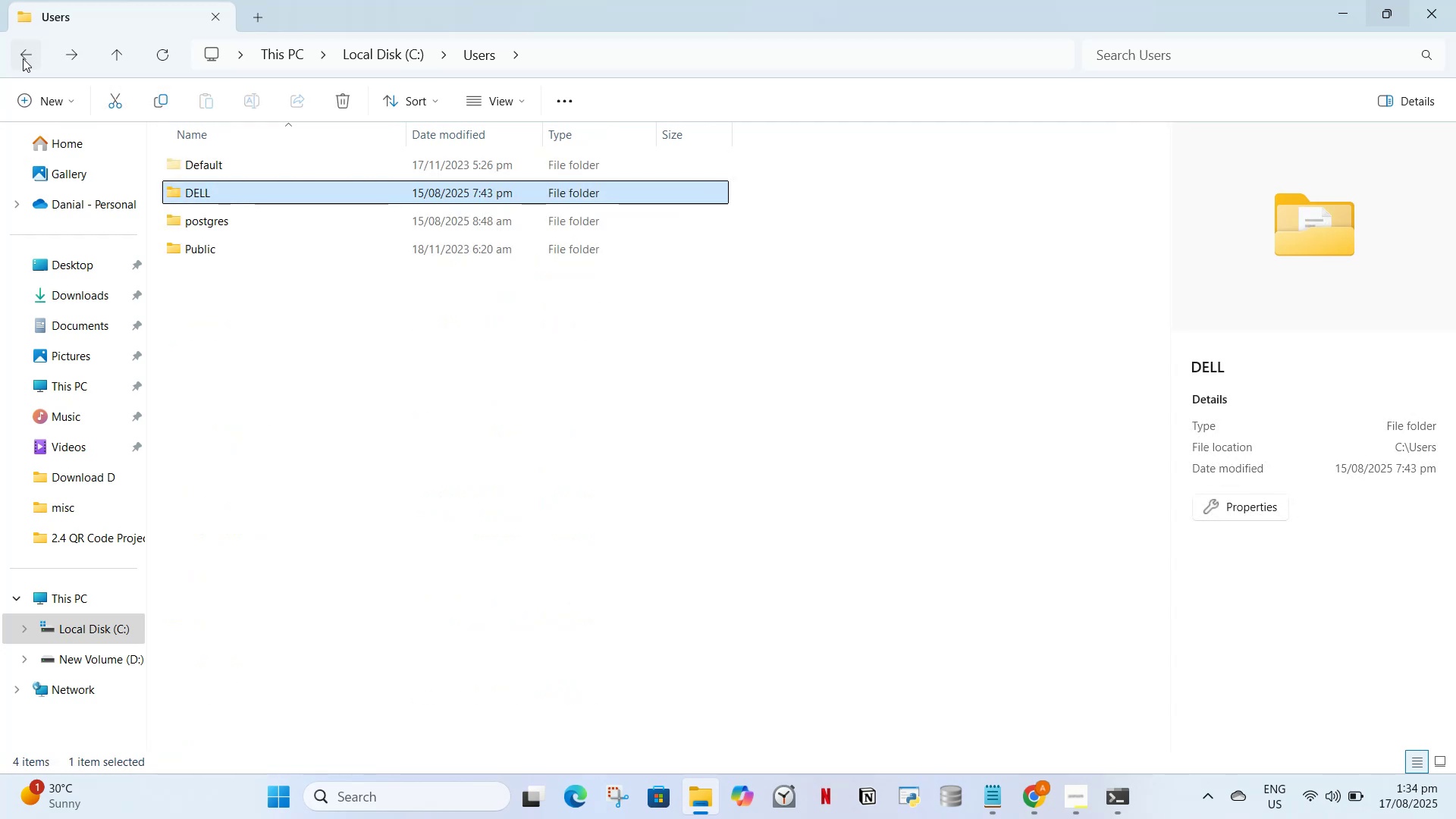 
left_click([23, 58])
 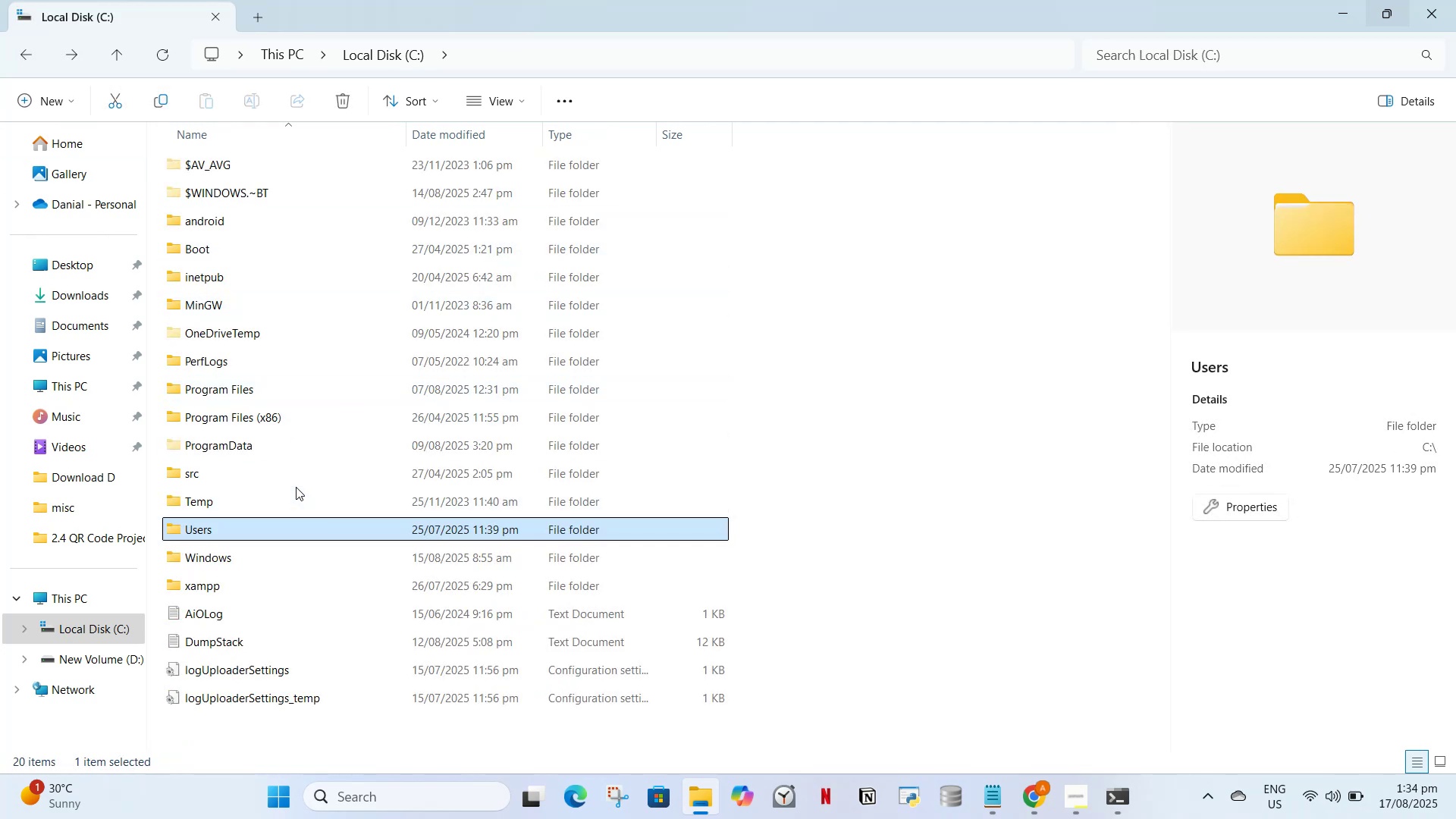 
left_click([278, 500])
 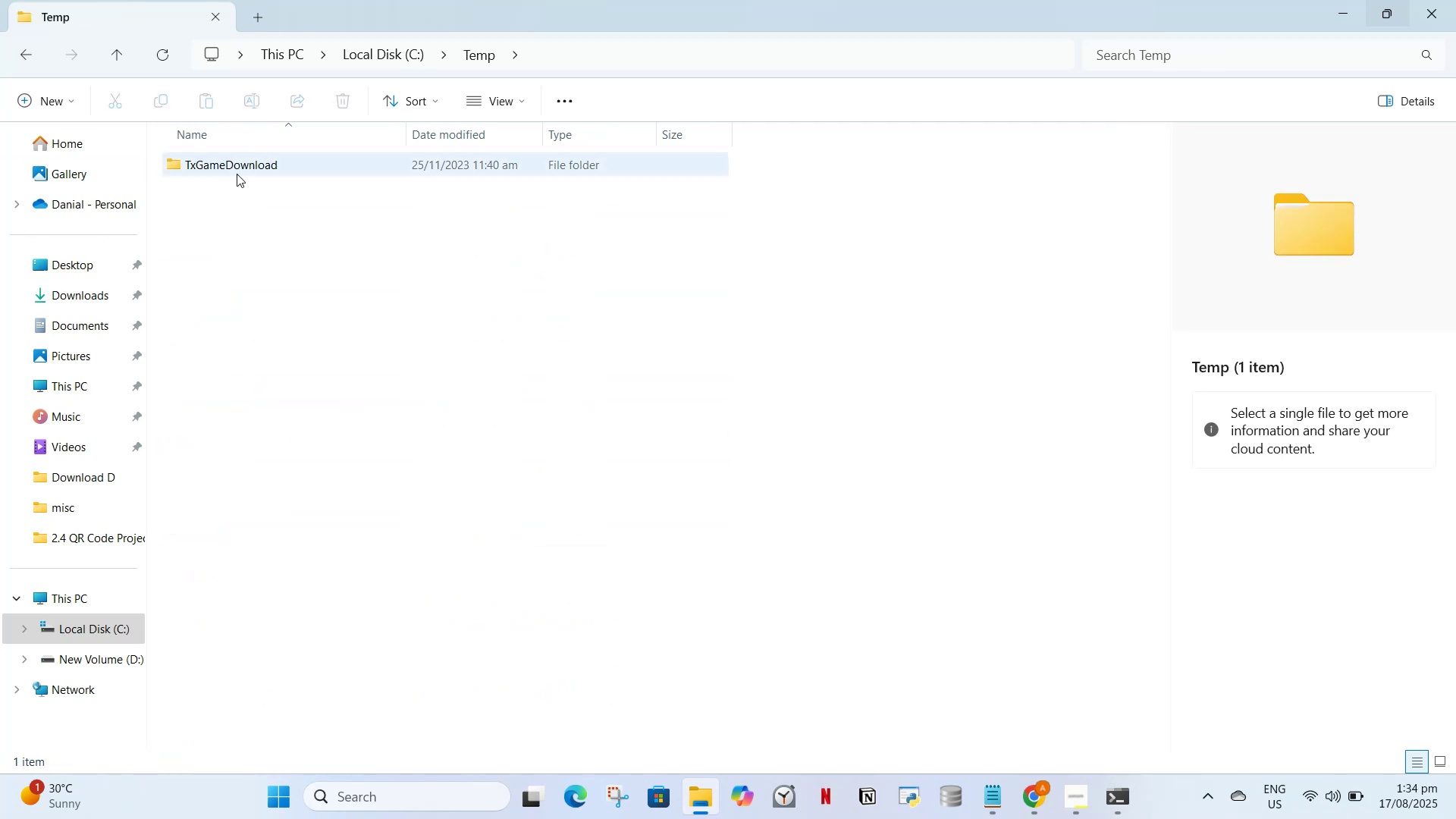 
double_click([237, 174])
 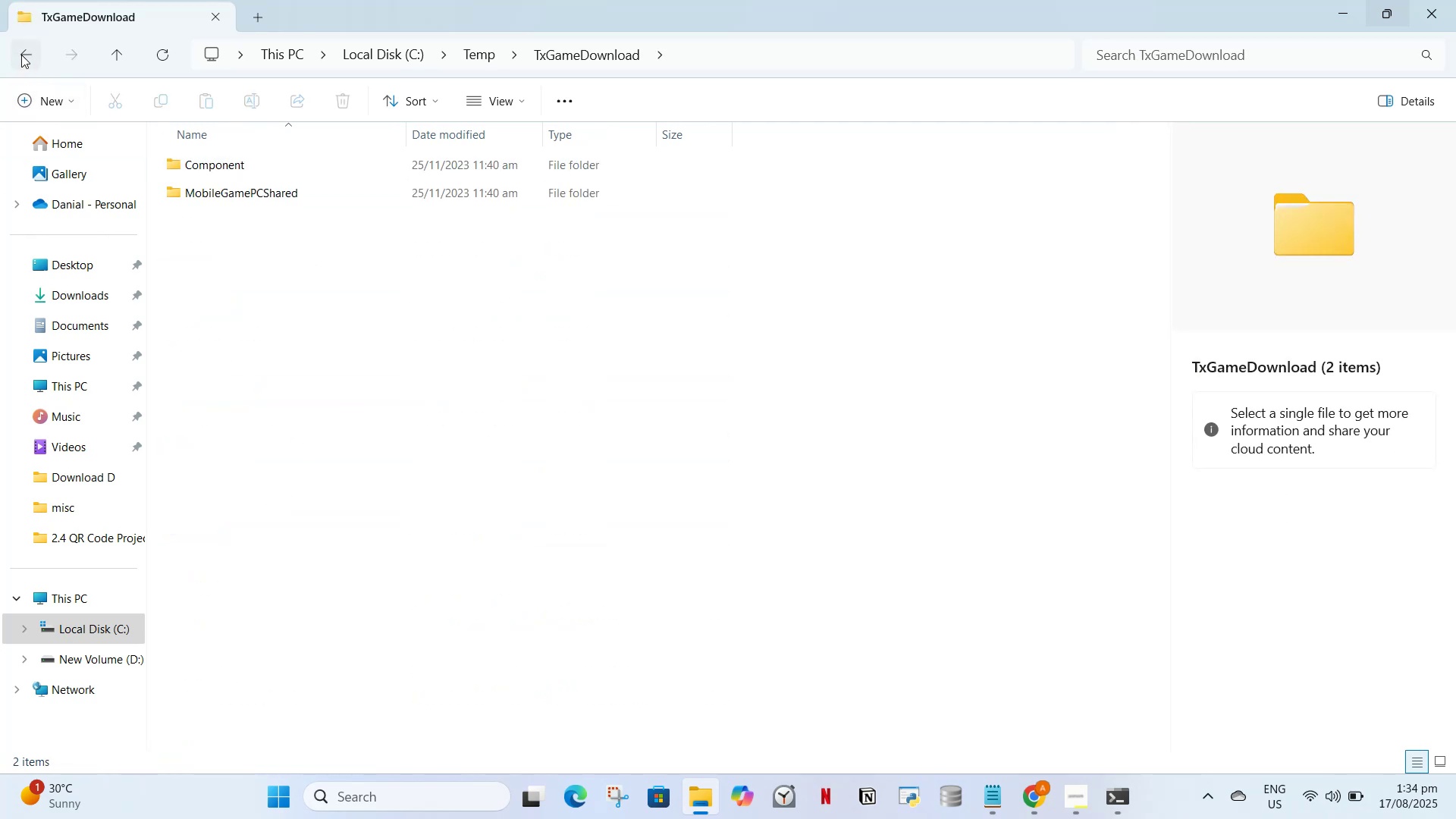 
double_click([21, 55])
 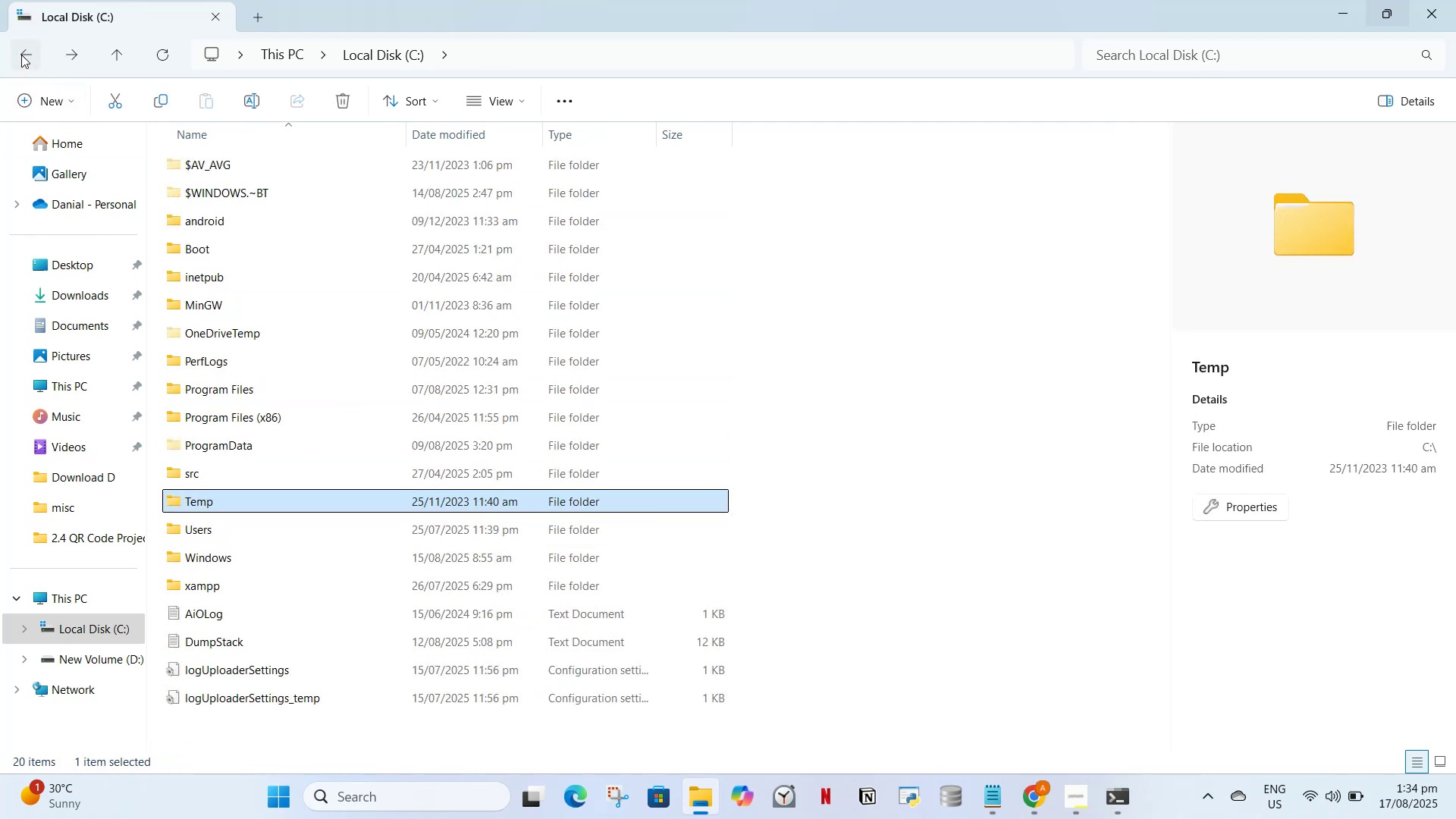 
left_click([21, 55])
 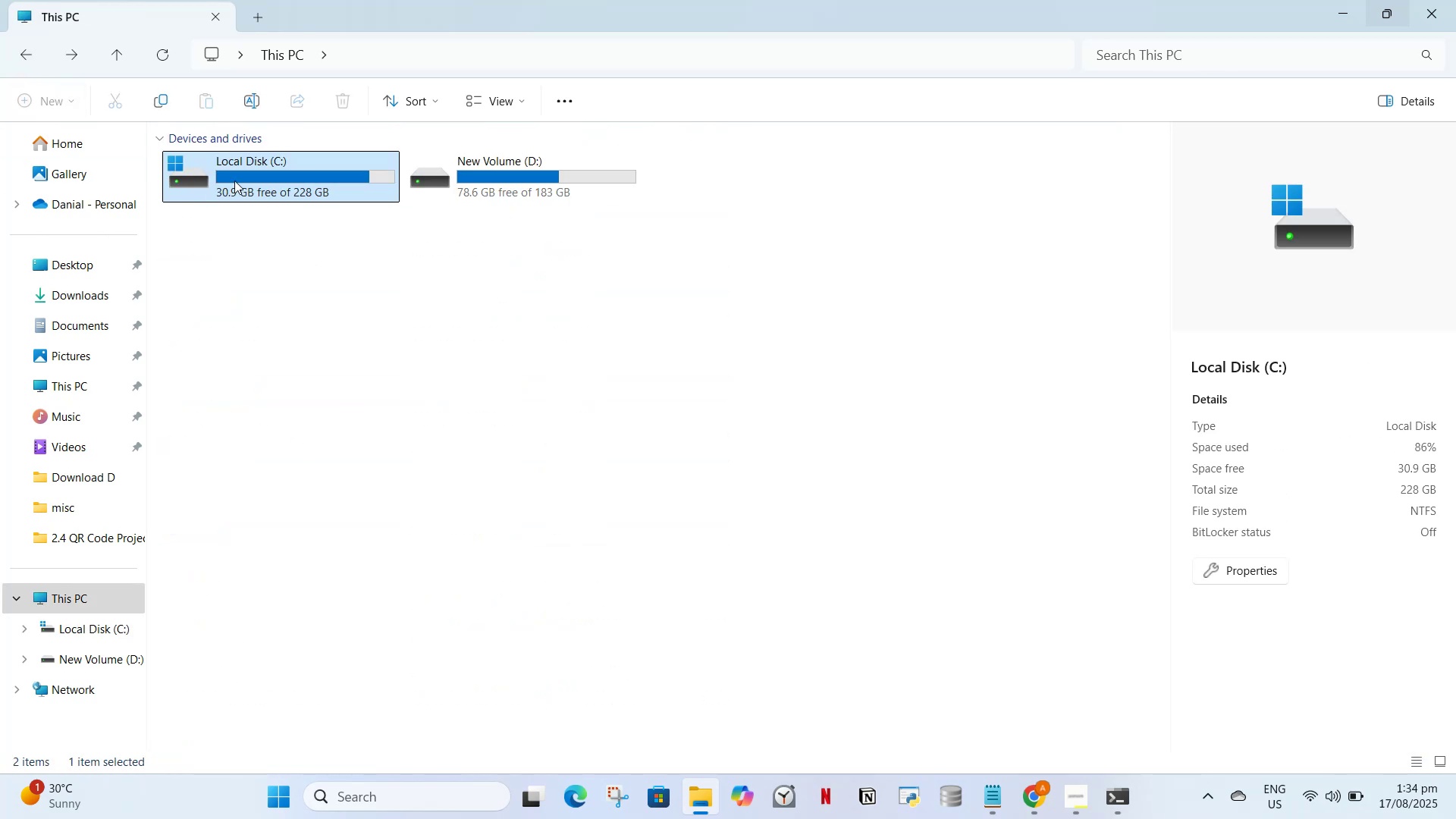 
double_click([234, 180])
 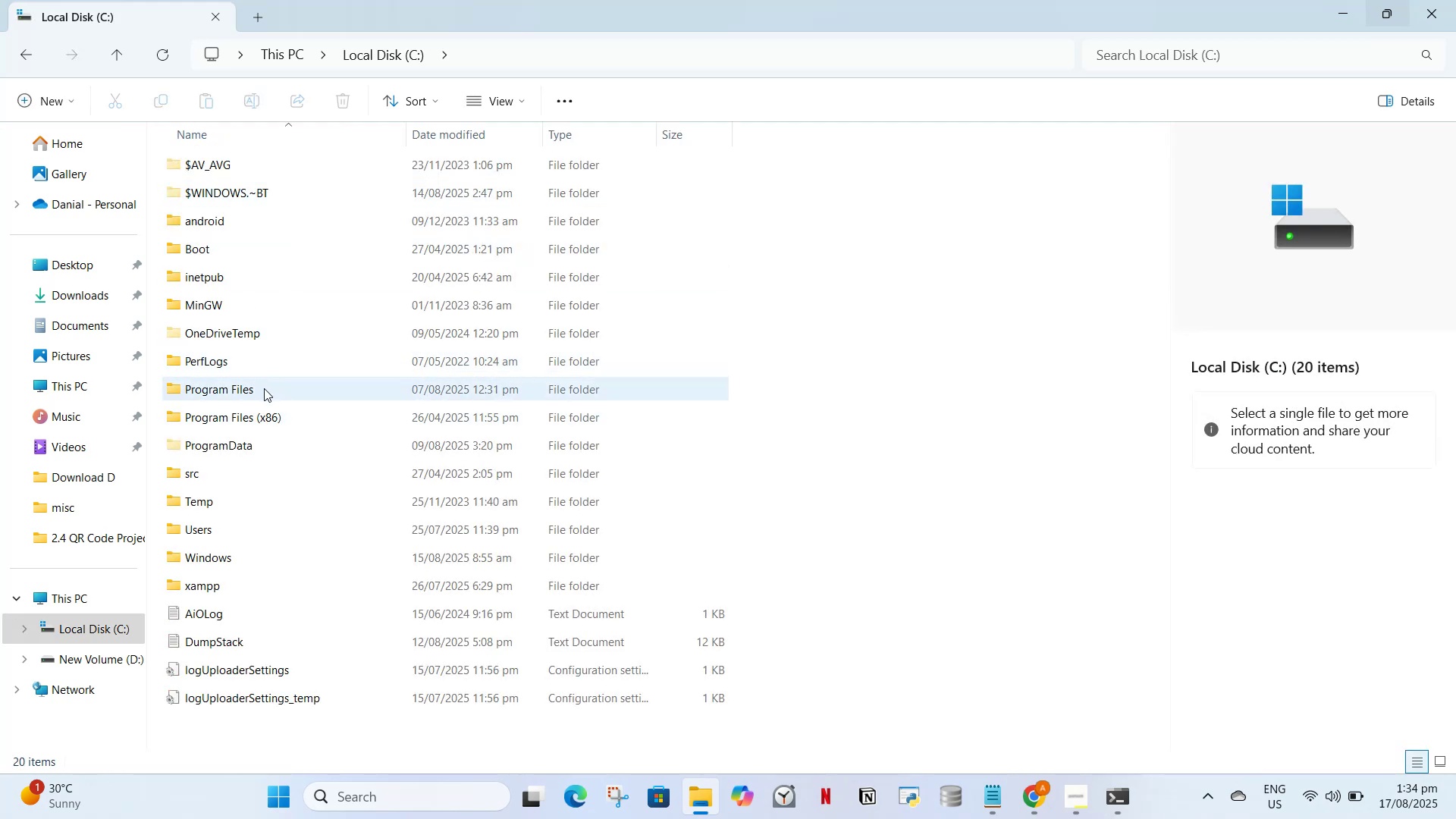 
double_click([261, 413])
 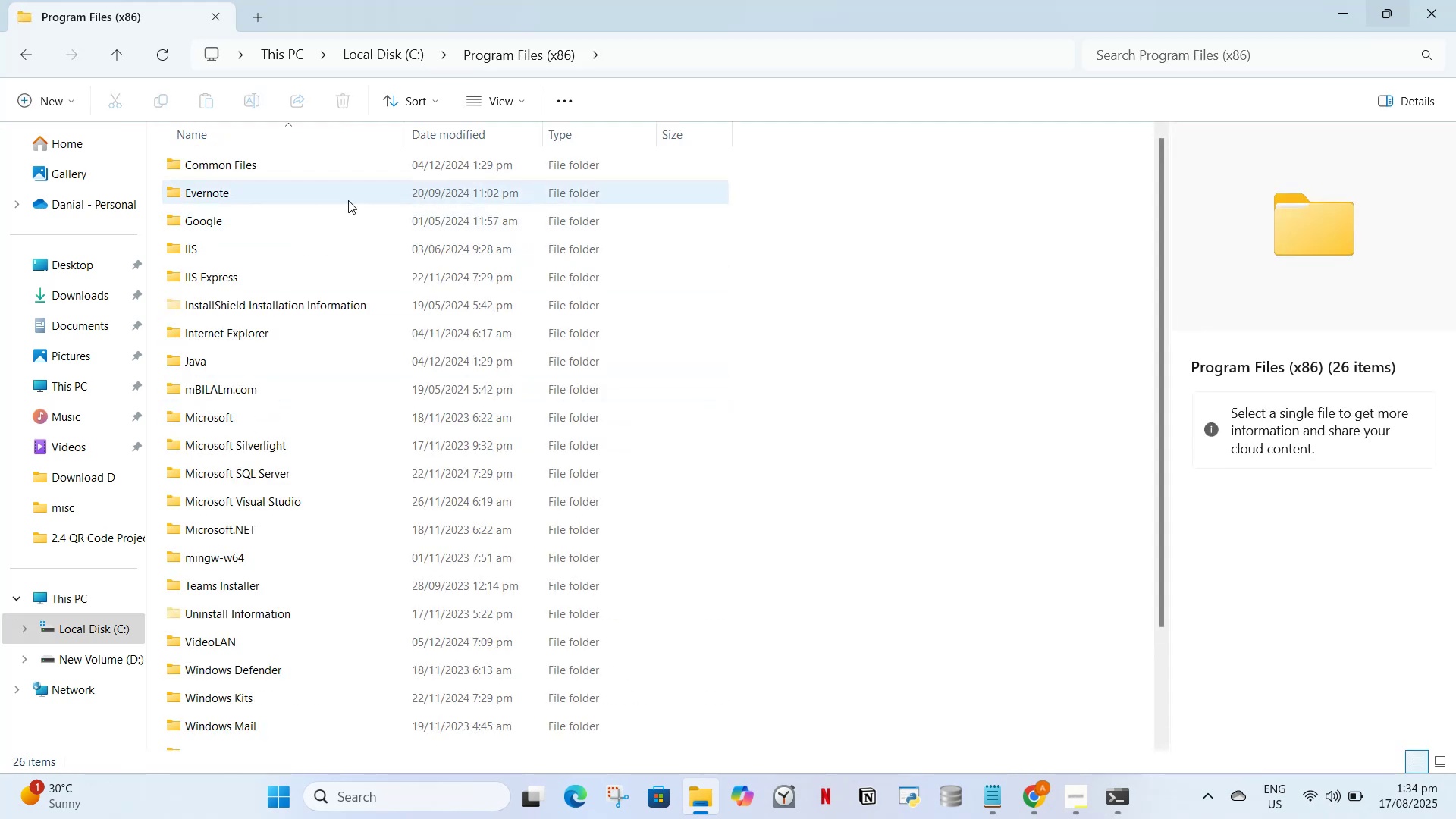 
scroll: coordinate [359, 200], scroll_direction: down, amount: 6.0
 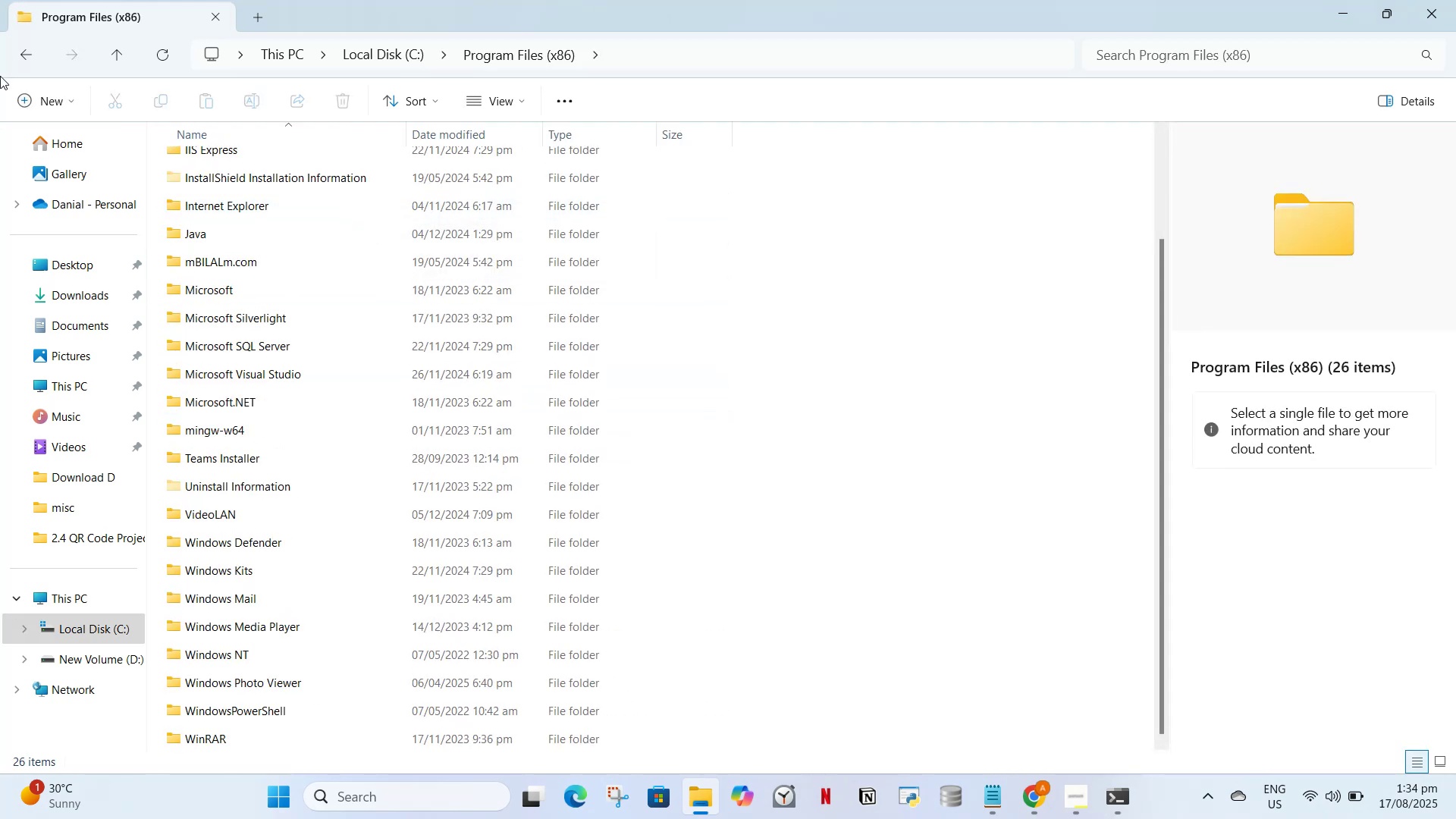 
left_click([19, 67])
 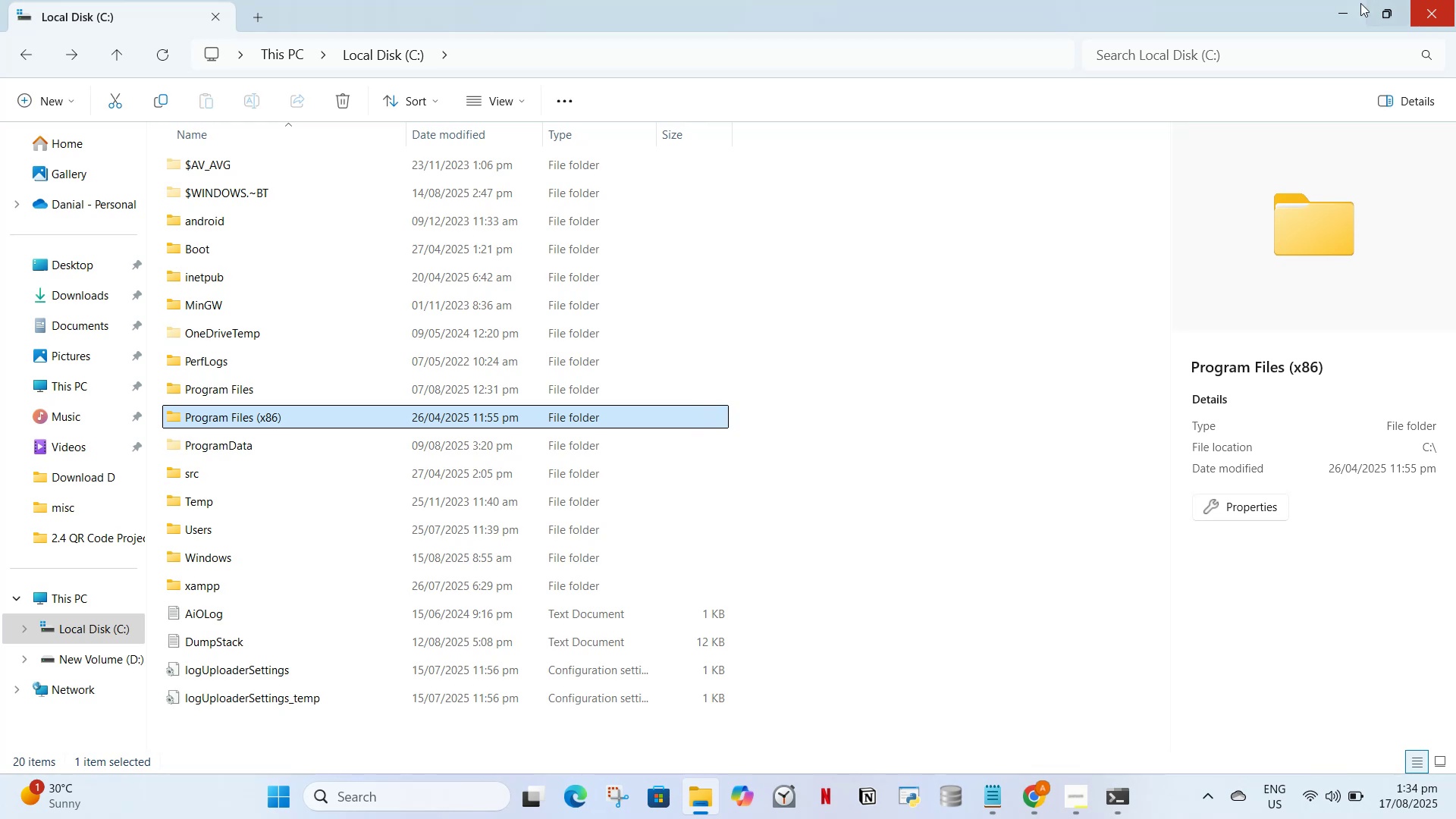 
left_click([1344, 8])
 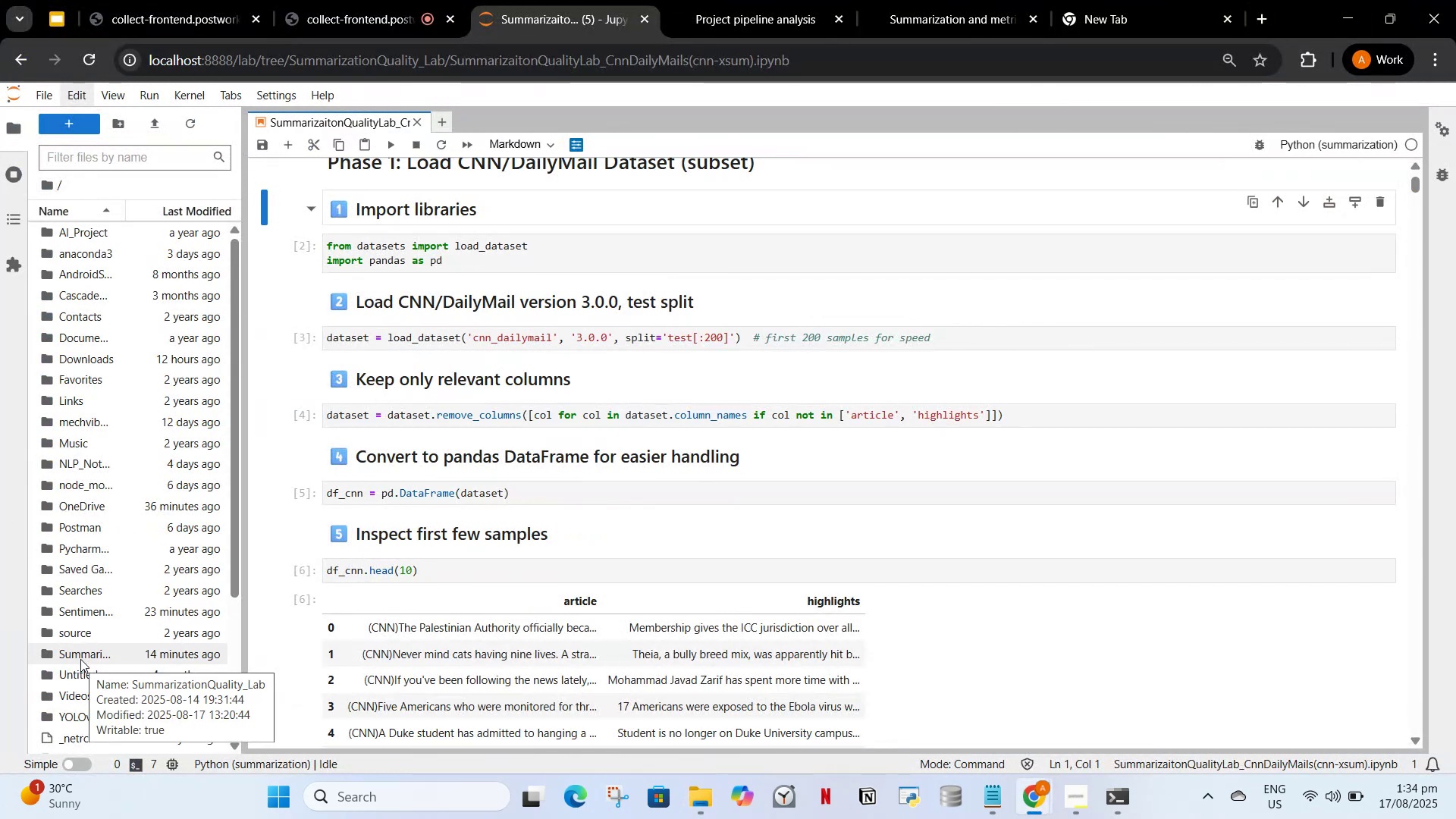 
wait(5.07)
 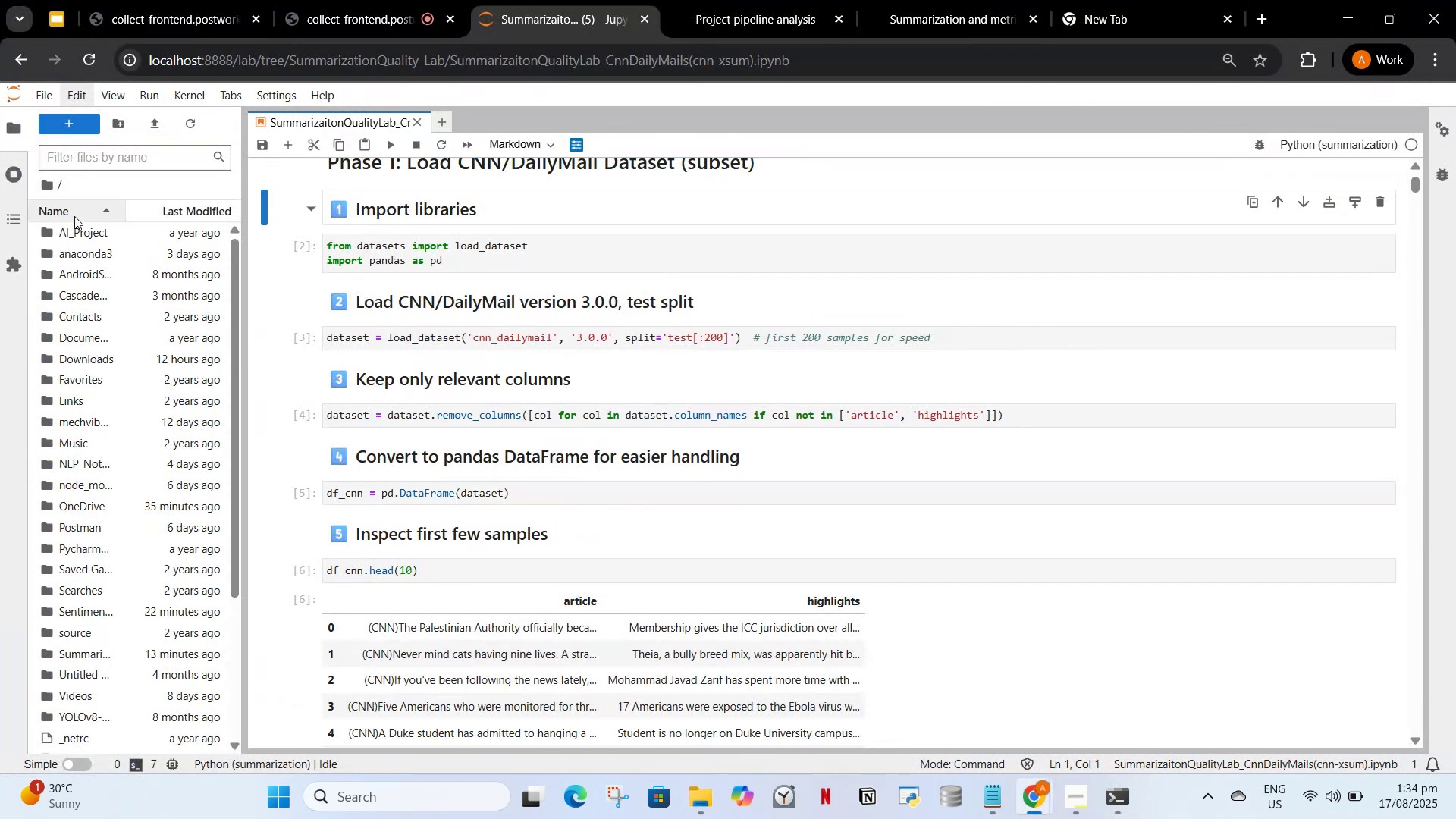 
right_click([80, 659])
 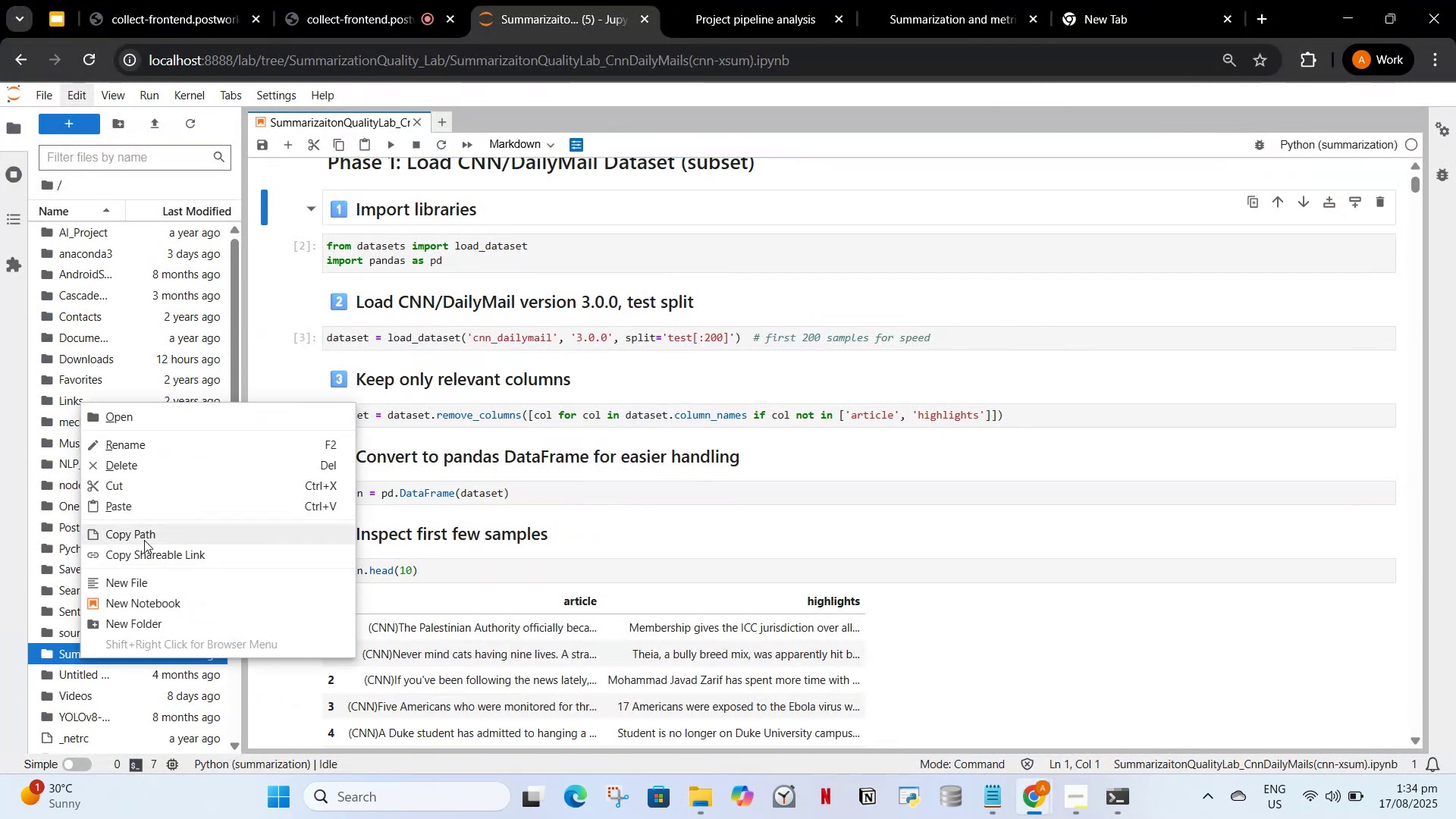 
left_click([147, 526])
 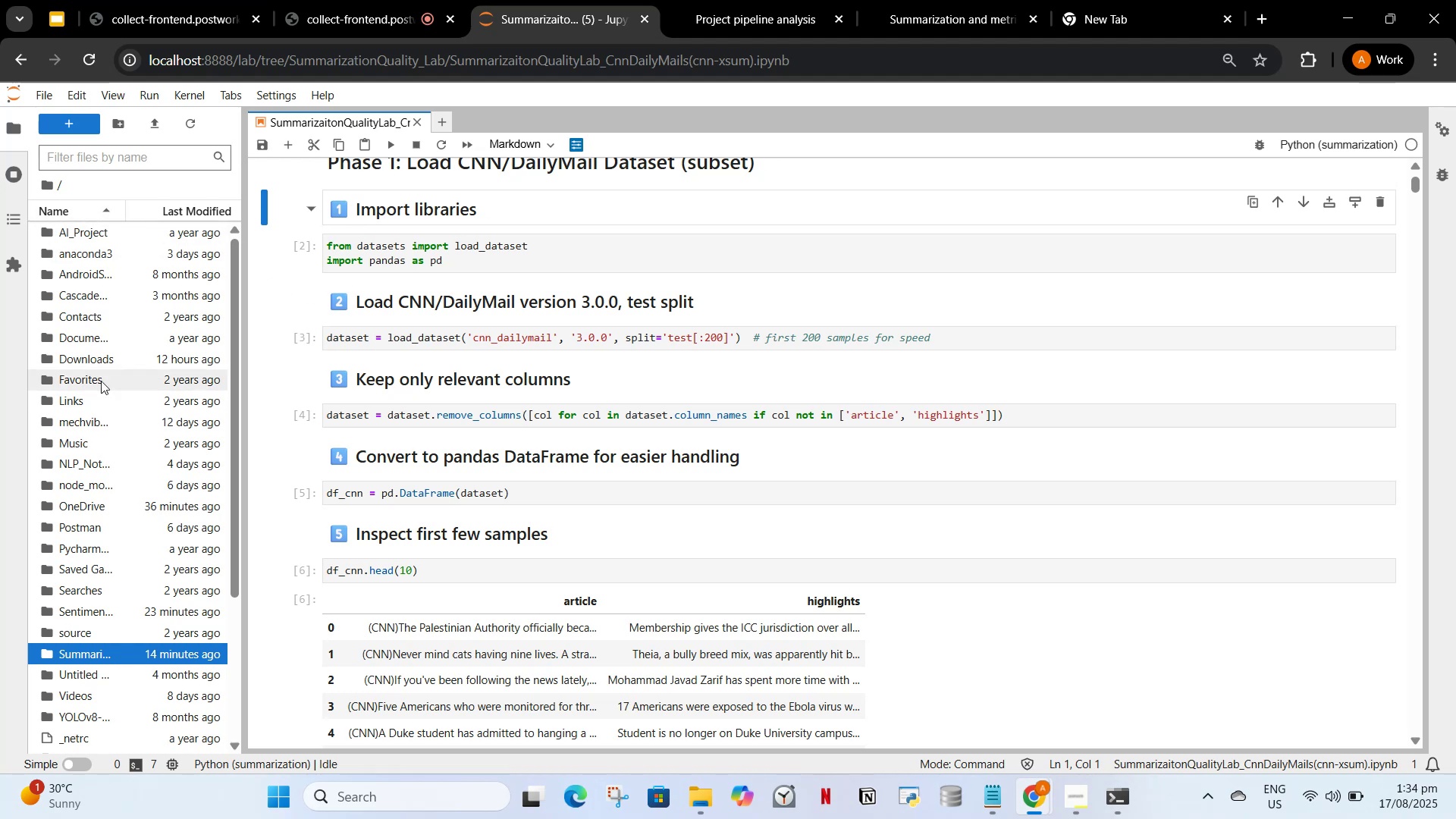 
left_click([452, 124])
 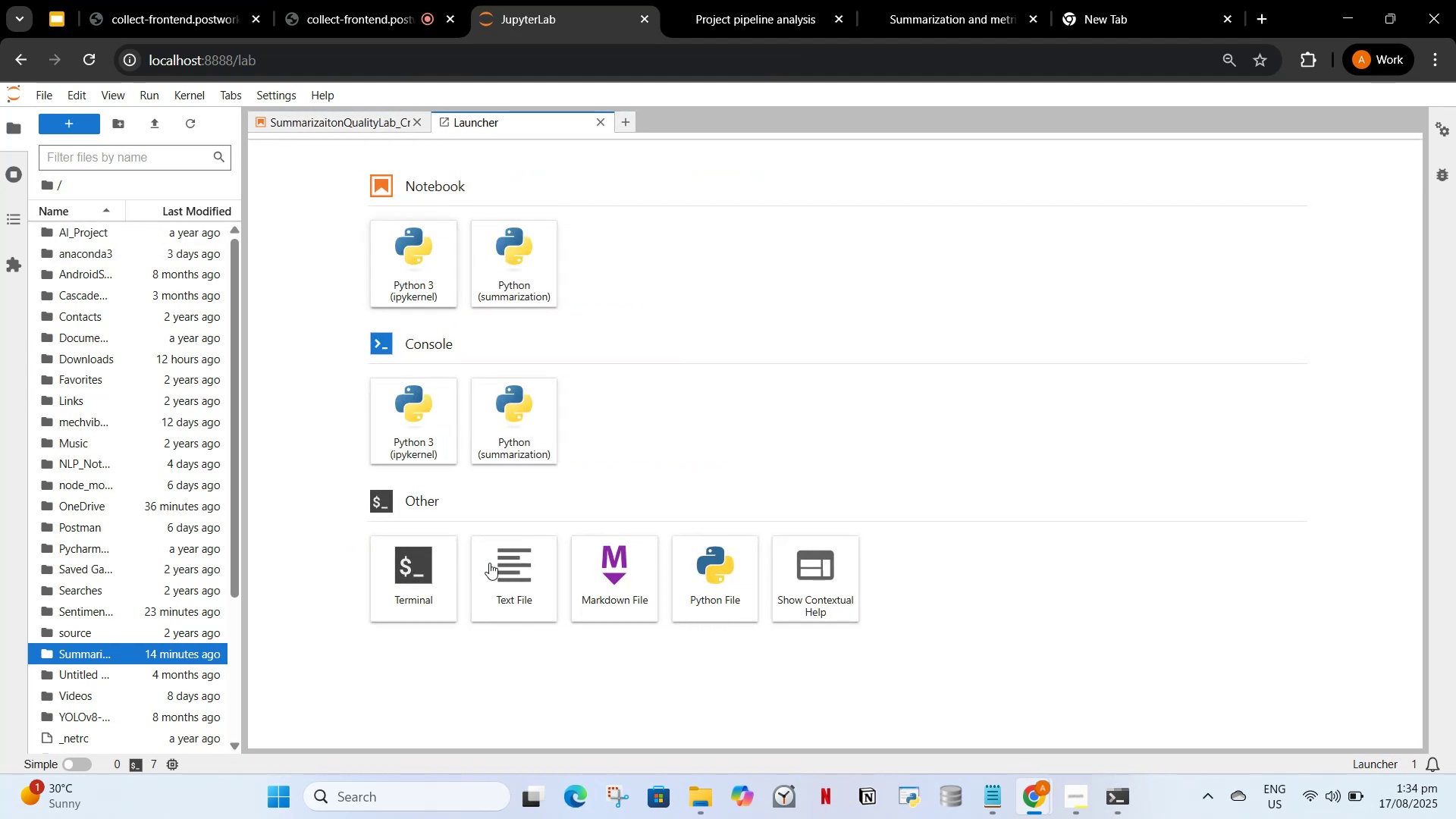 
left_click([507, 580])
 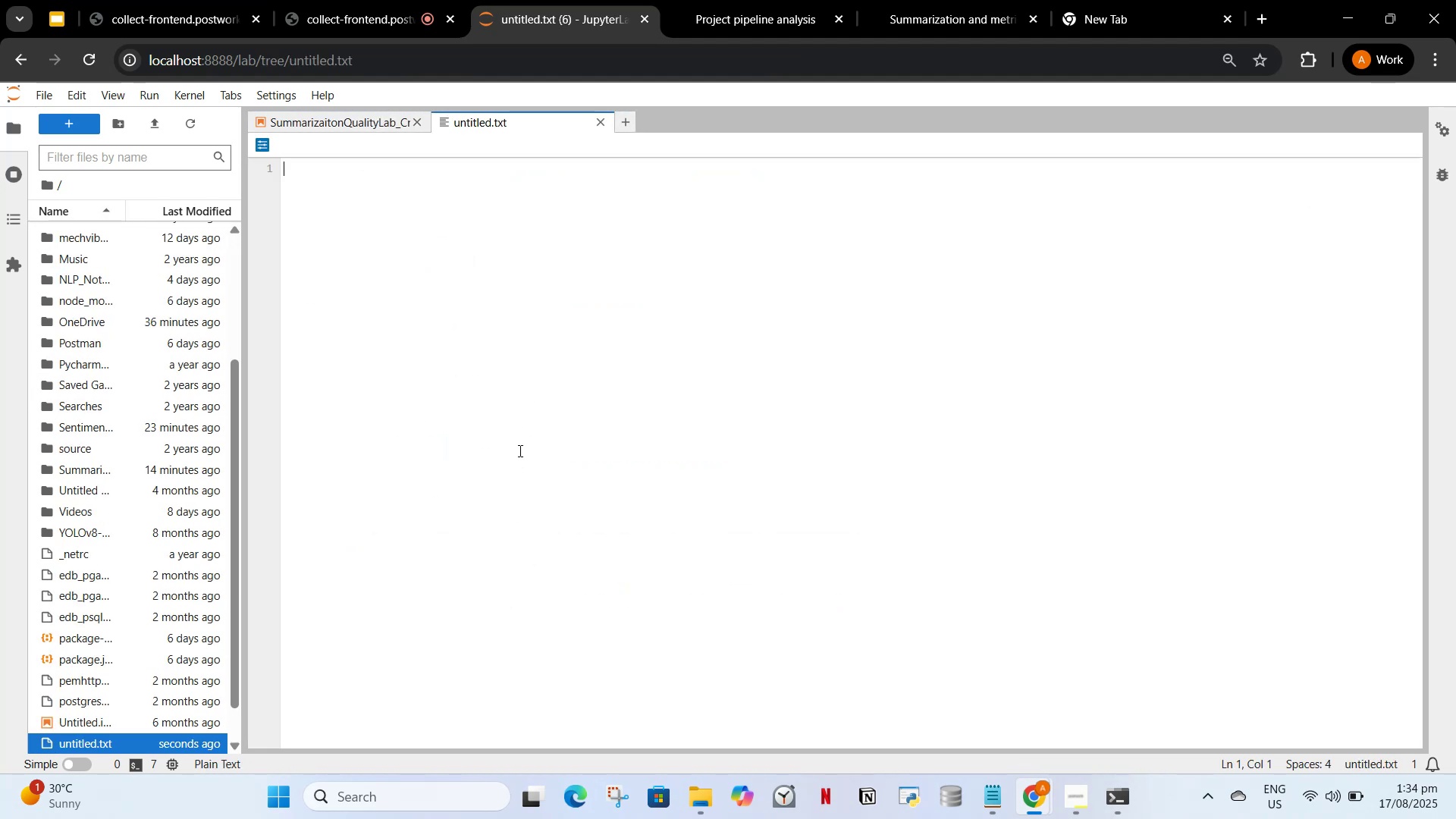 
key(Control+V)
 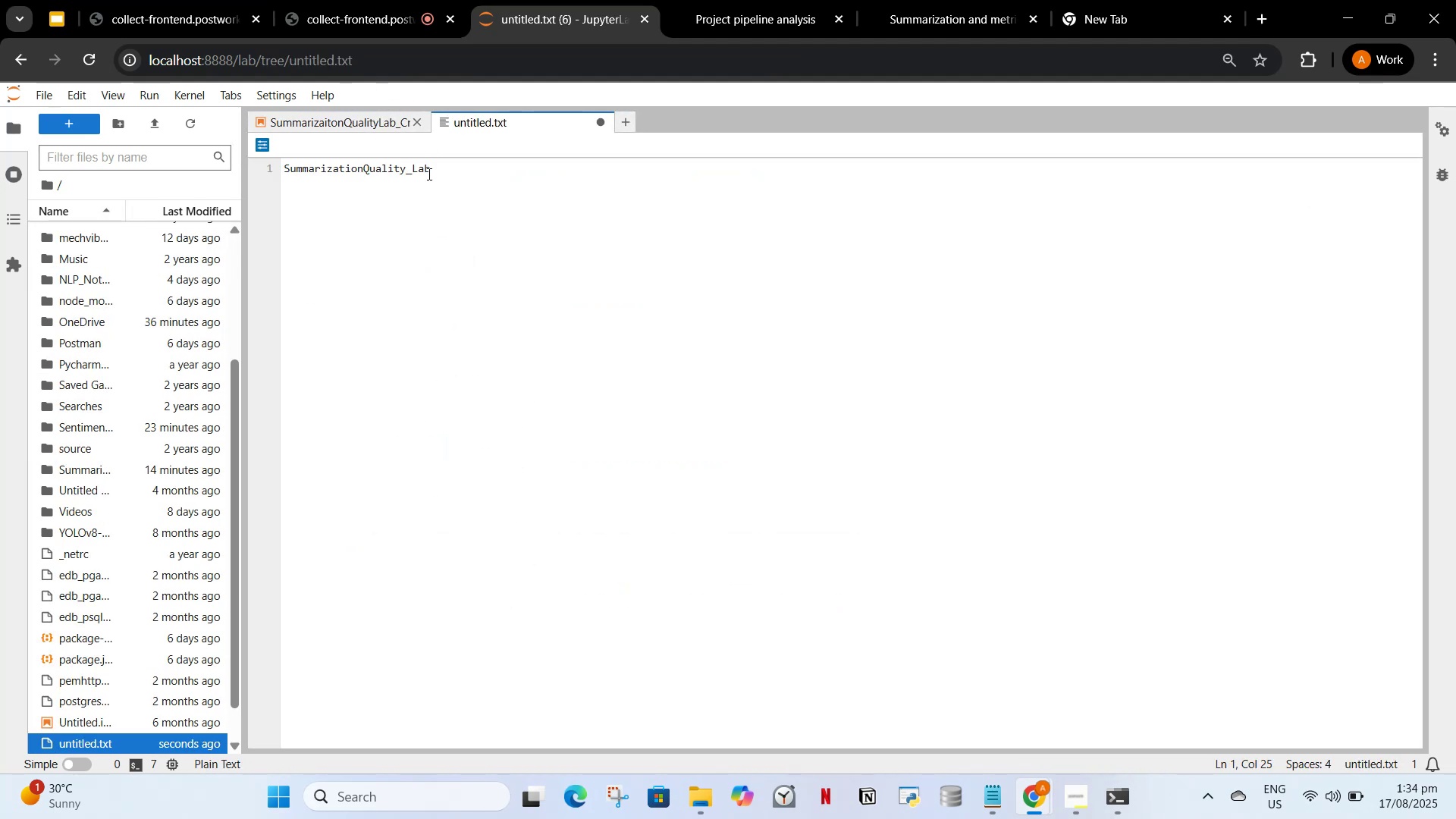 
left_click_drag(start_coordinate=[438, 174], to_coordinate=[275, 165])
 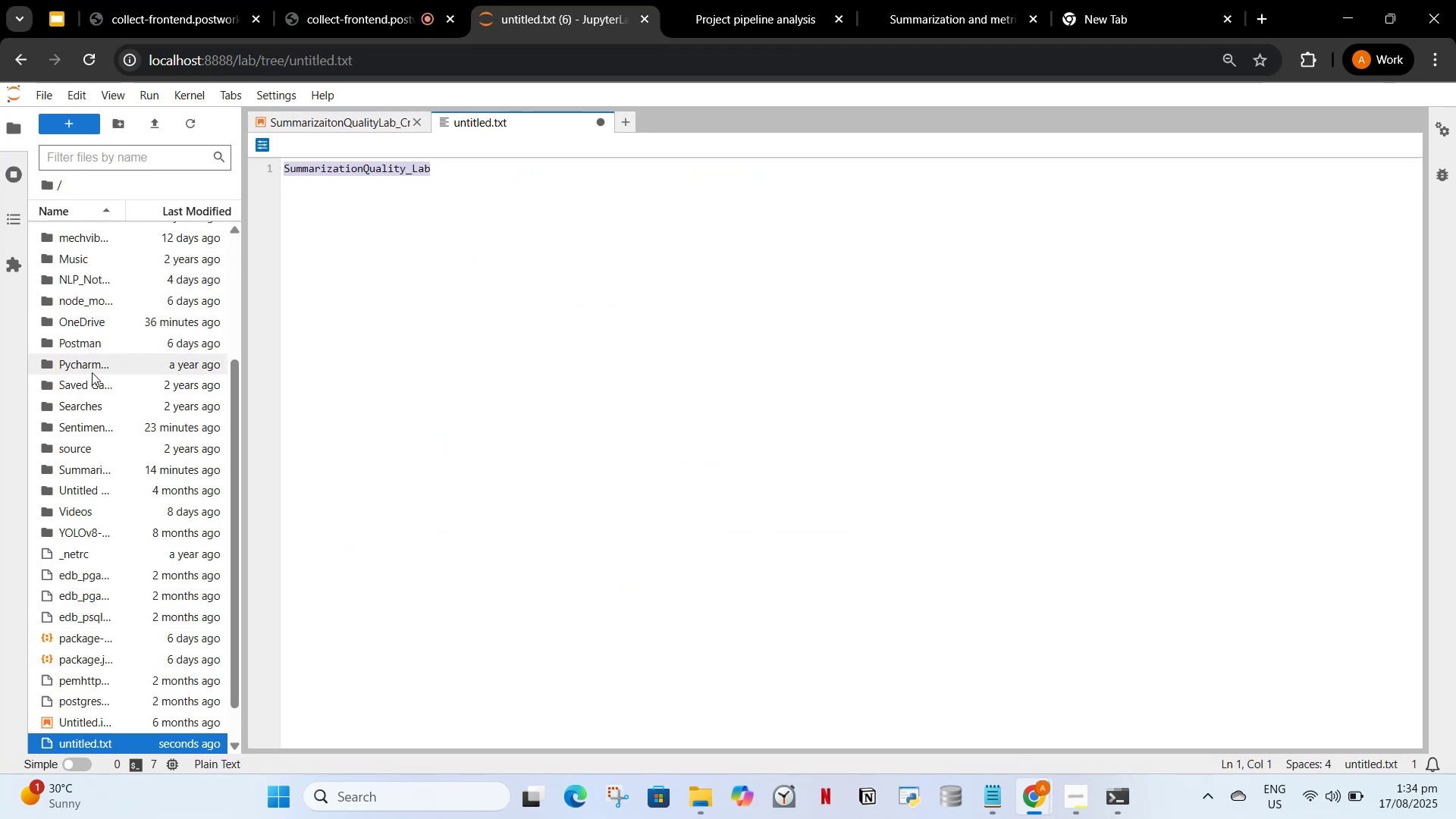 
scroll: coordinate [142, 419], scroll_direction: up, amount: 4.0
 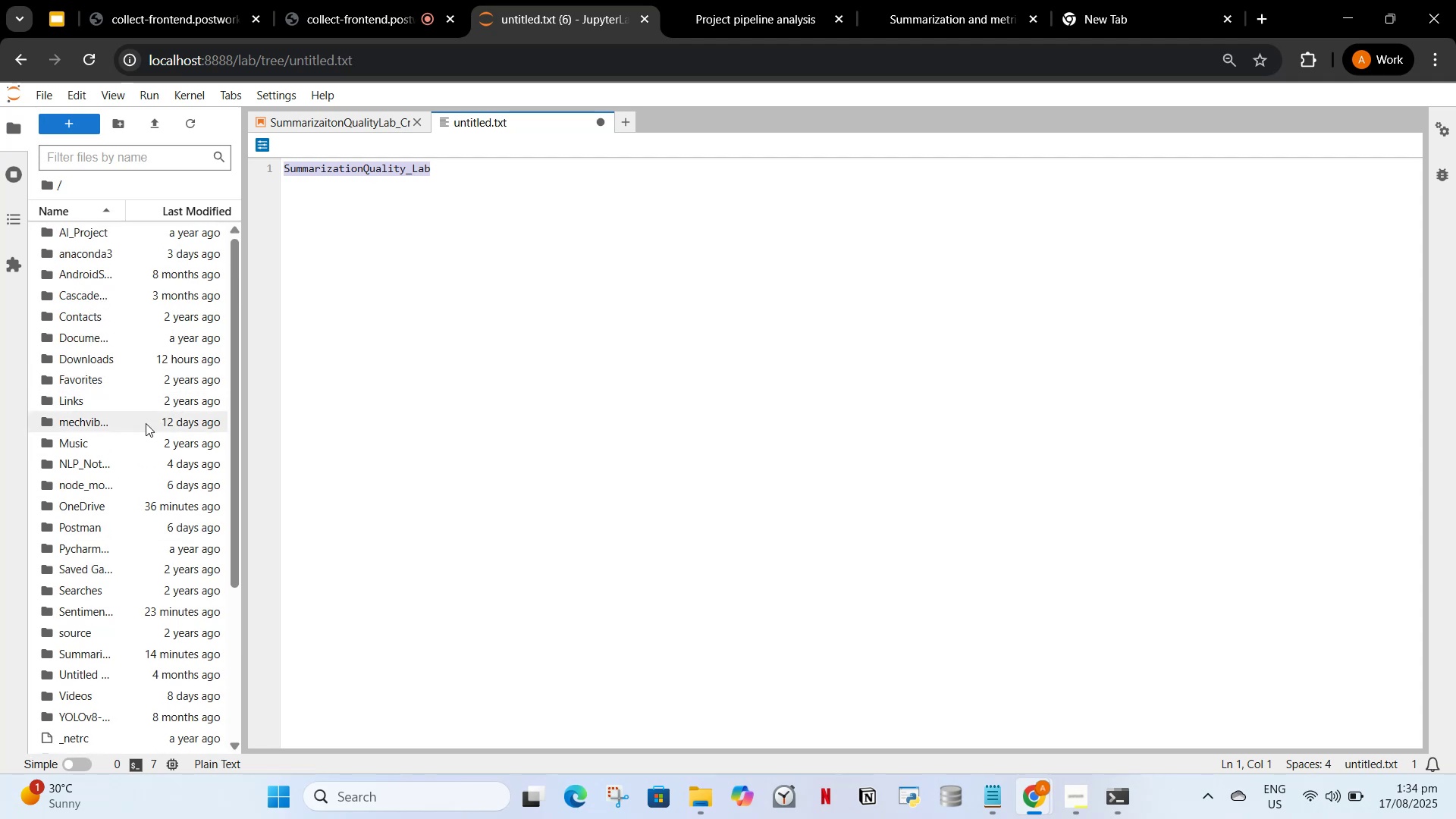 
mouse_move([140, 405])
 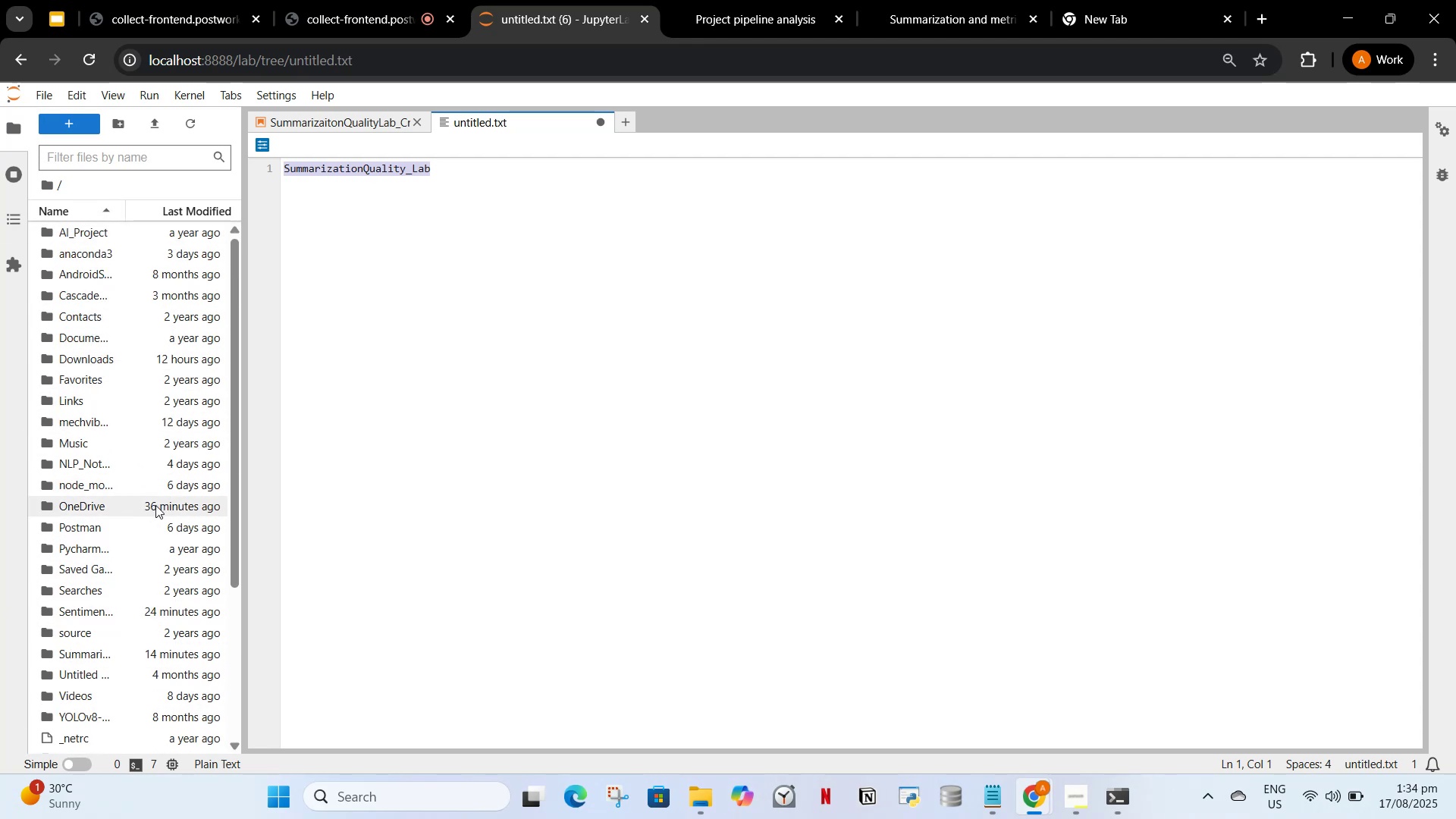 
wait(11.31)
 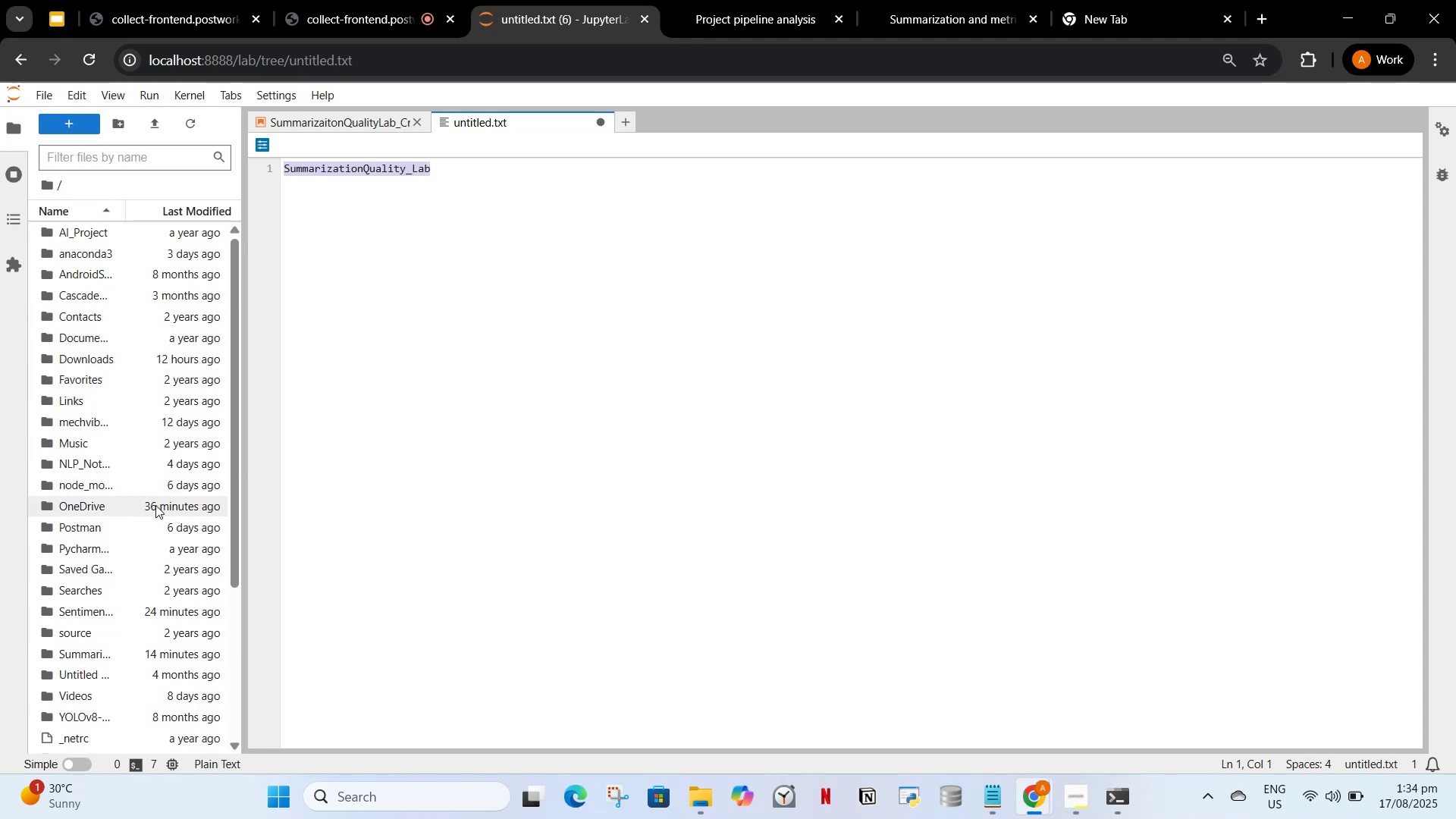 
double_click([235, 526])
 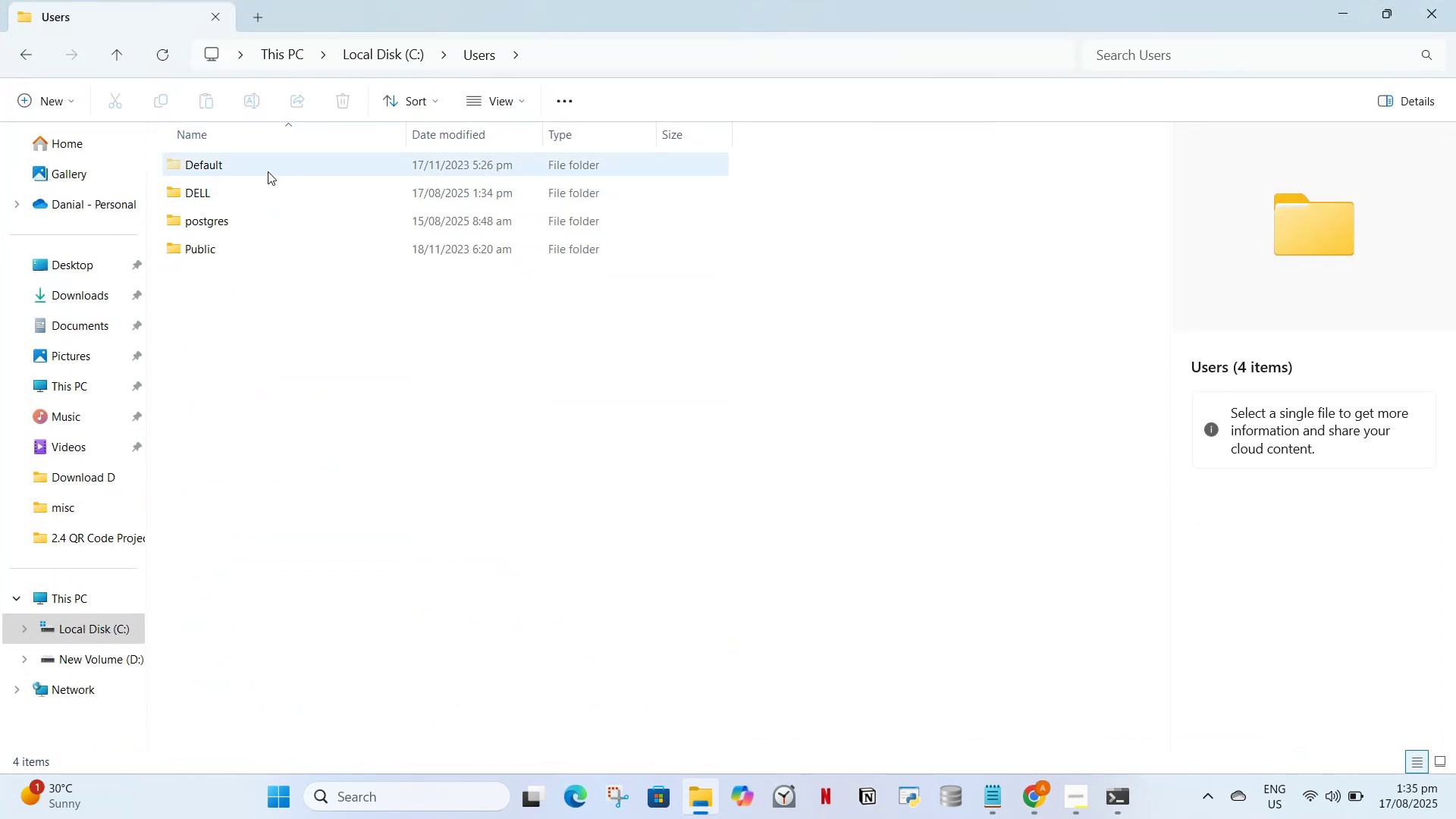 
double_click([268, 171])
 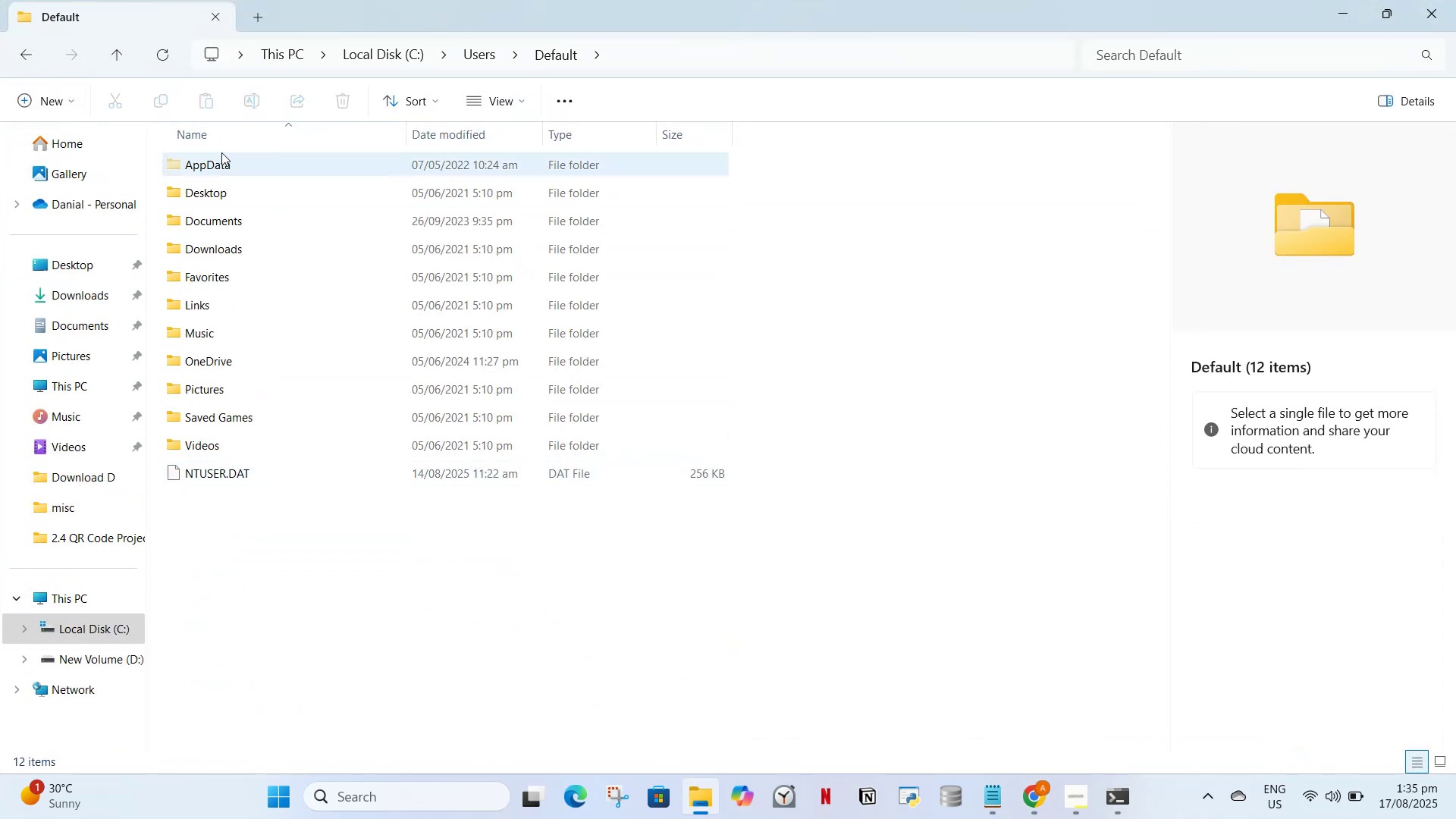 
double_click([224, 162])
 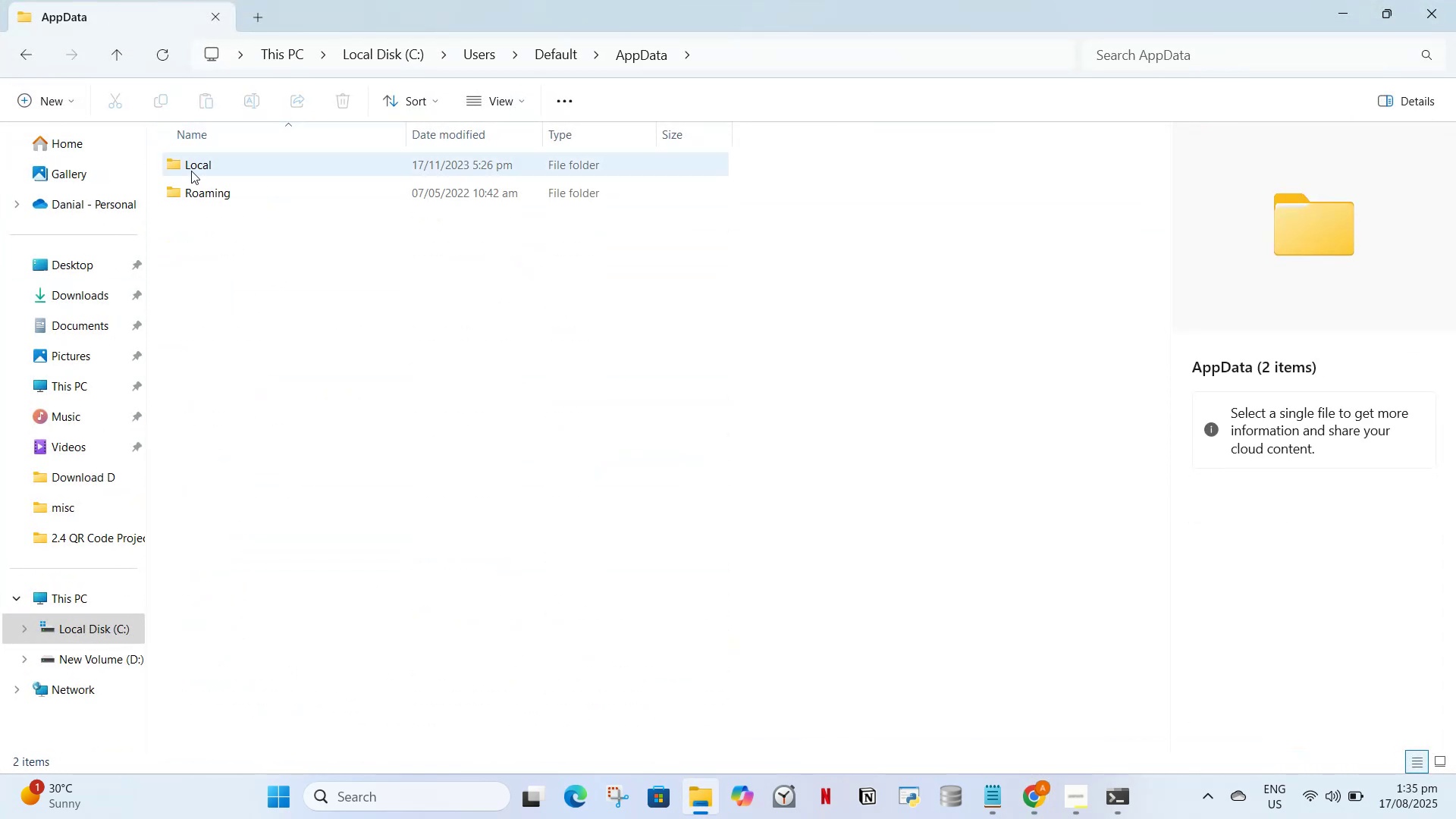 
double_click([191, 171])
 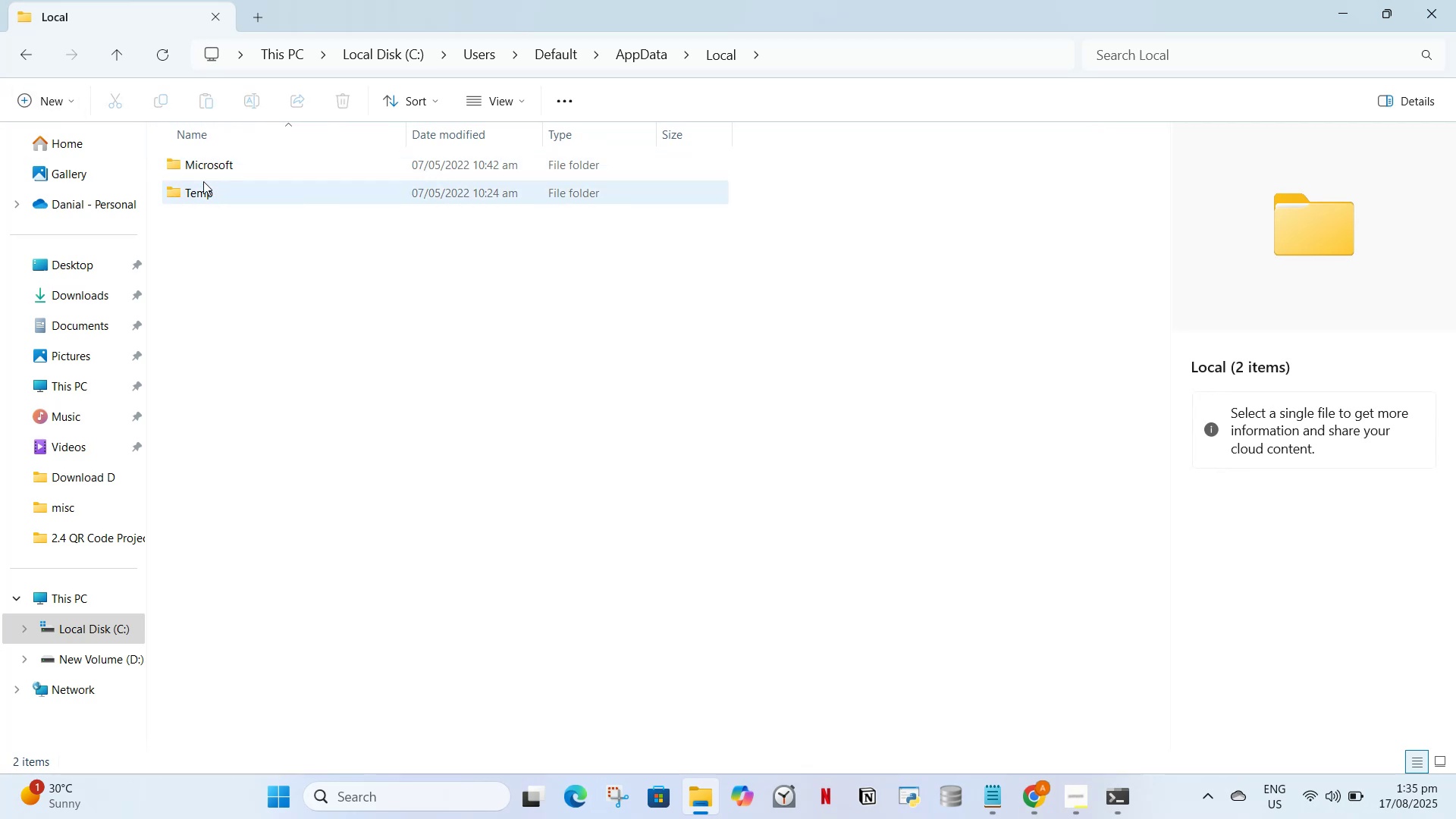 
double_click([202, 181])
 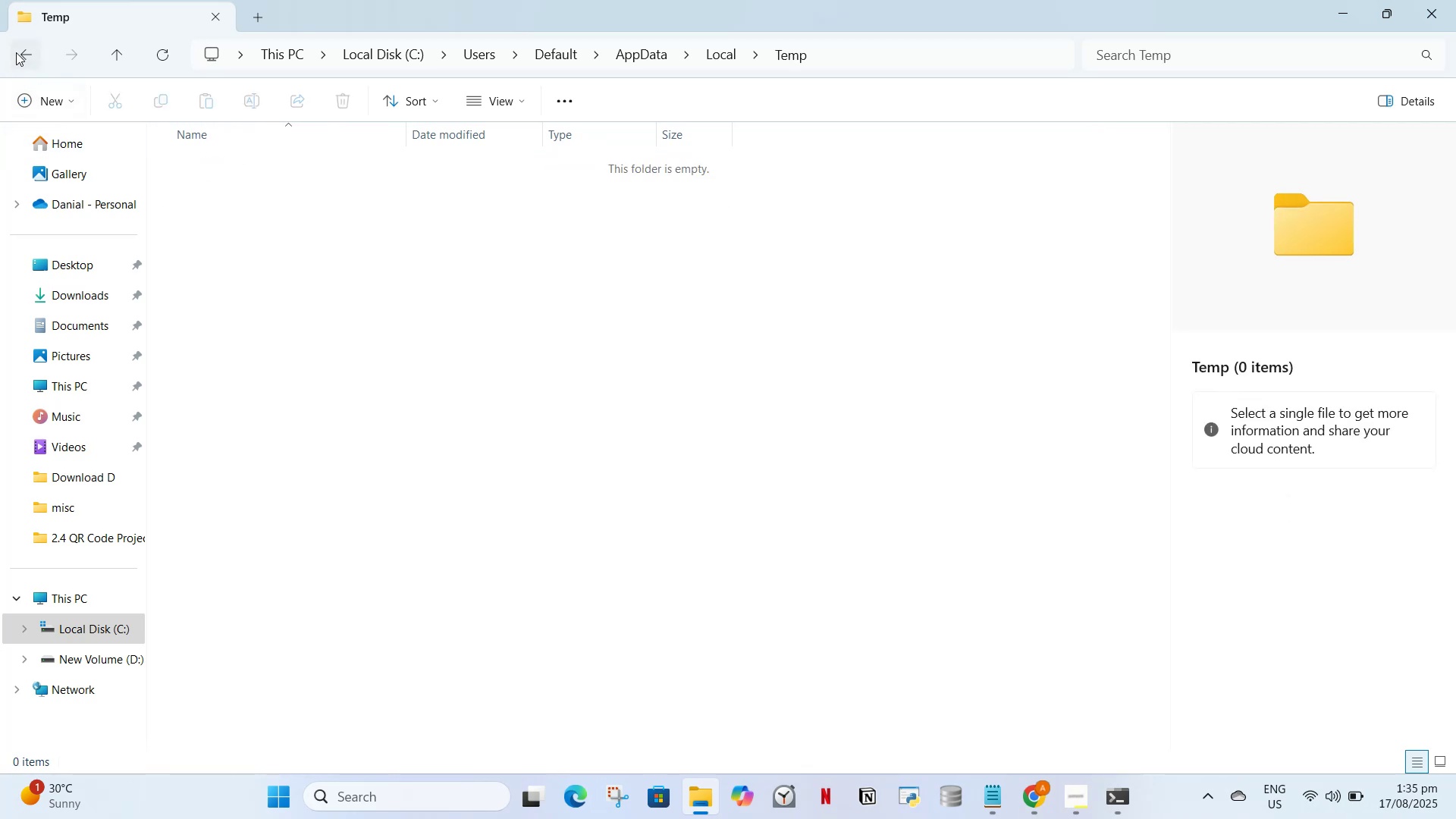 
double_click([16, 52])
 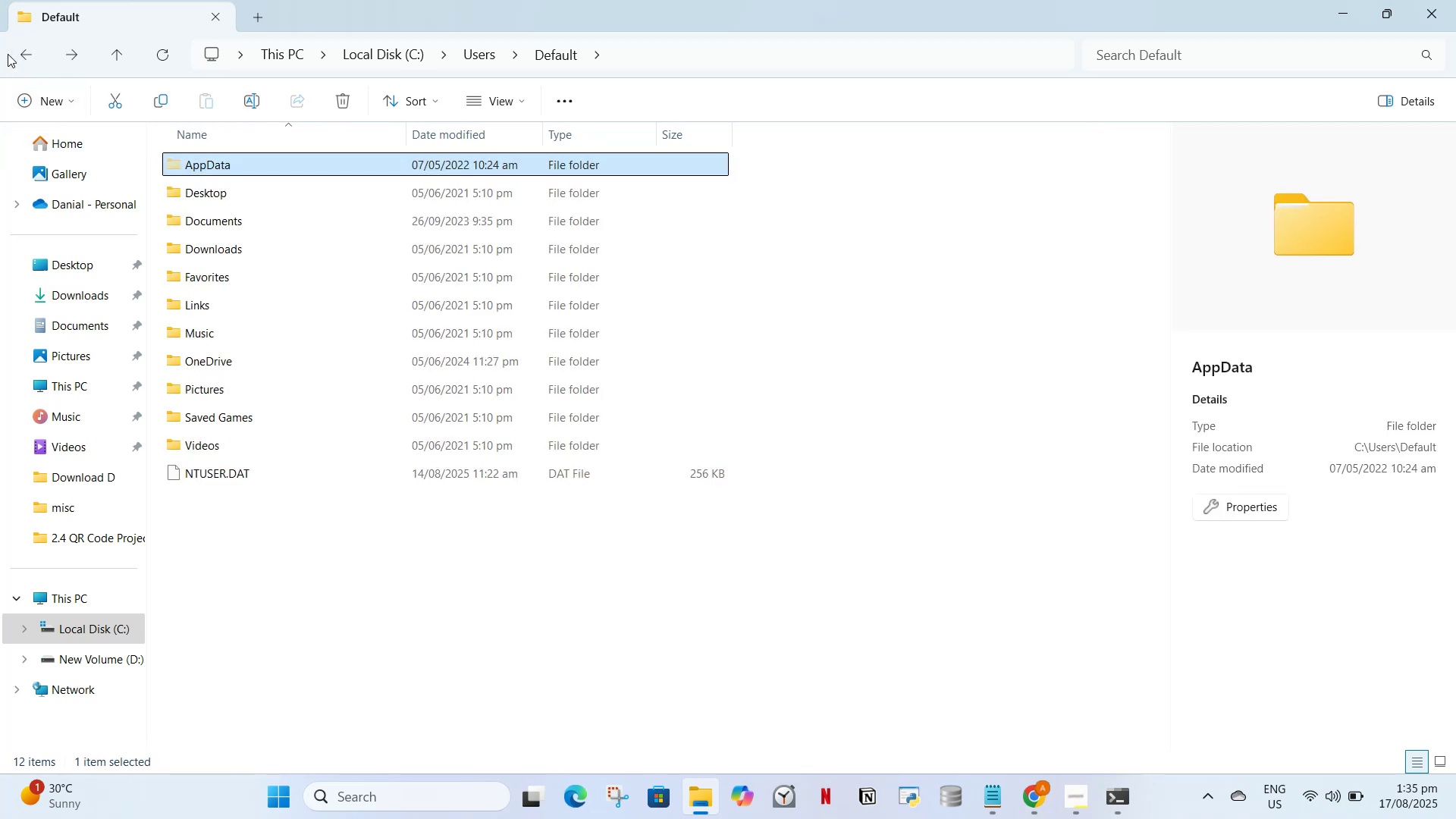 
left_click([8, 54])
 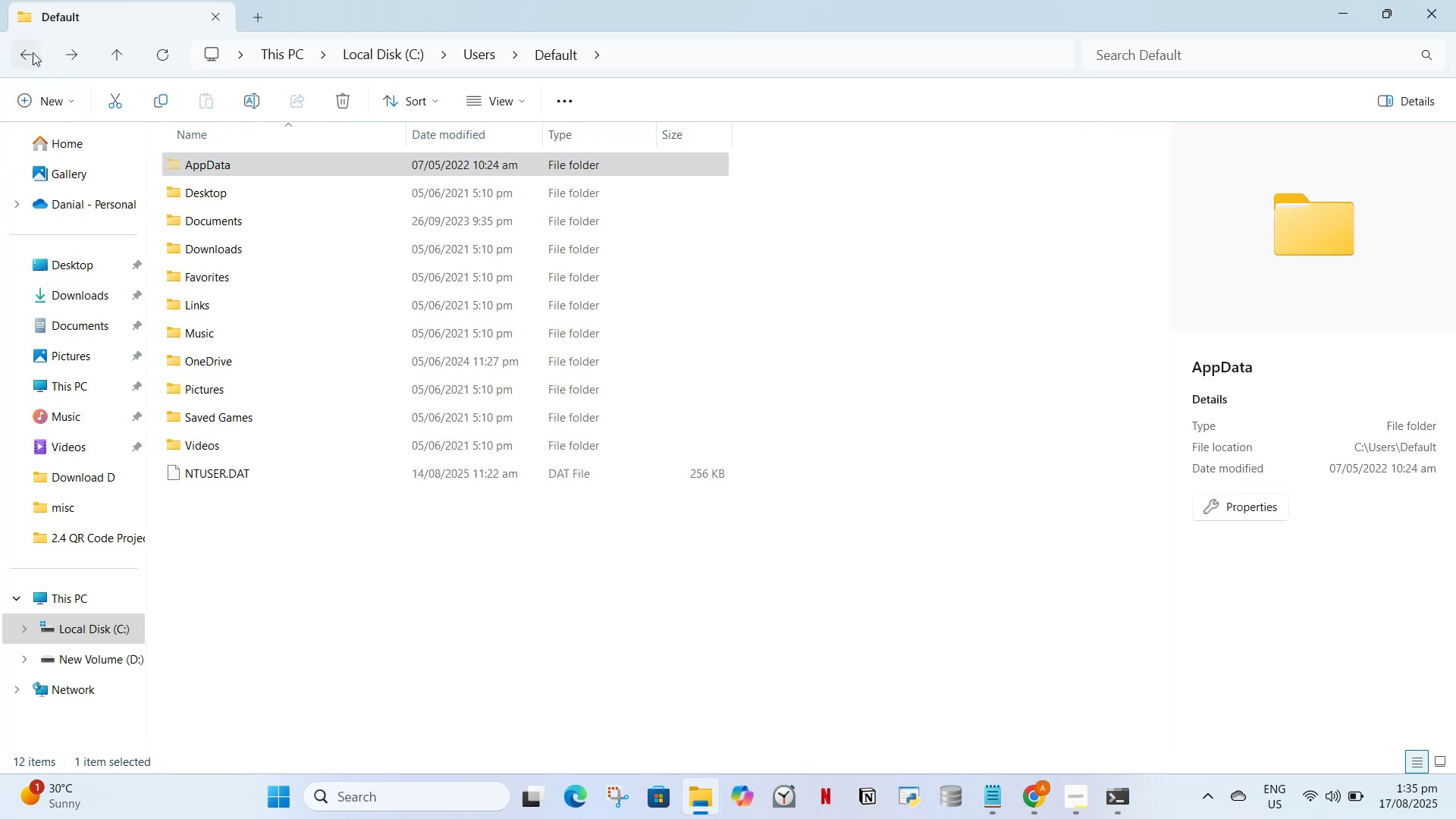 
left_click([20, 53])
 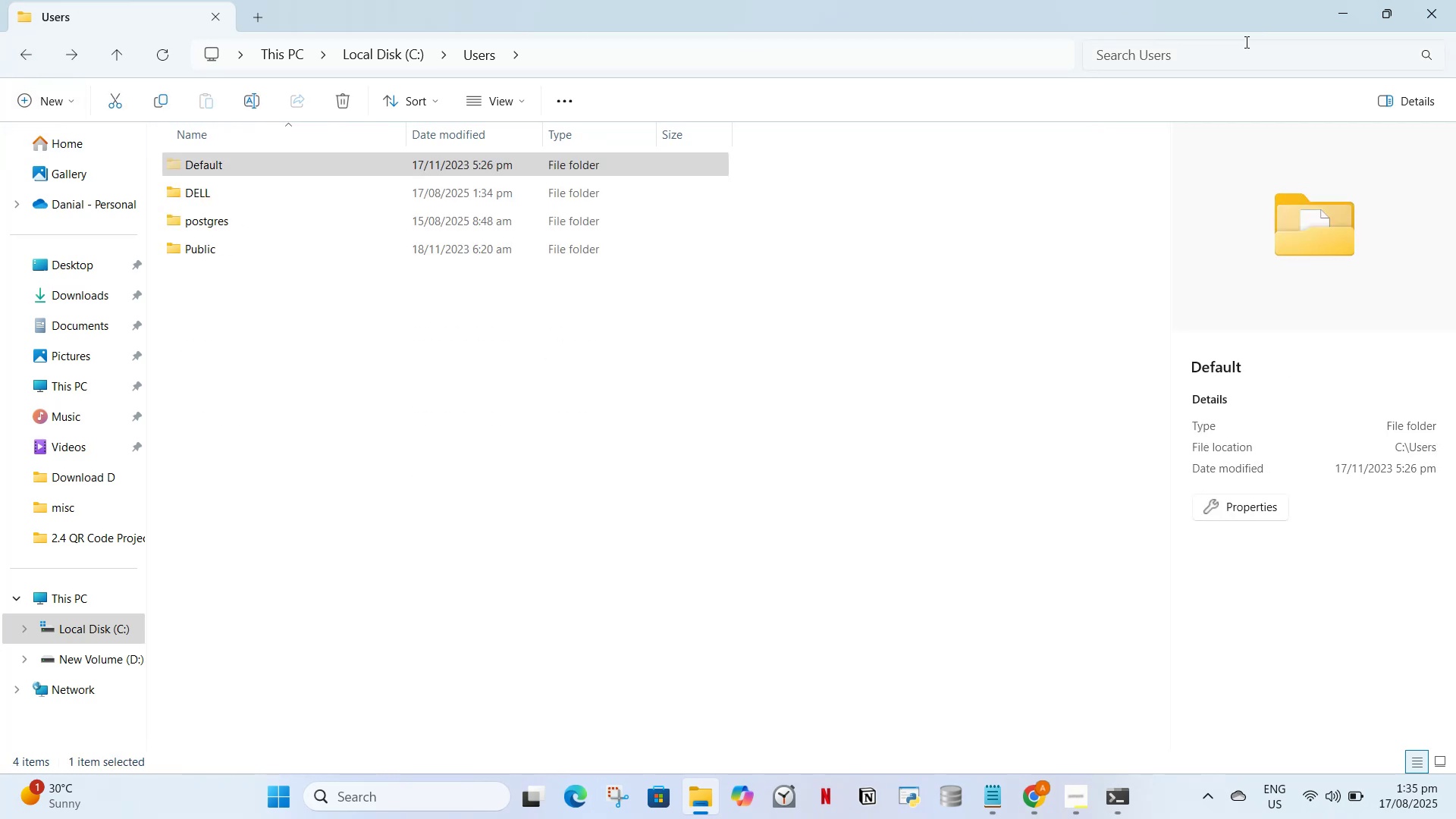 
left_click([1245, 42])
 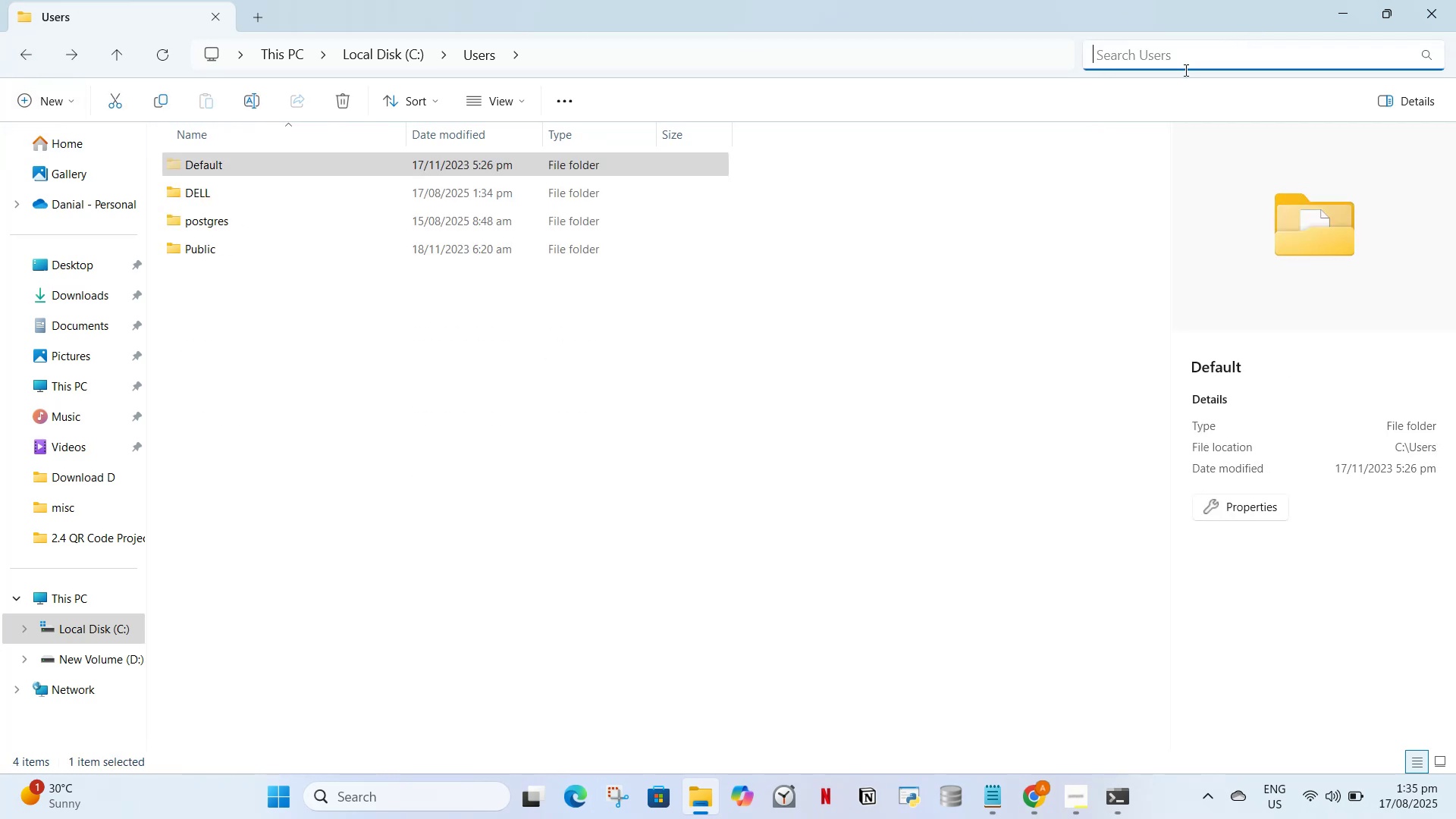 
key(Control+V)
 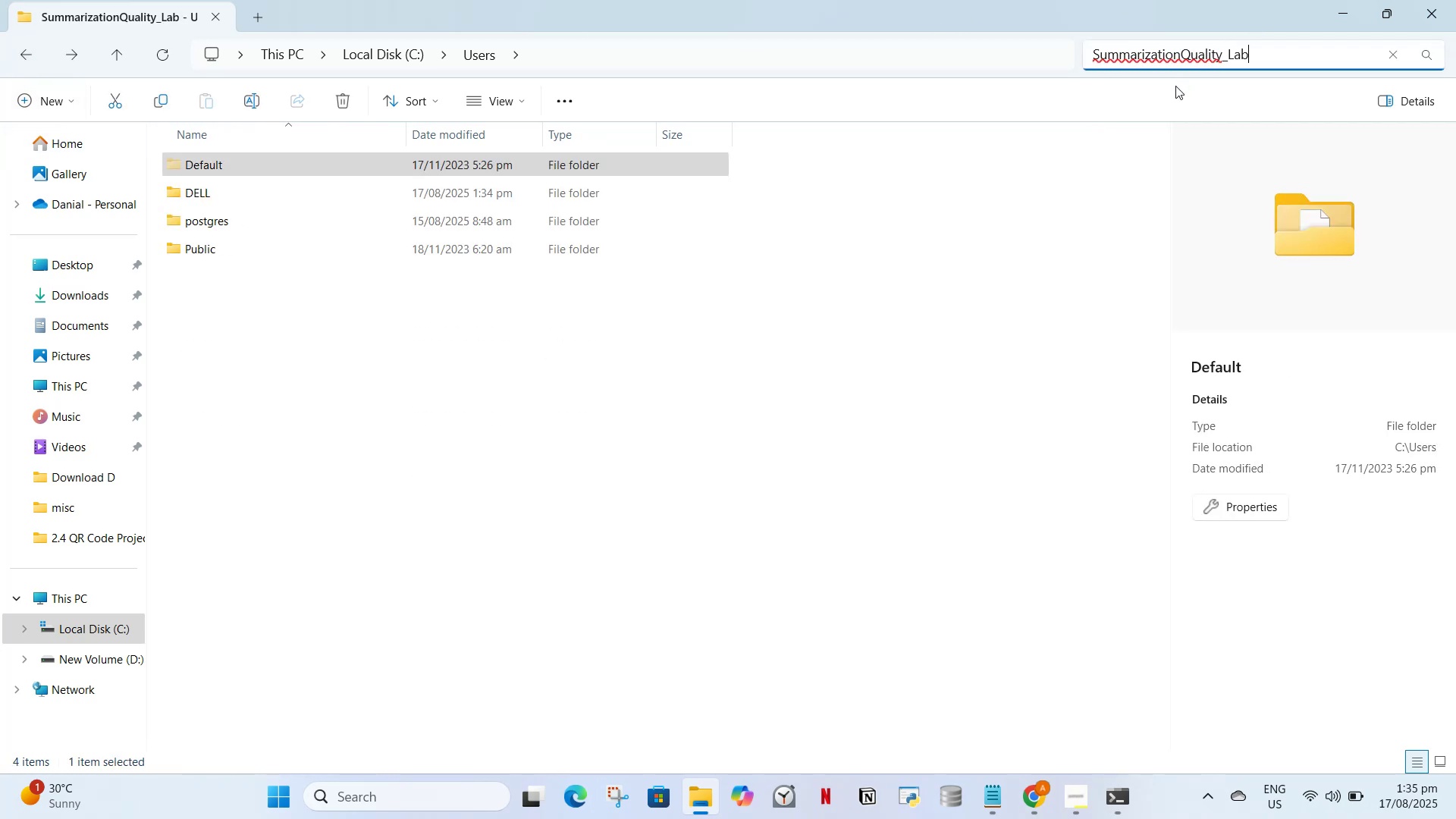 
key(Control+Enter)
 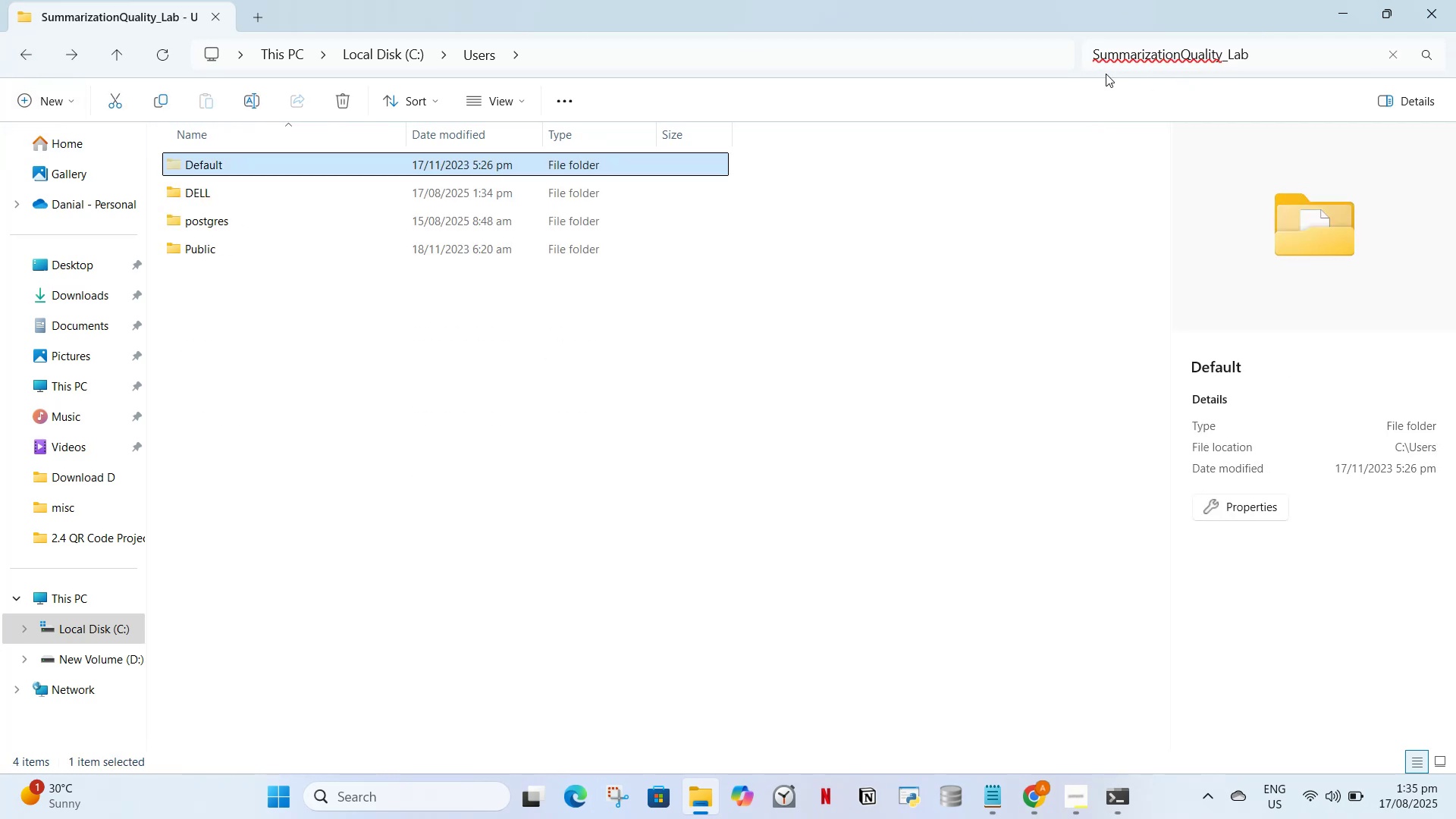 
left_click_drag(start_coordinate=[1330, 60], to_coordinate=[1080, 83])
 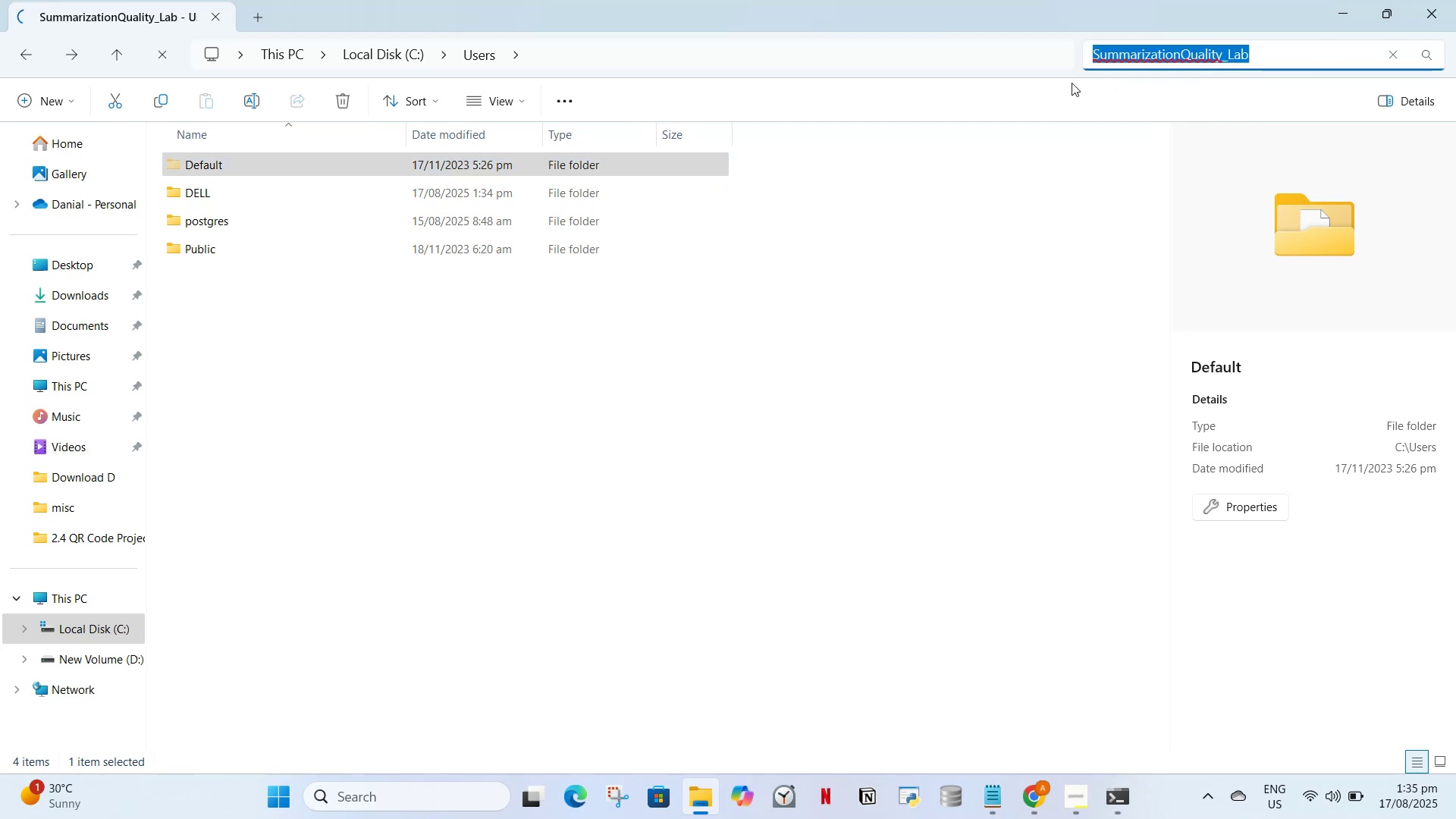 
key(Control+X)
 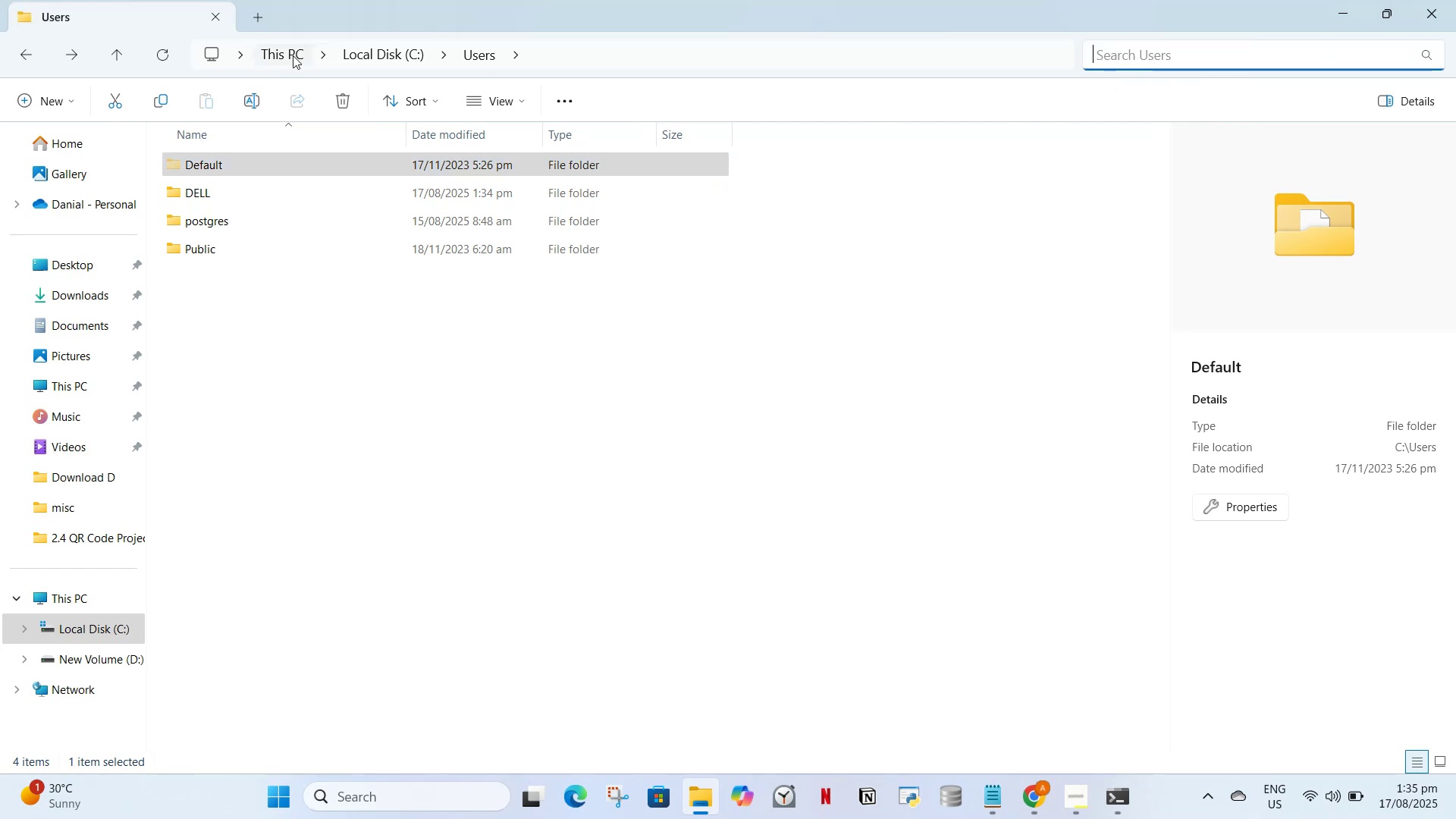 
left_click([293, 55])
 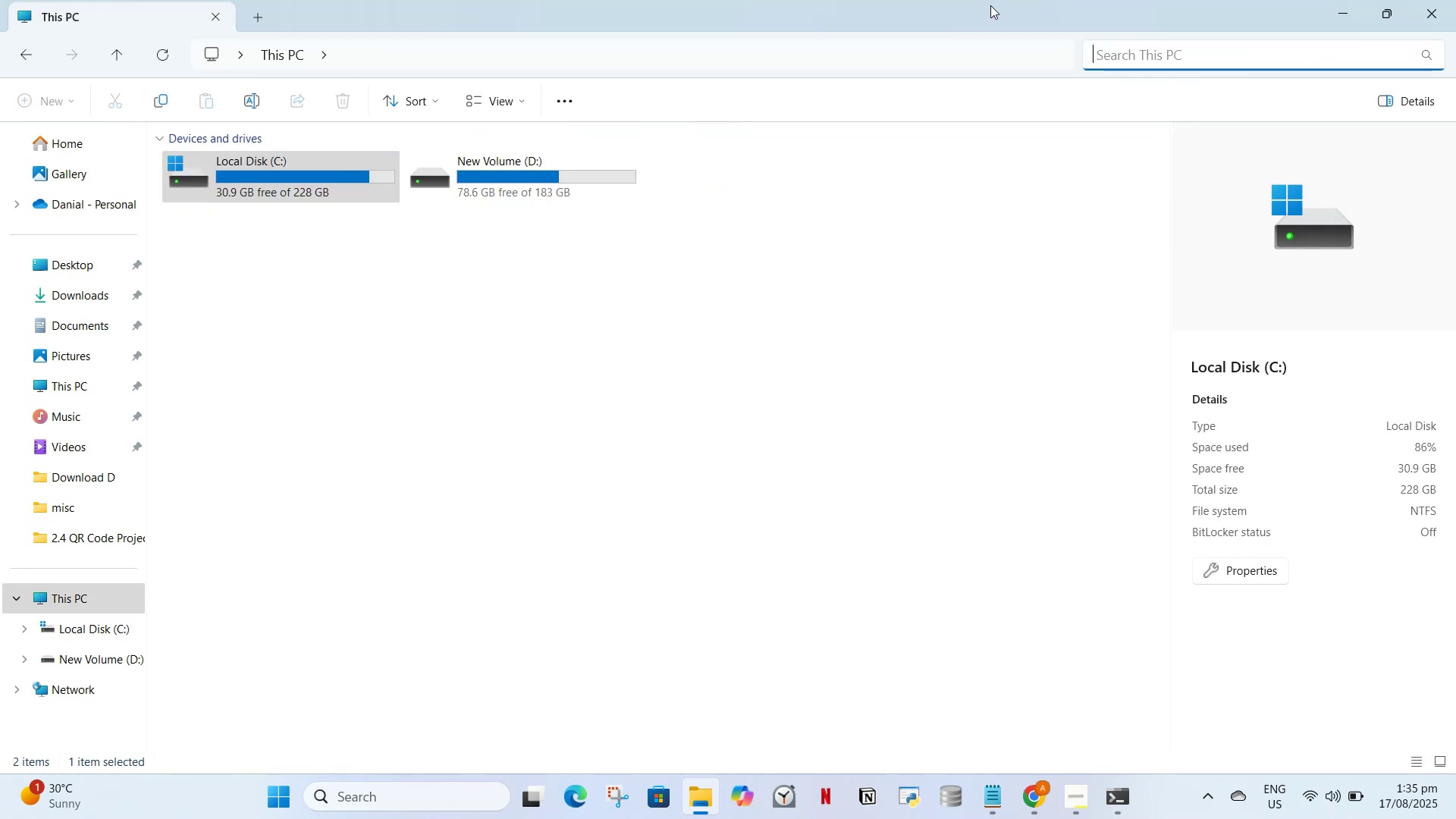 
key(Control+V)
 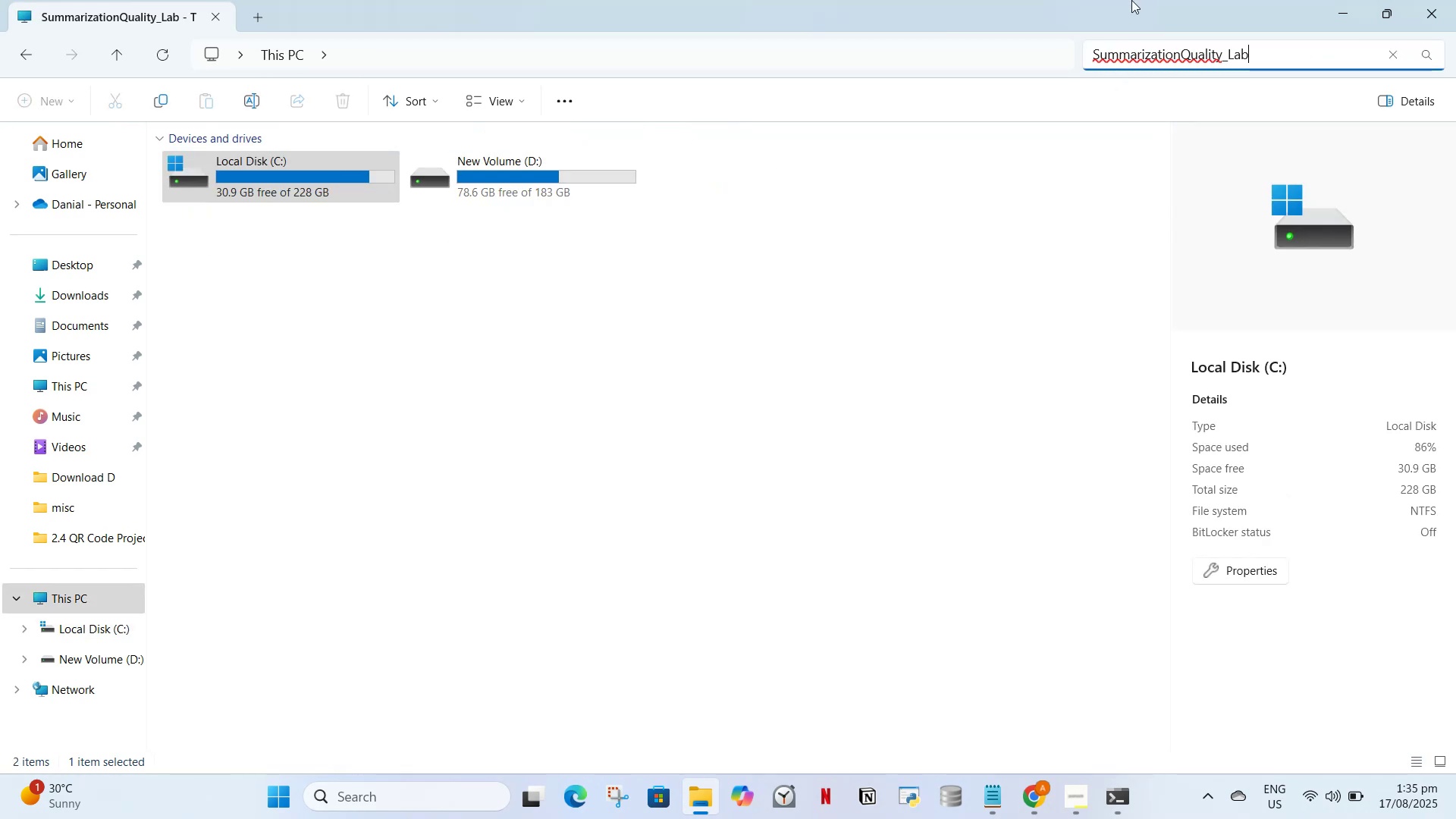 
key(Control+Enter)
 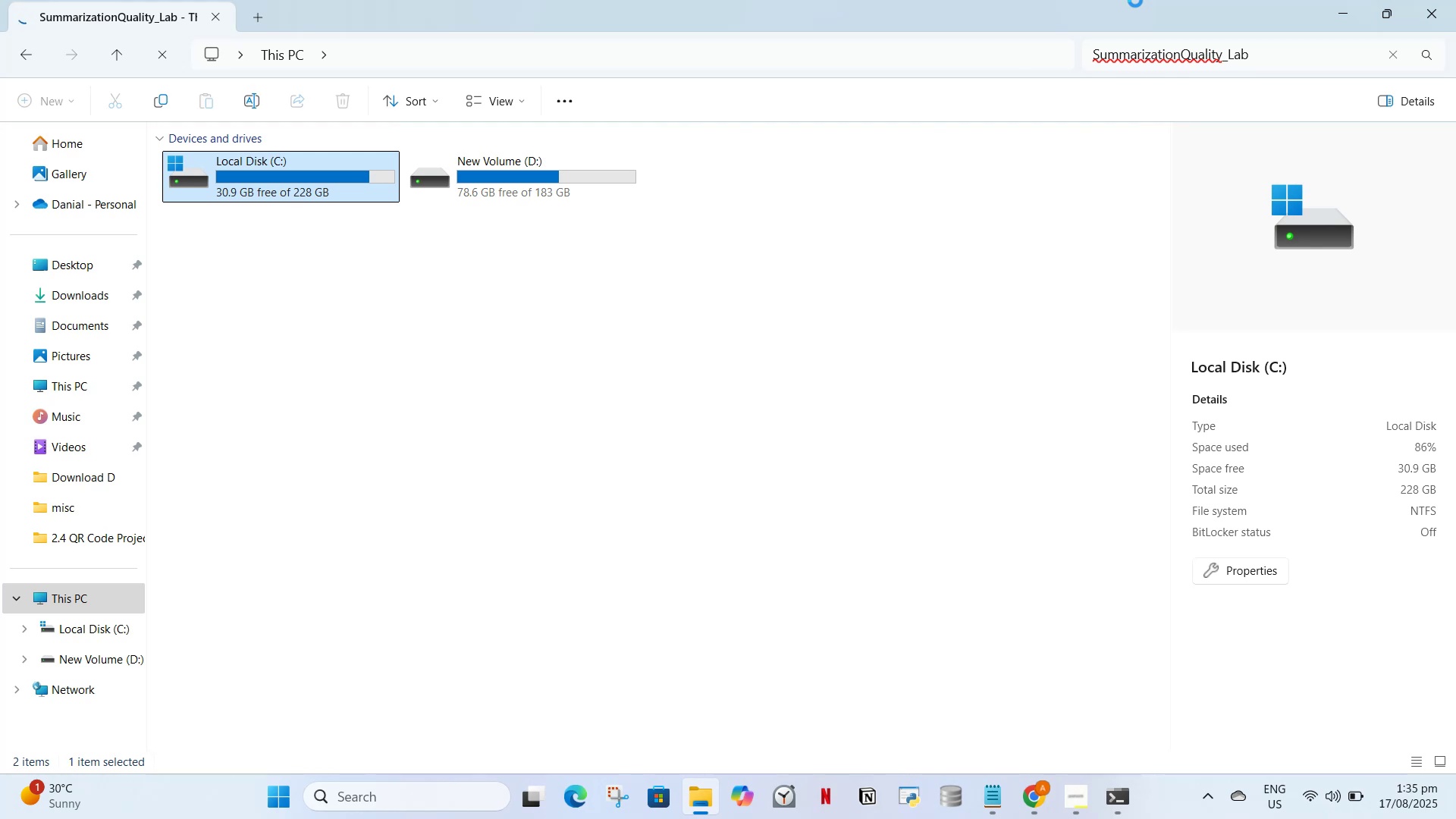 
wait(31.35)
 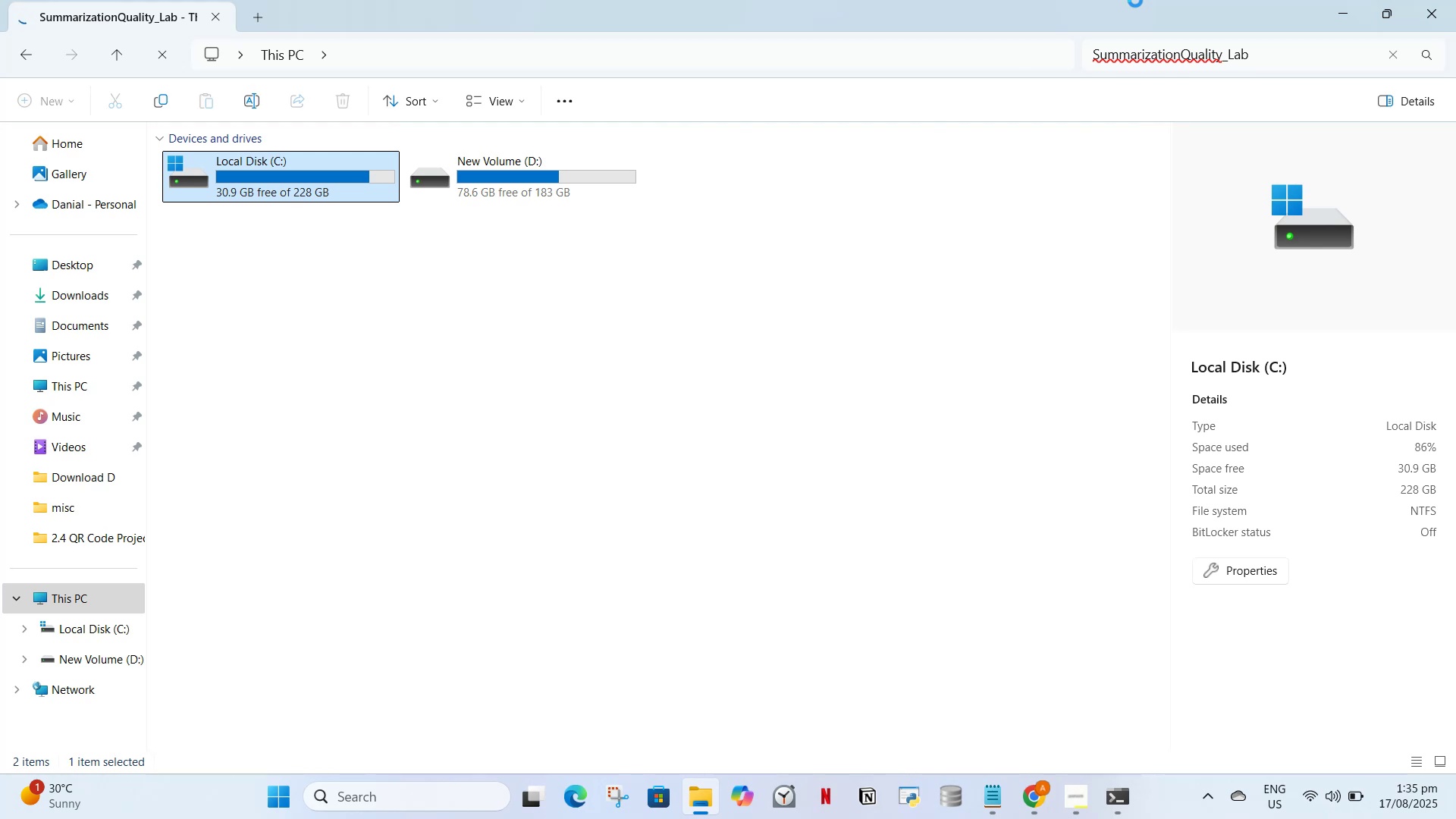 
double_click([463, 177])
 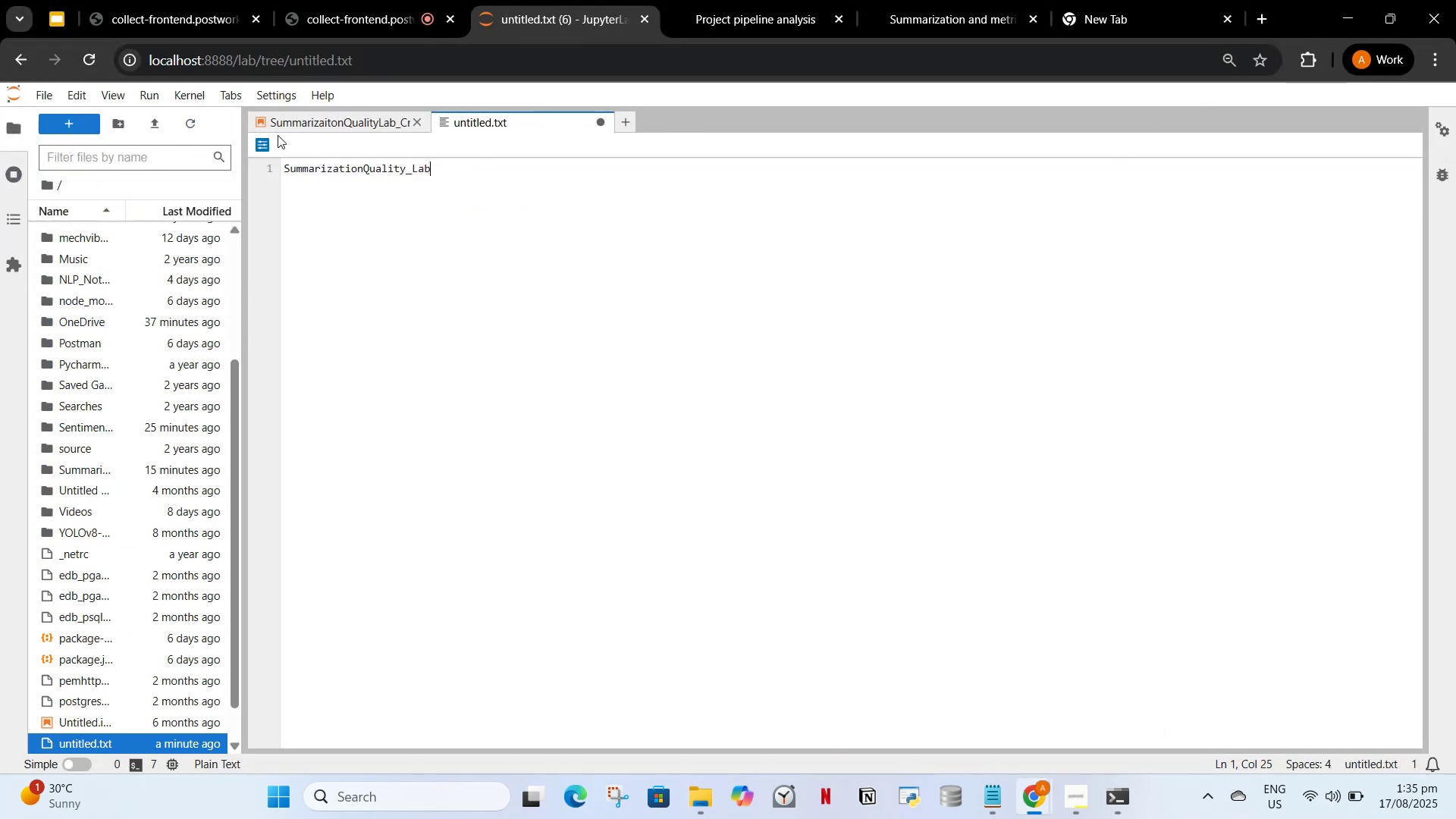 
mouse_move([337, 142])
 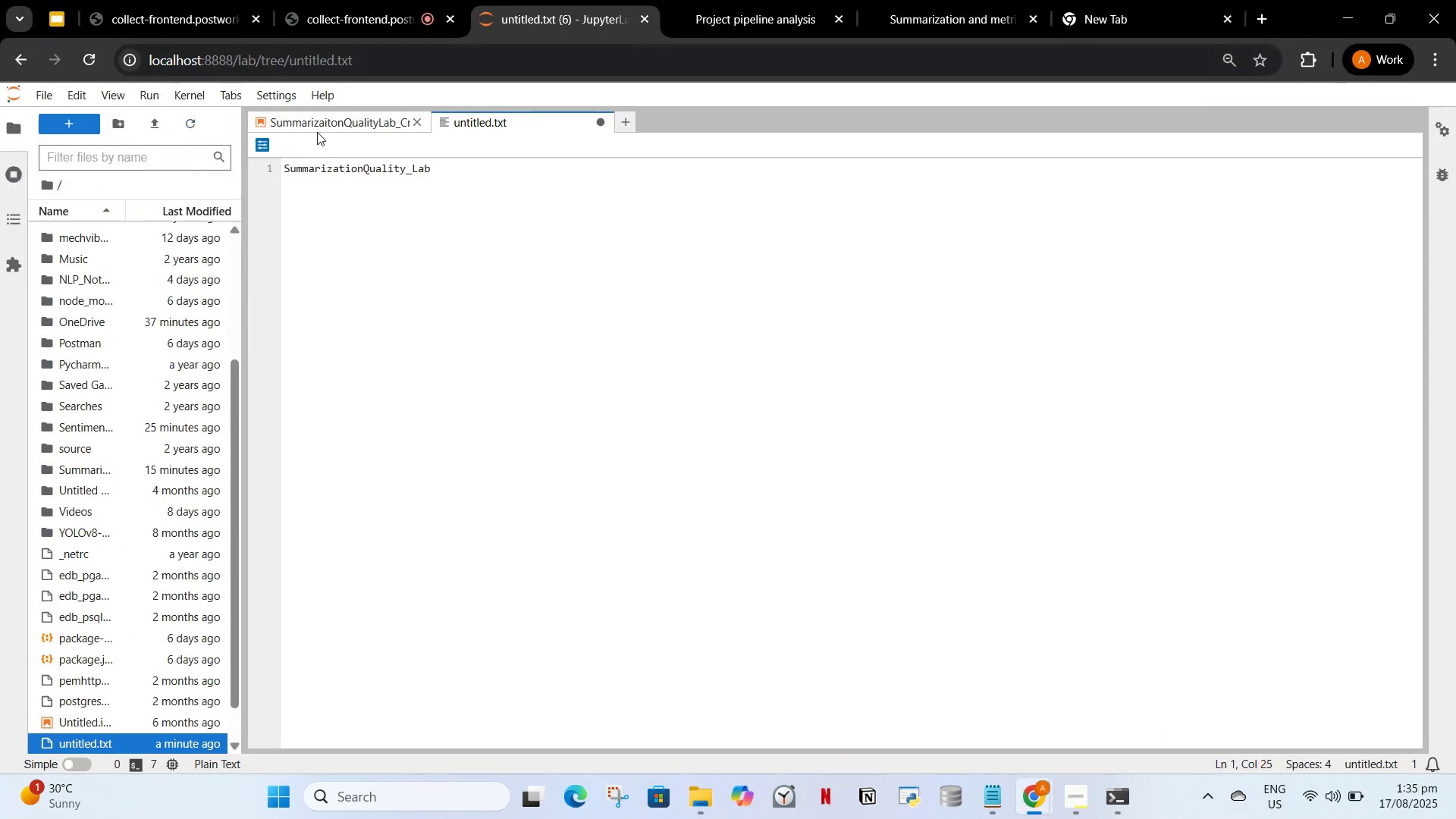 
left_click([318, 124])
 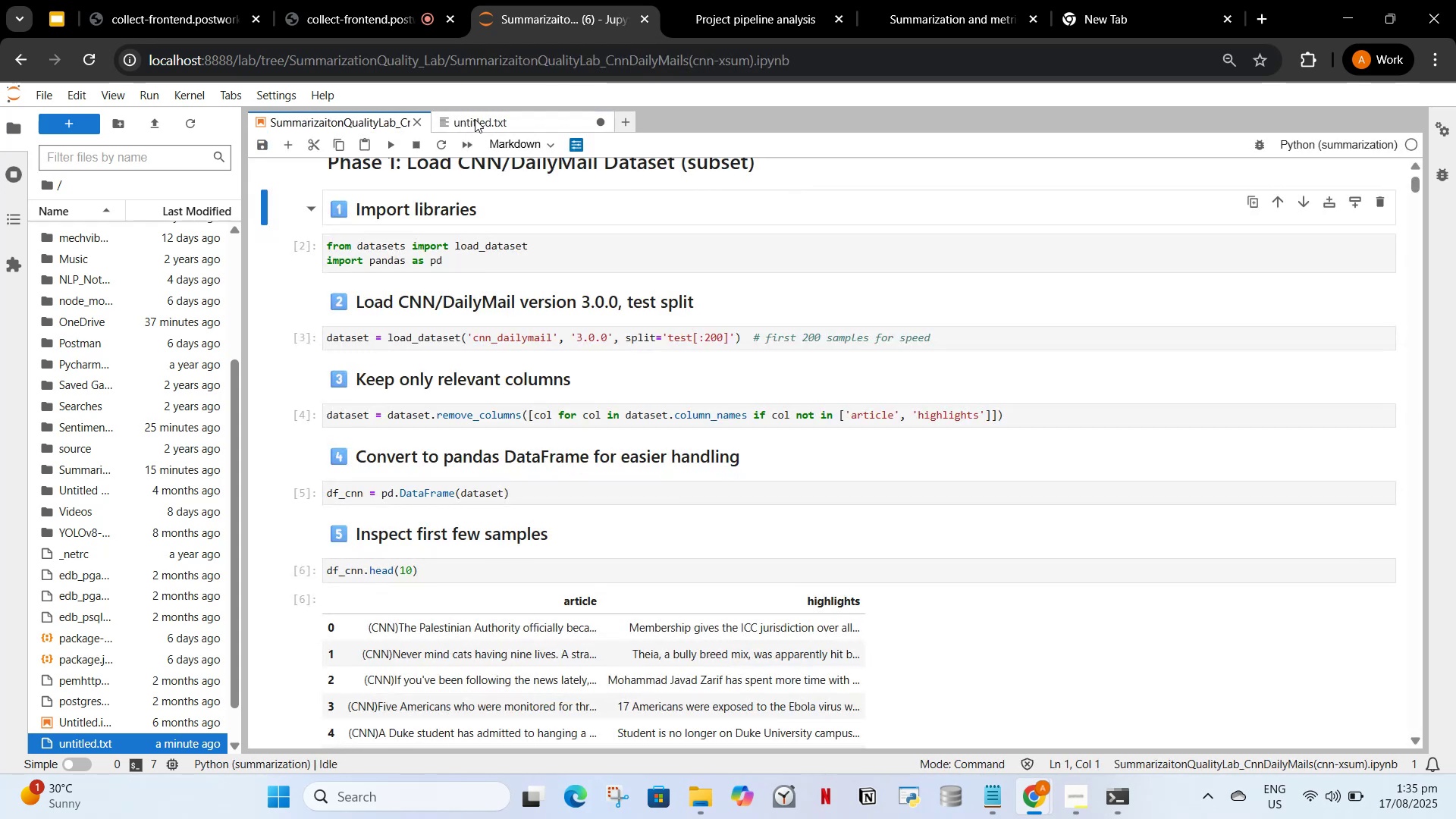 
left_click([475, 118])
 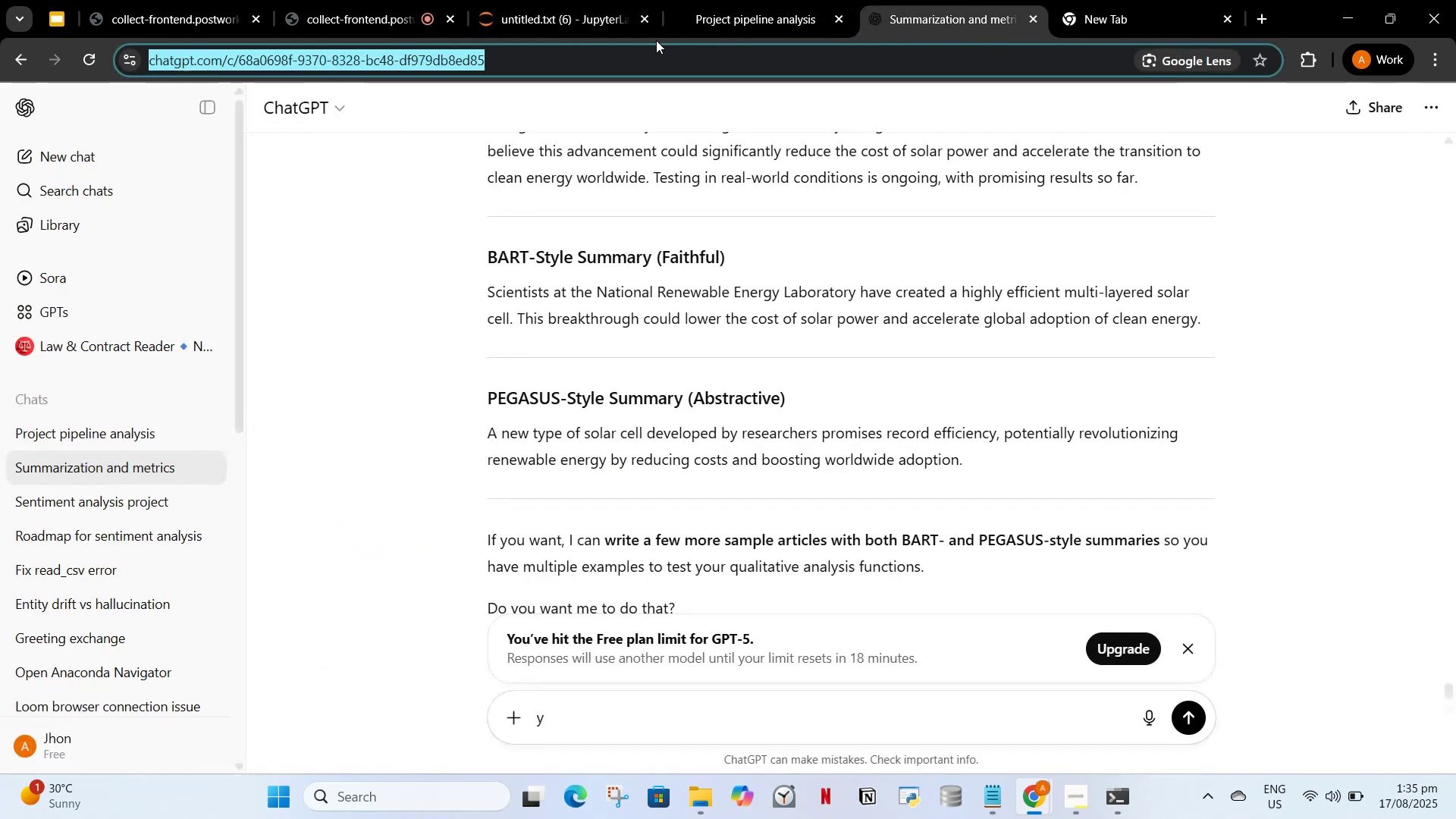 
left_click([712, 15])
 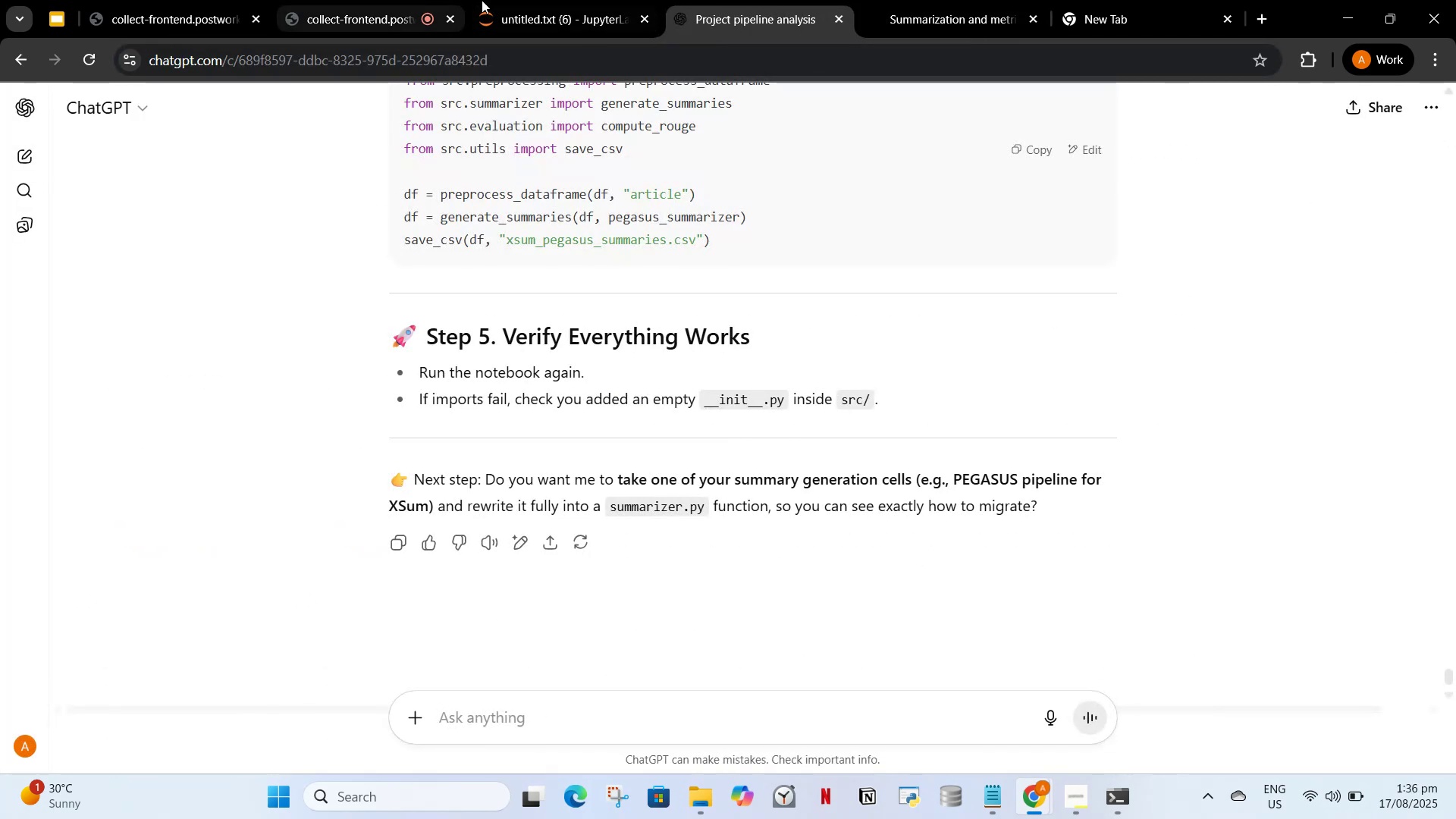 
left_click([485, 0])
 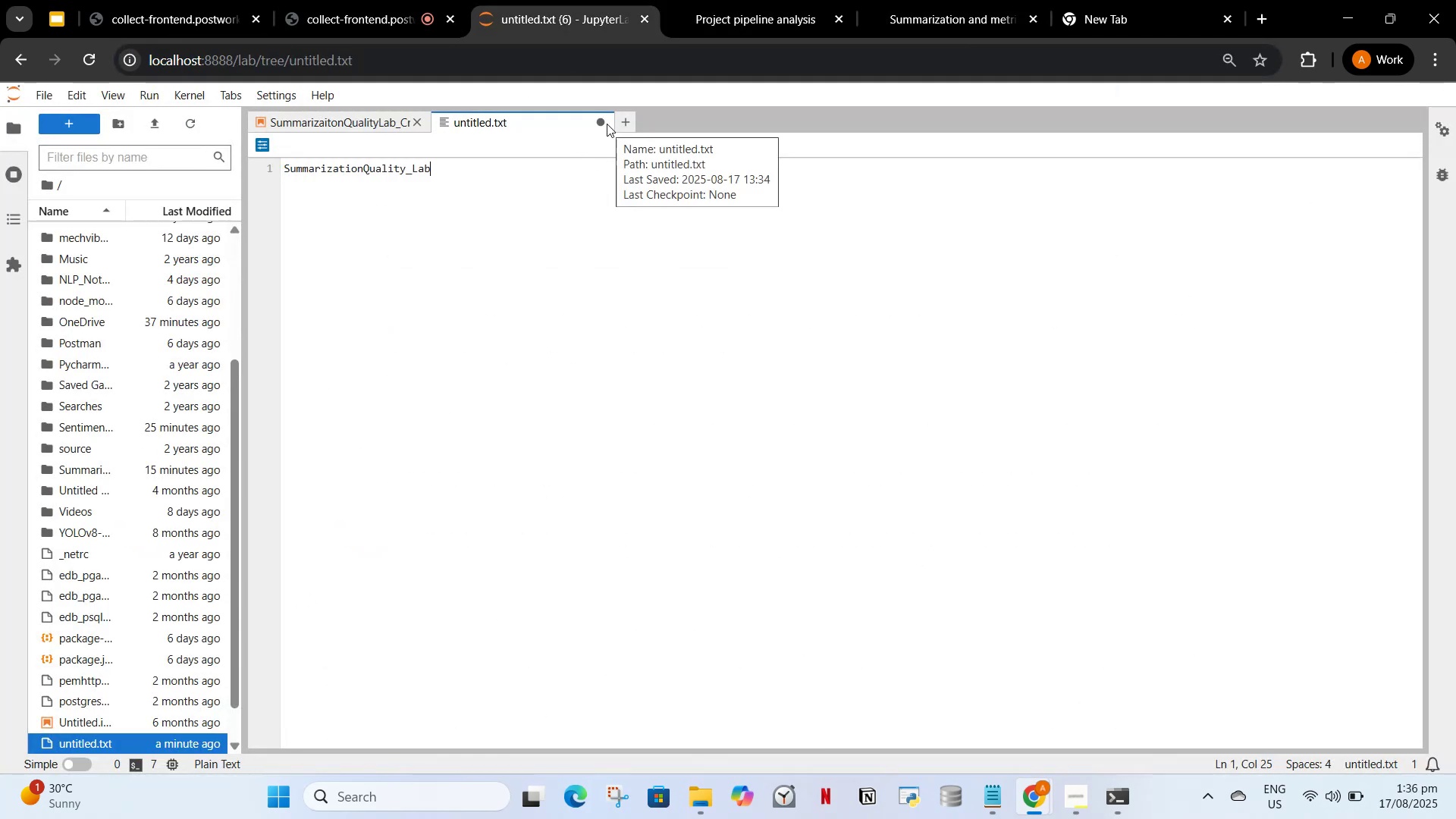 
left_click([605, 124])
 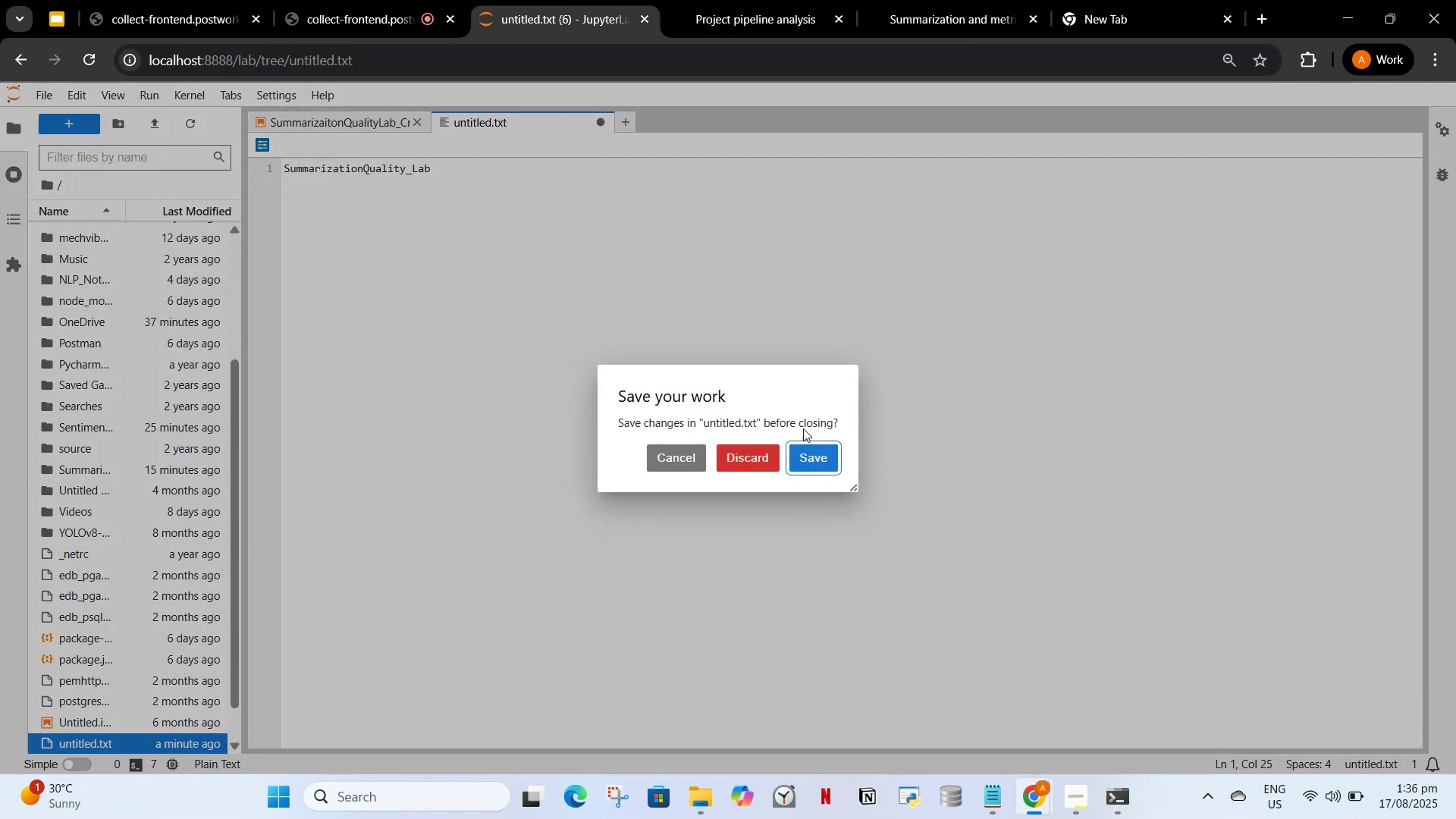 
left_click([745, 454])
 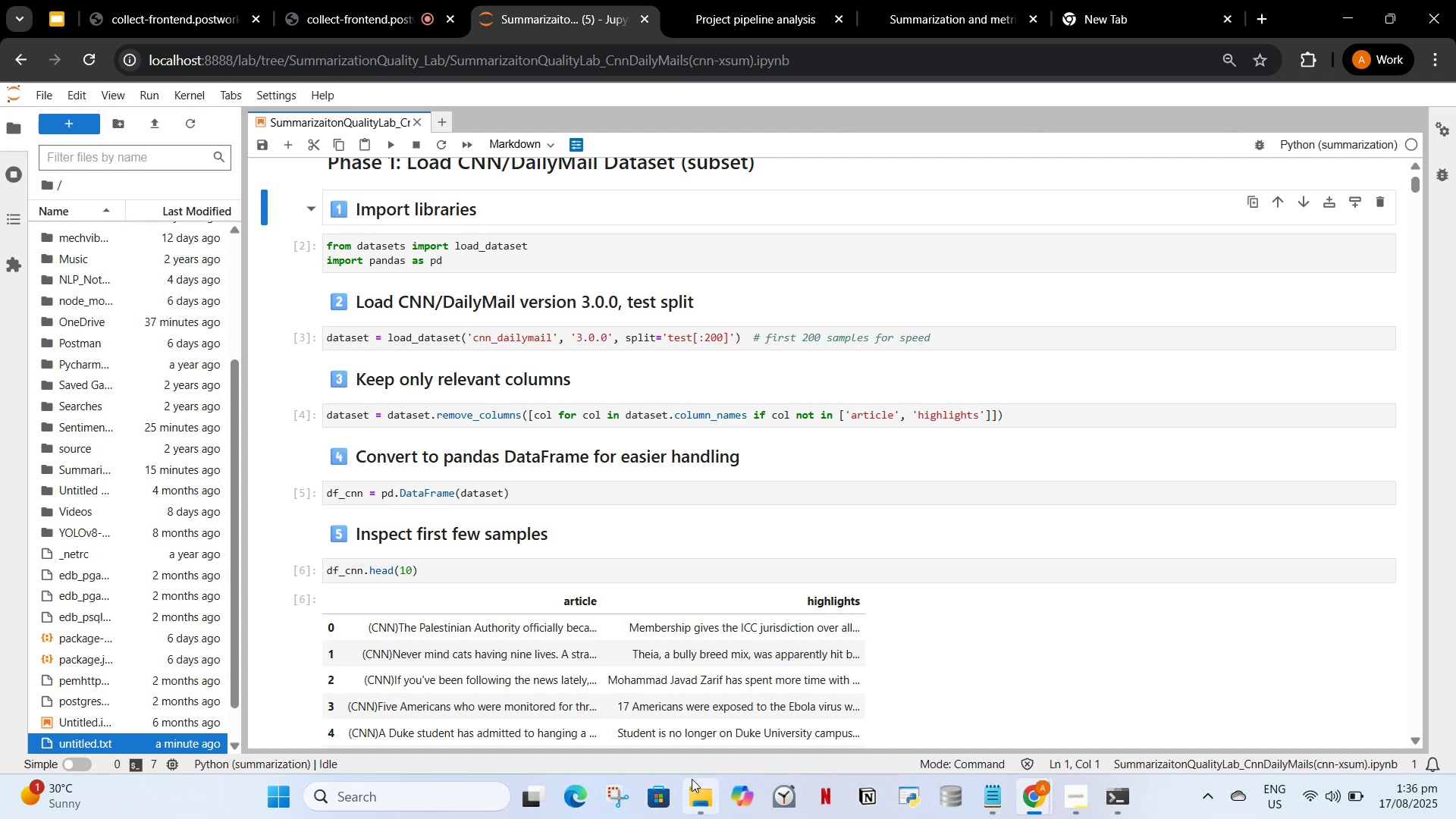 
left_click([695, 802])
 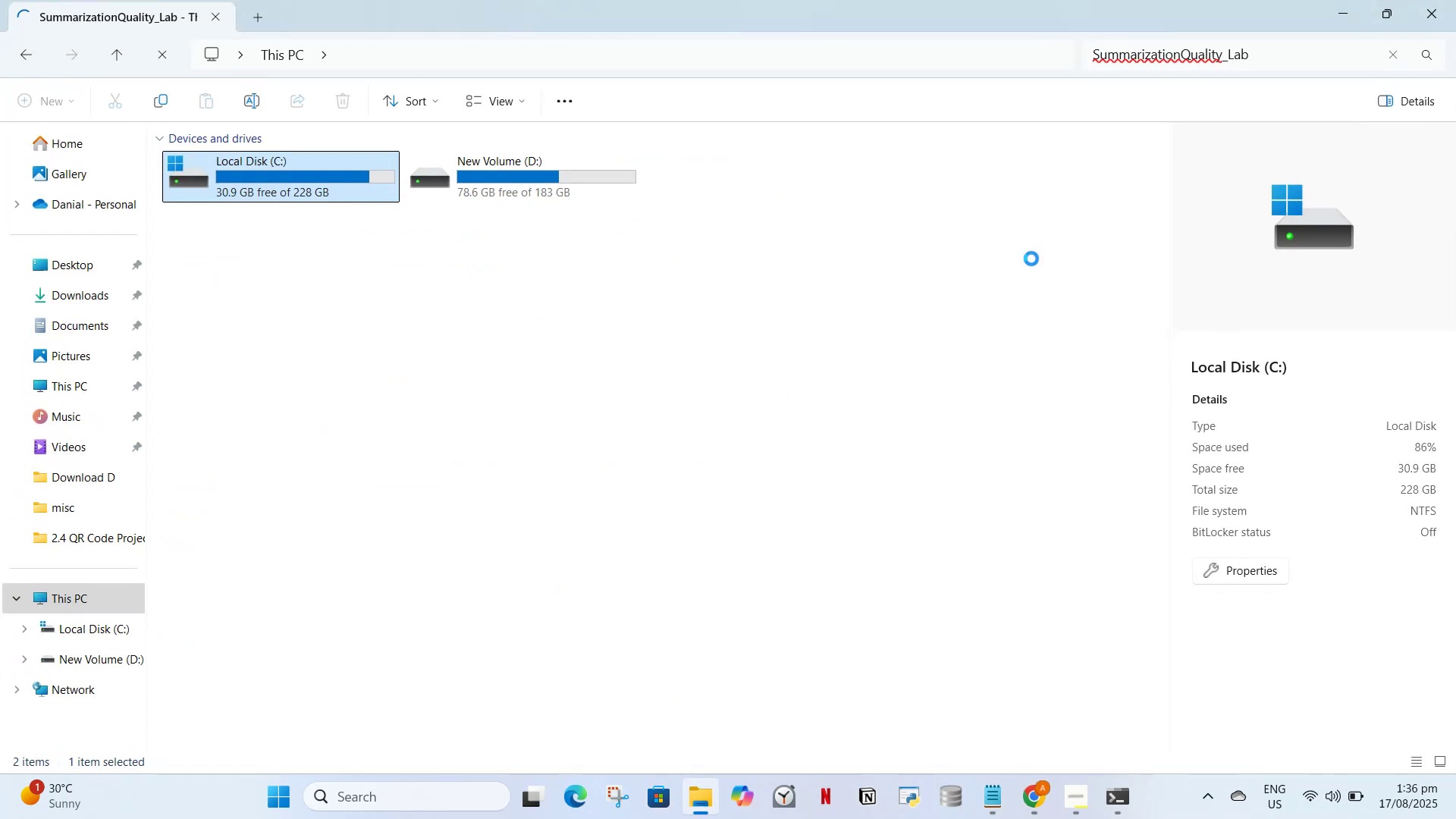 
left_click([1247, 423])
 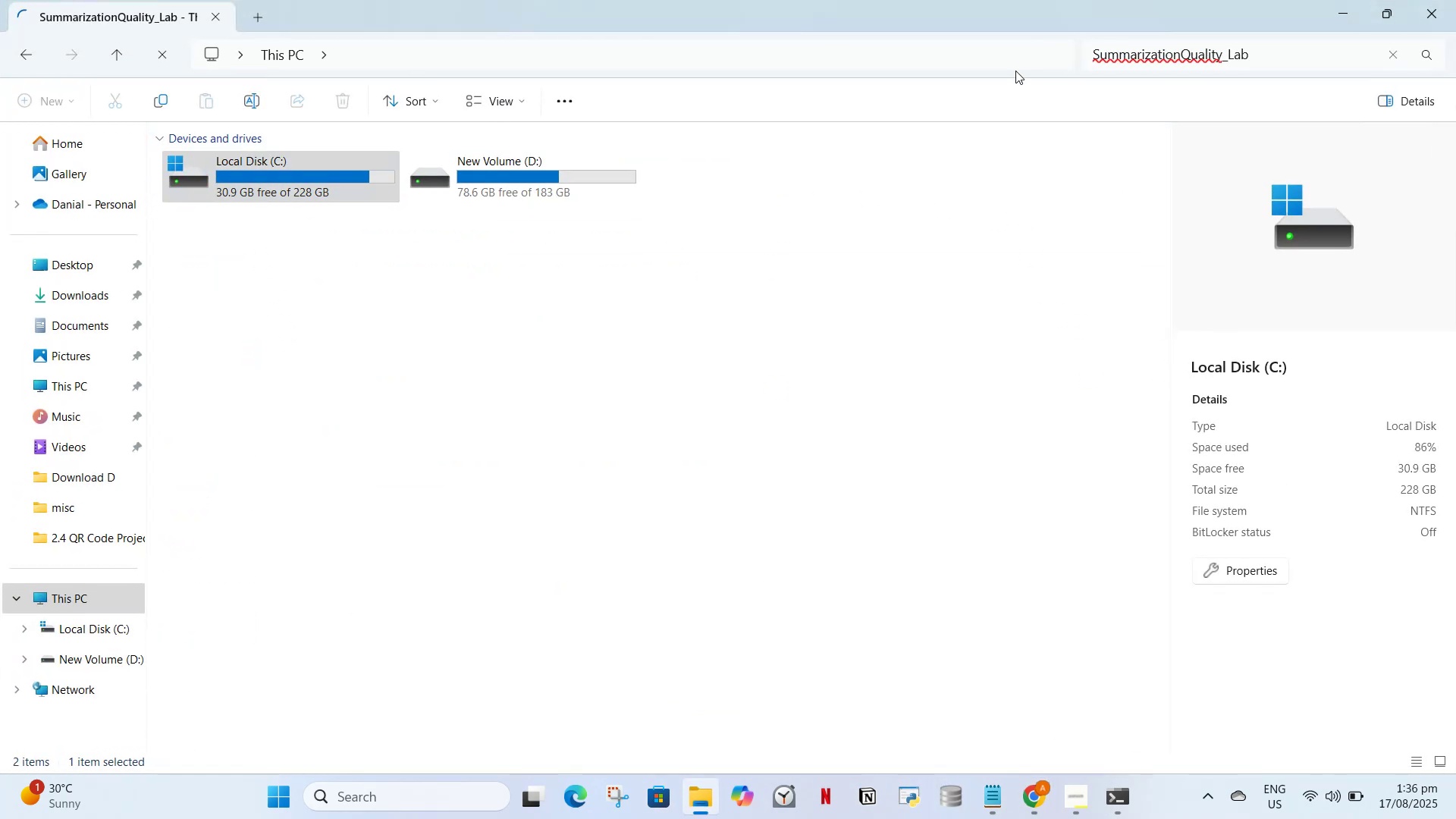 
left_click([1351, 20])
 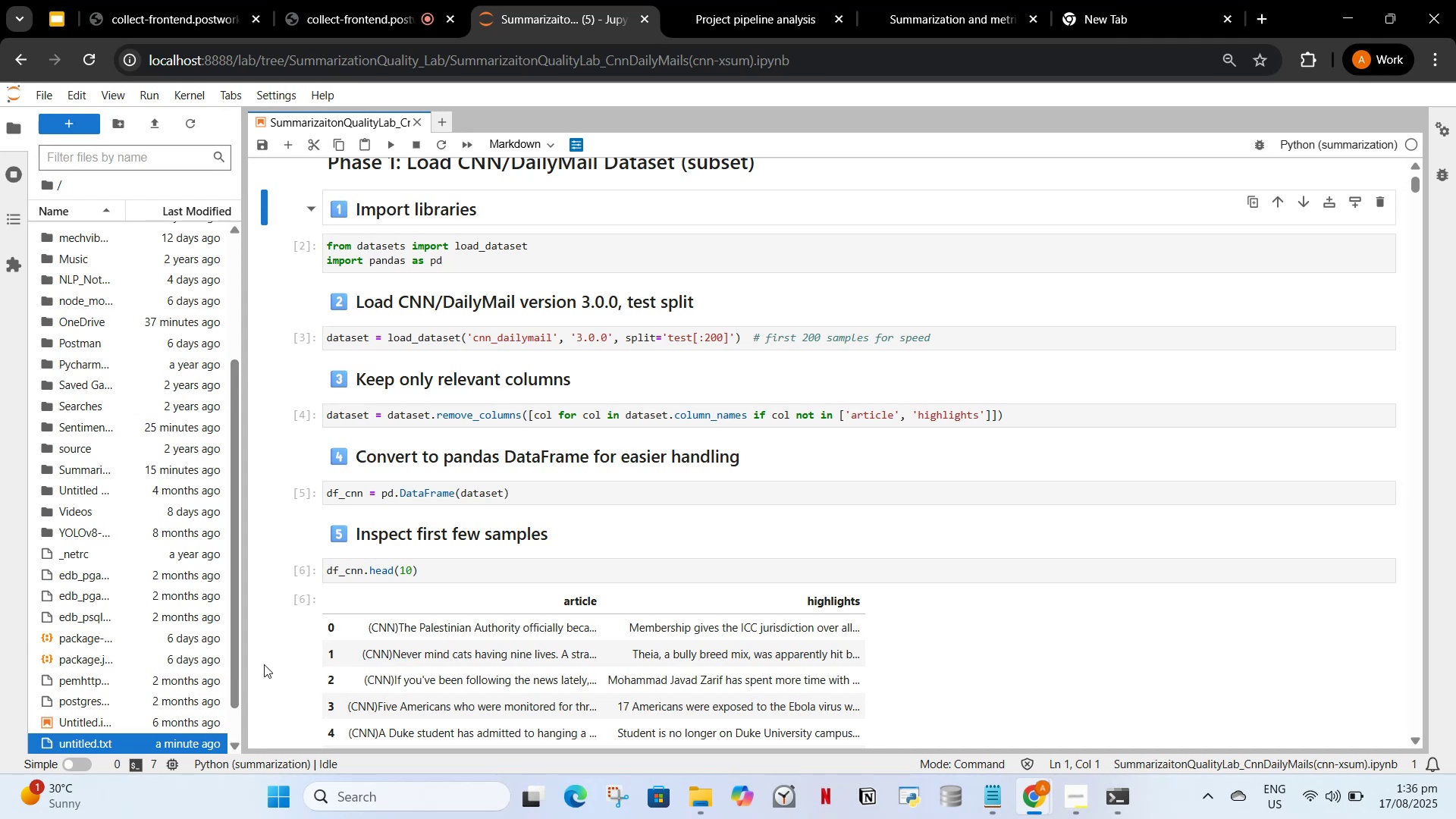 
wait(5.28)
 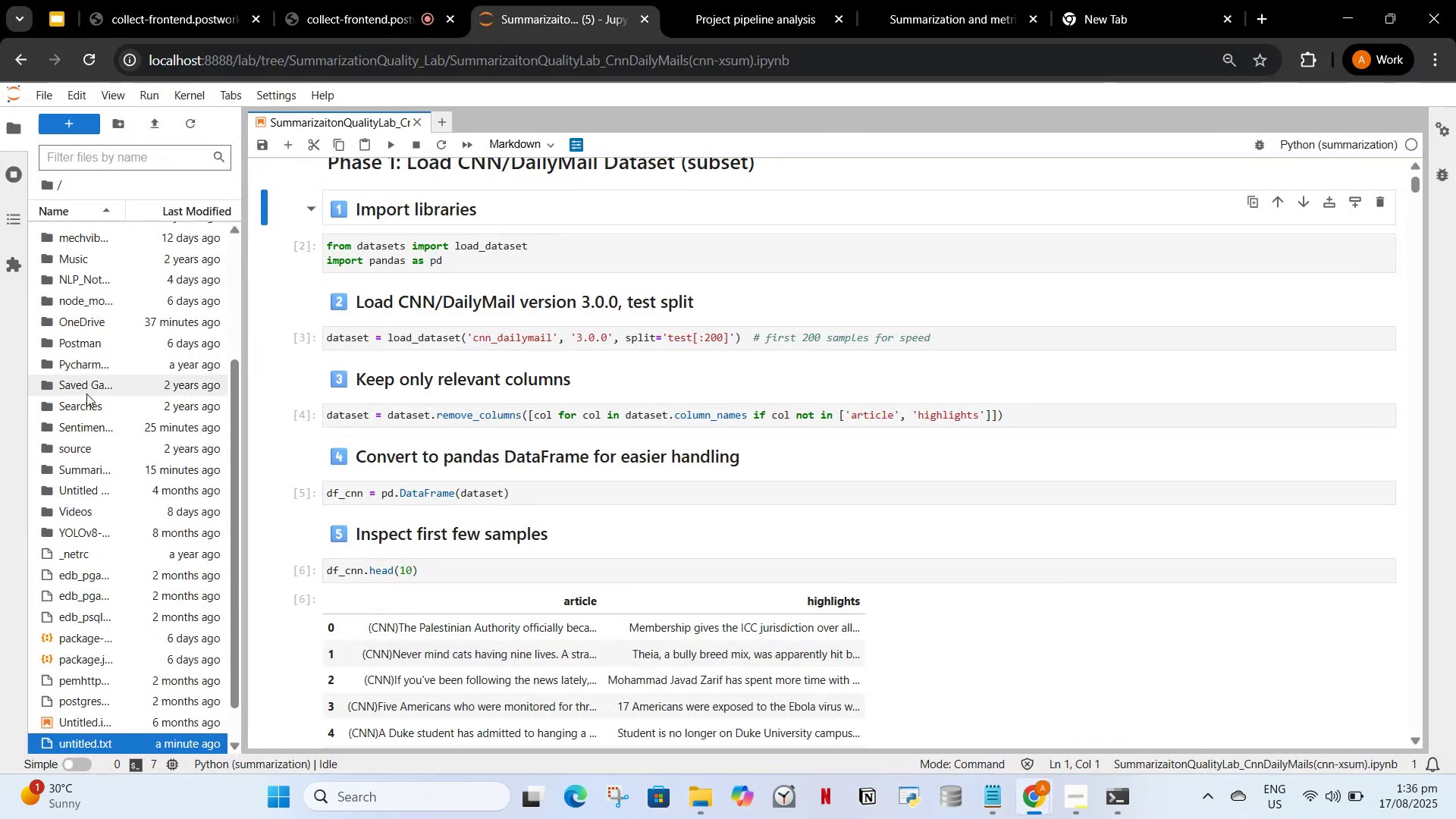 
left_click_drag(start_coordinate=[235, 682], to_coordinate=[246, 425])
 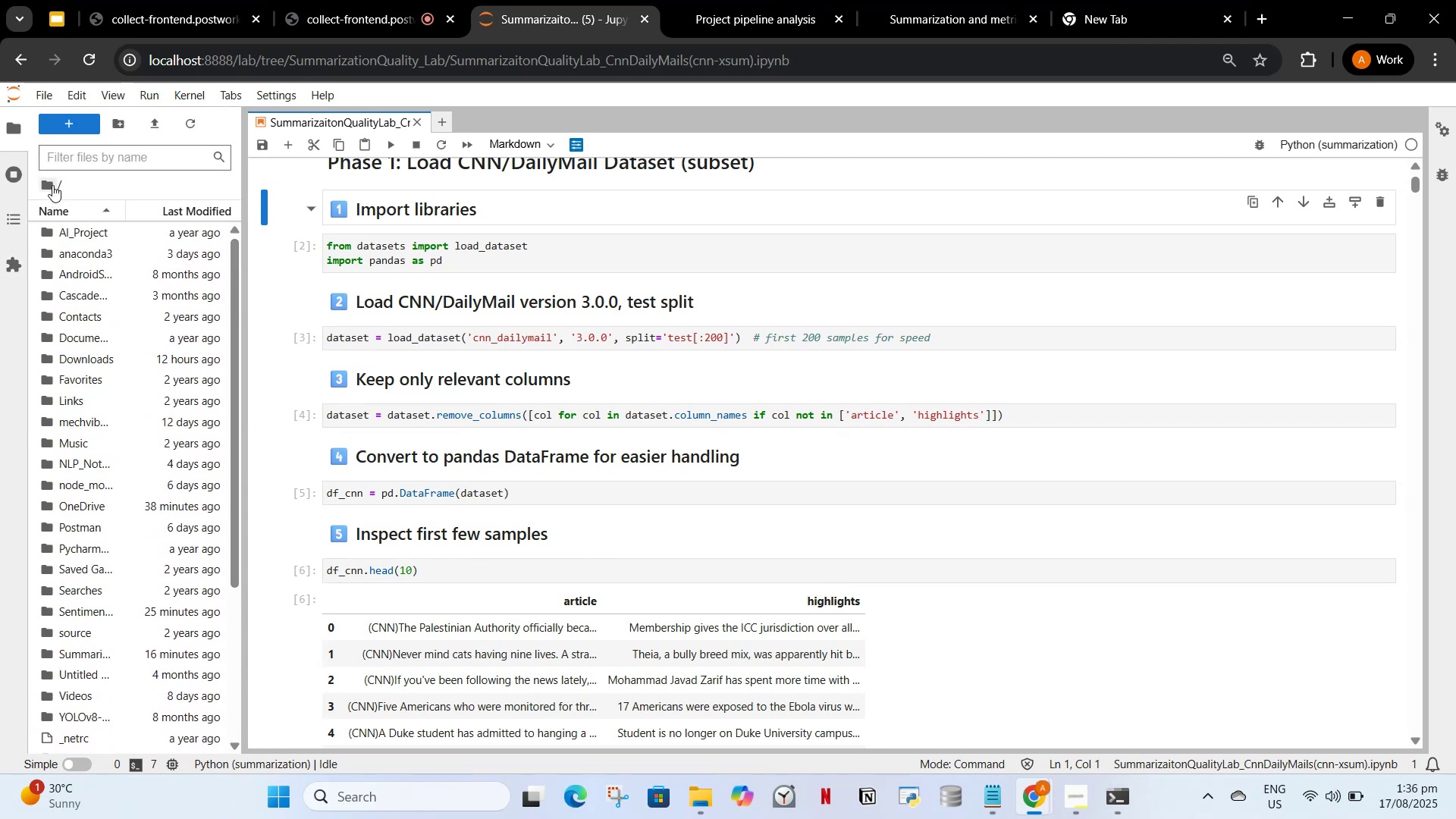 
left_click([51, 179])
 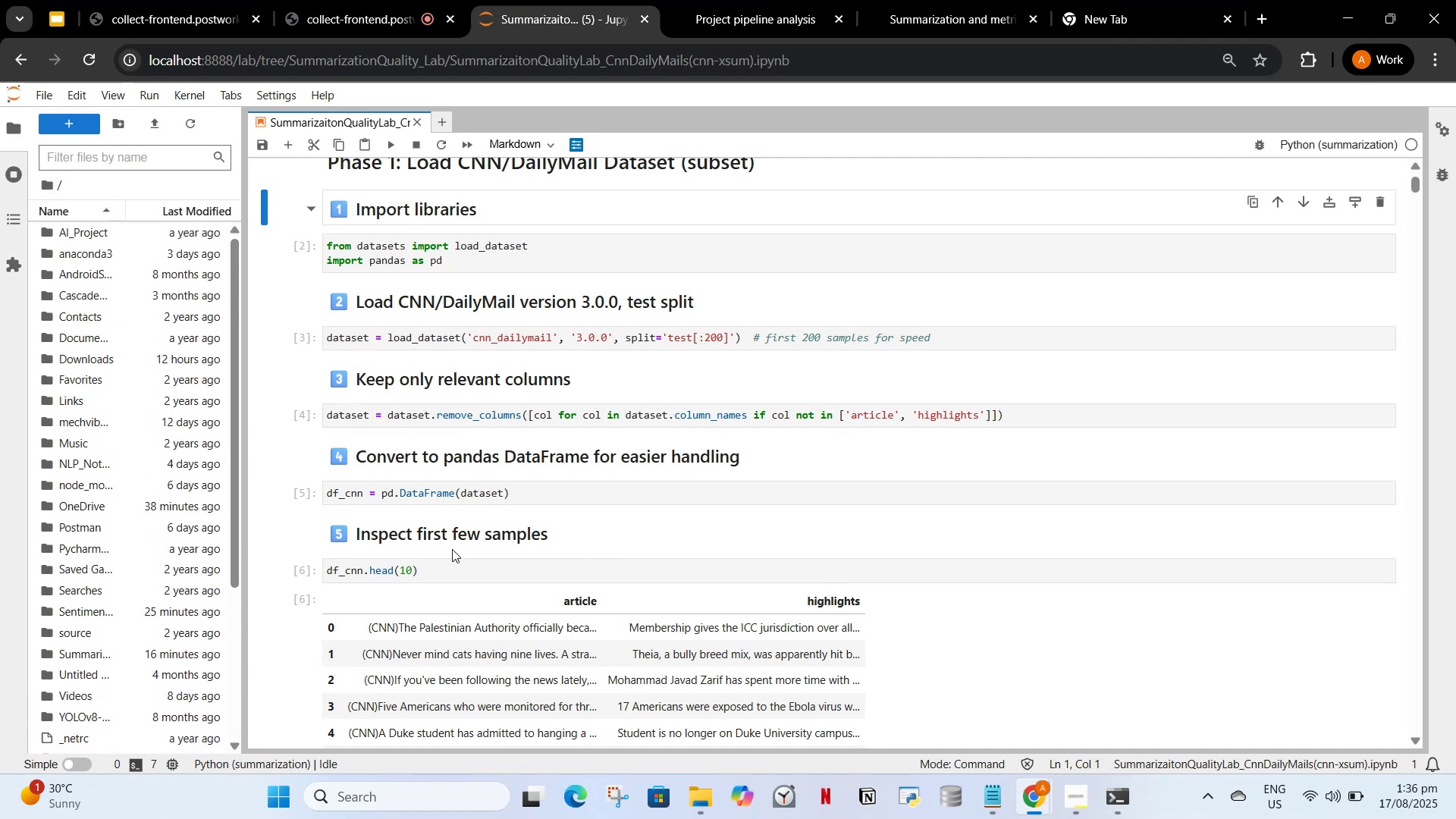 
left_click([713, 800])
 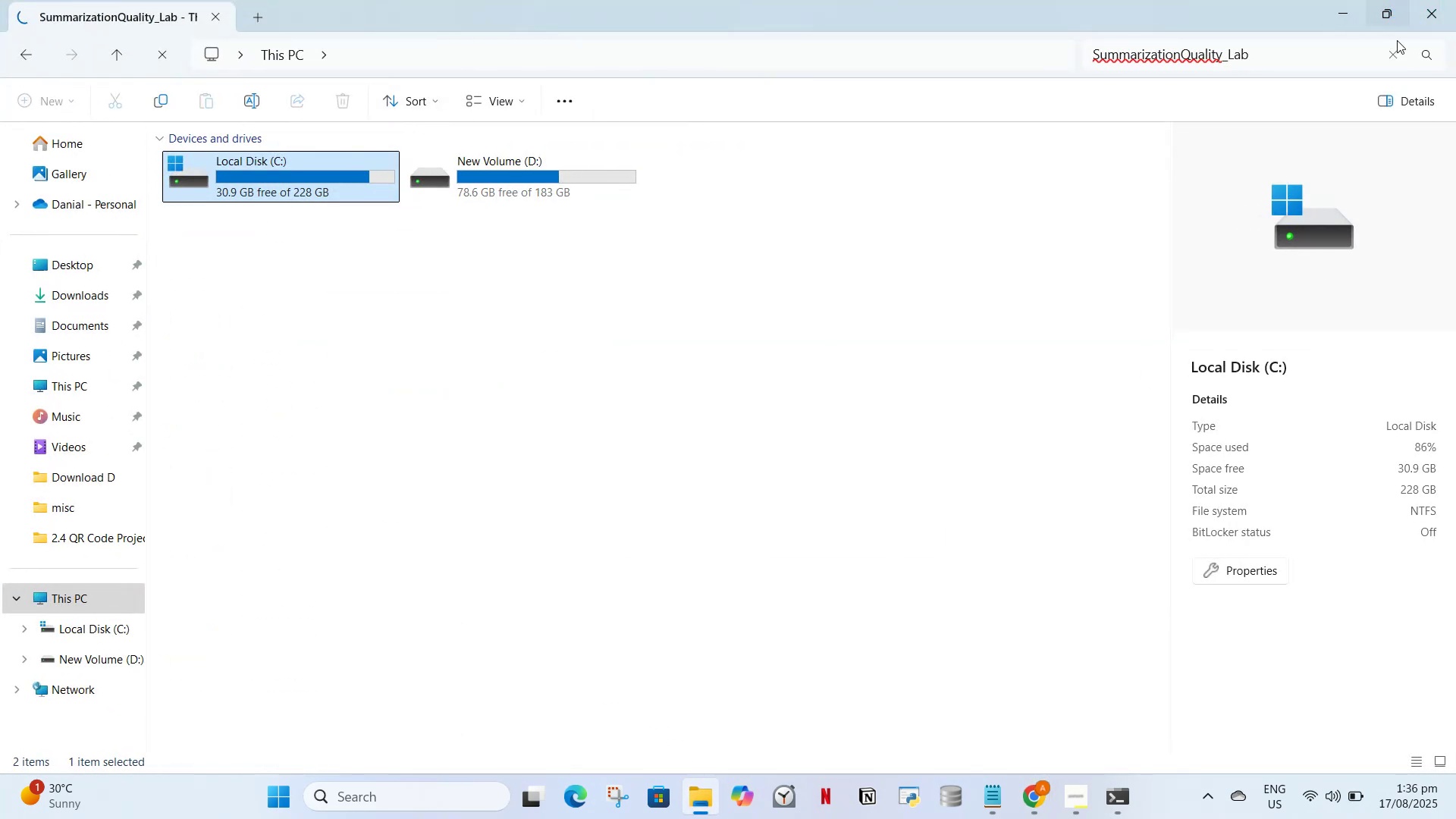 
left_click([1395, 56])
 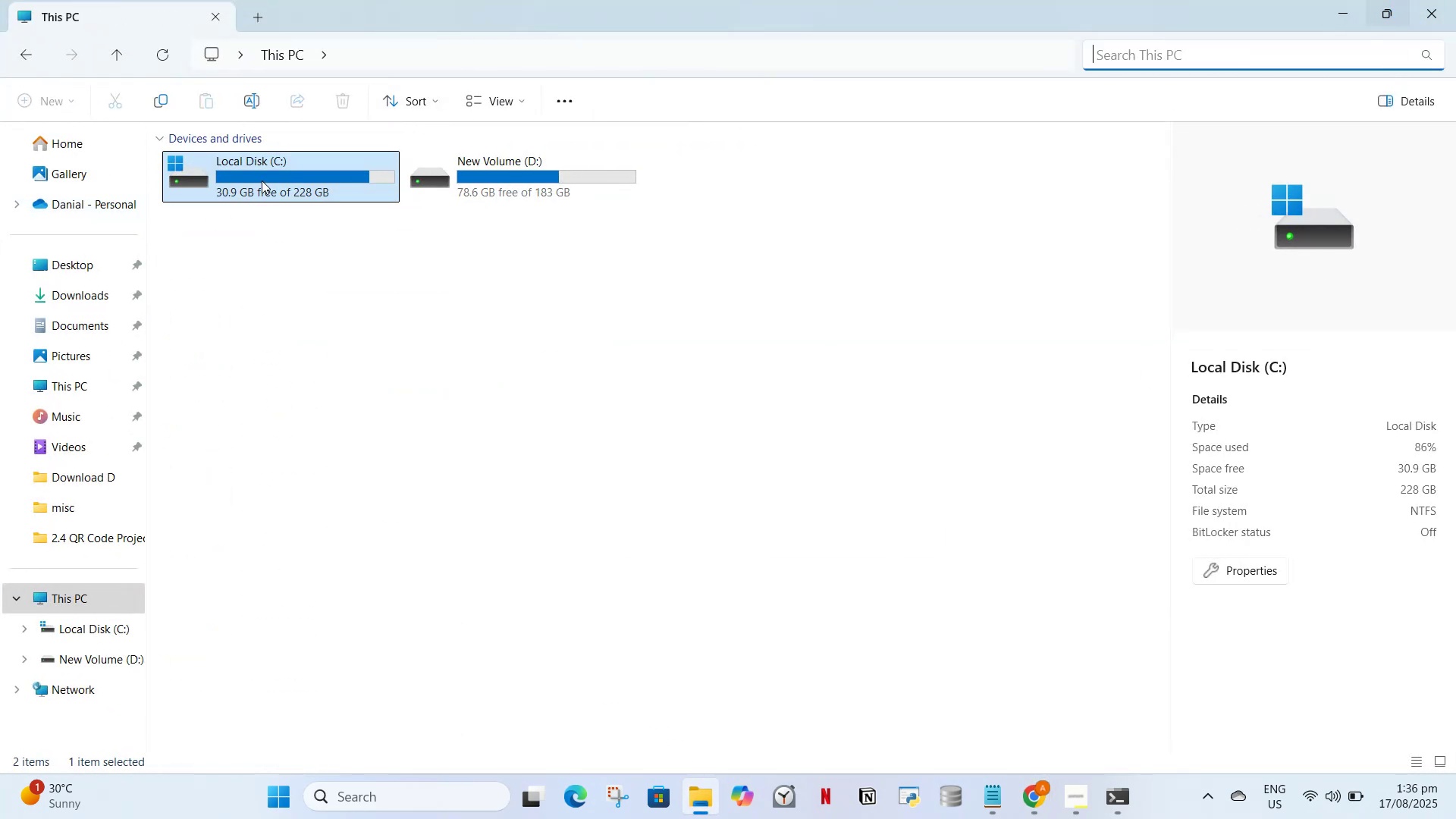 
double_click([262, 180])
 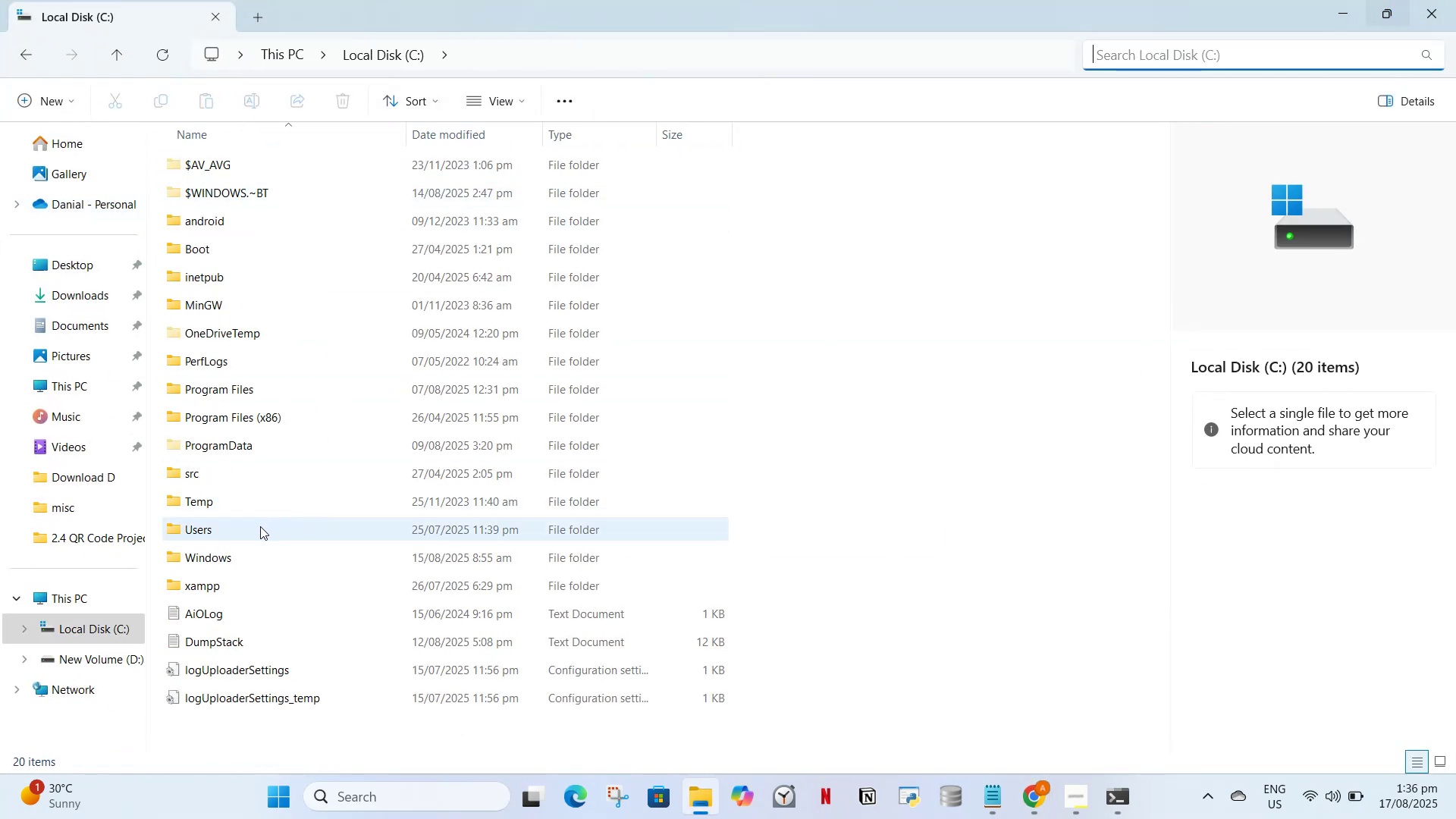 
double_click([260, 526])
 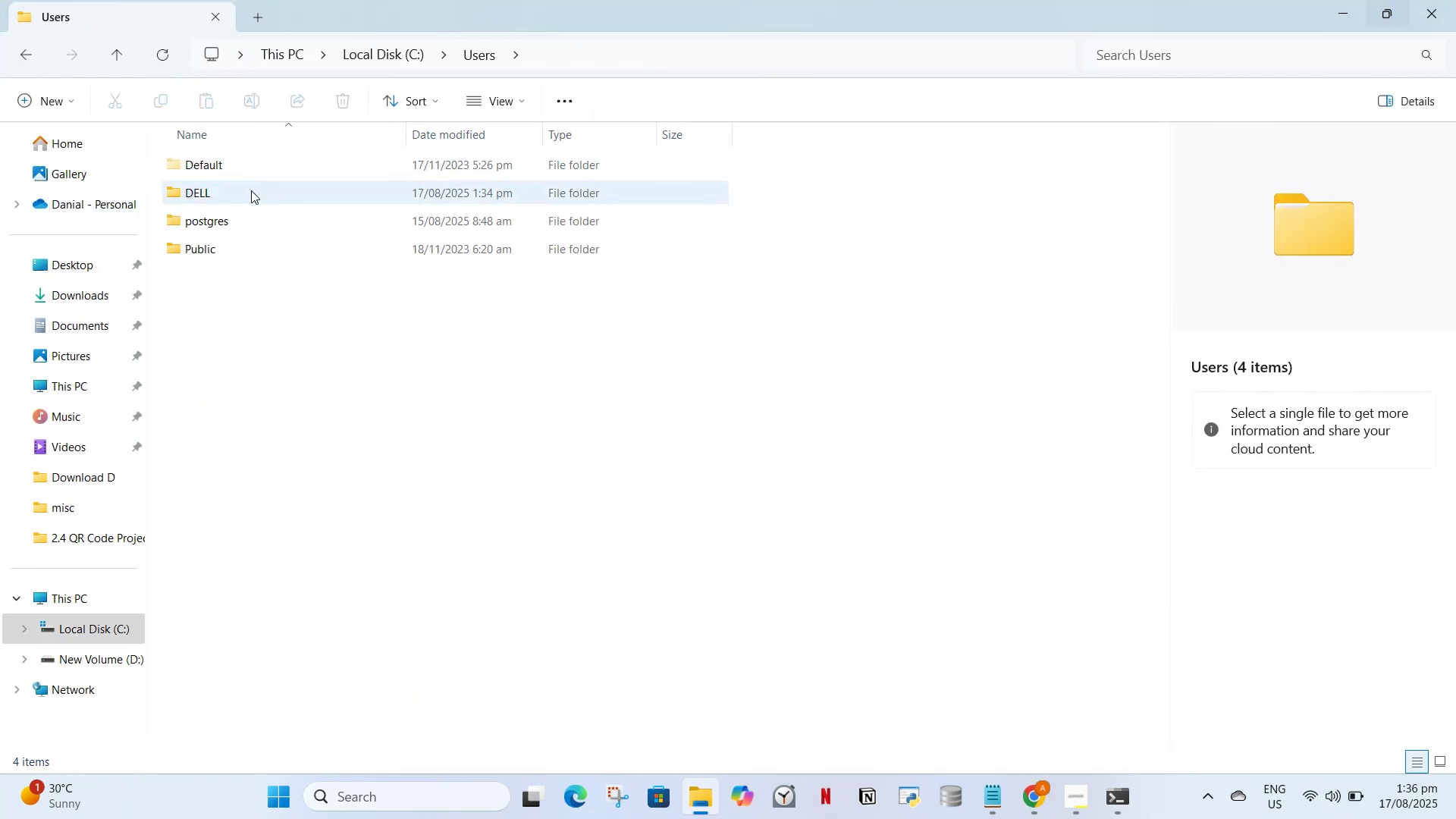 
double_click([251, 190])
 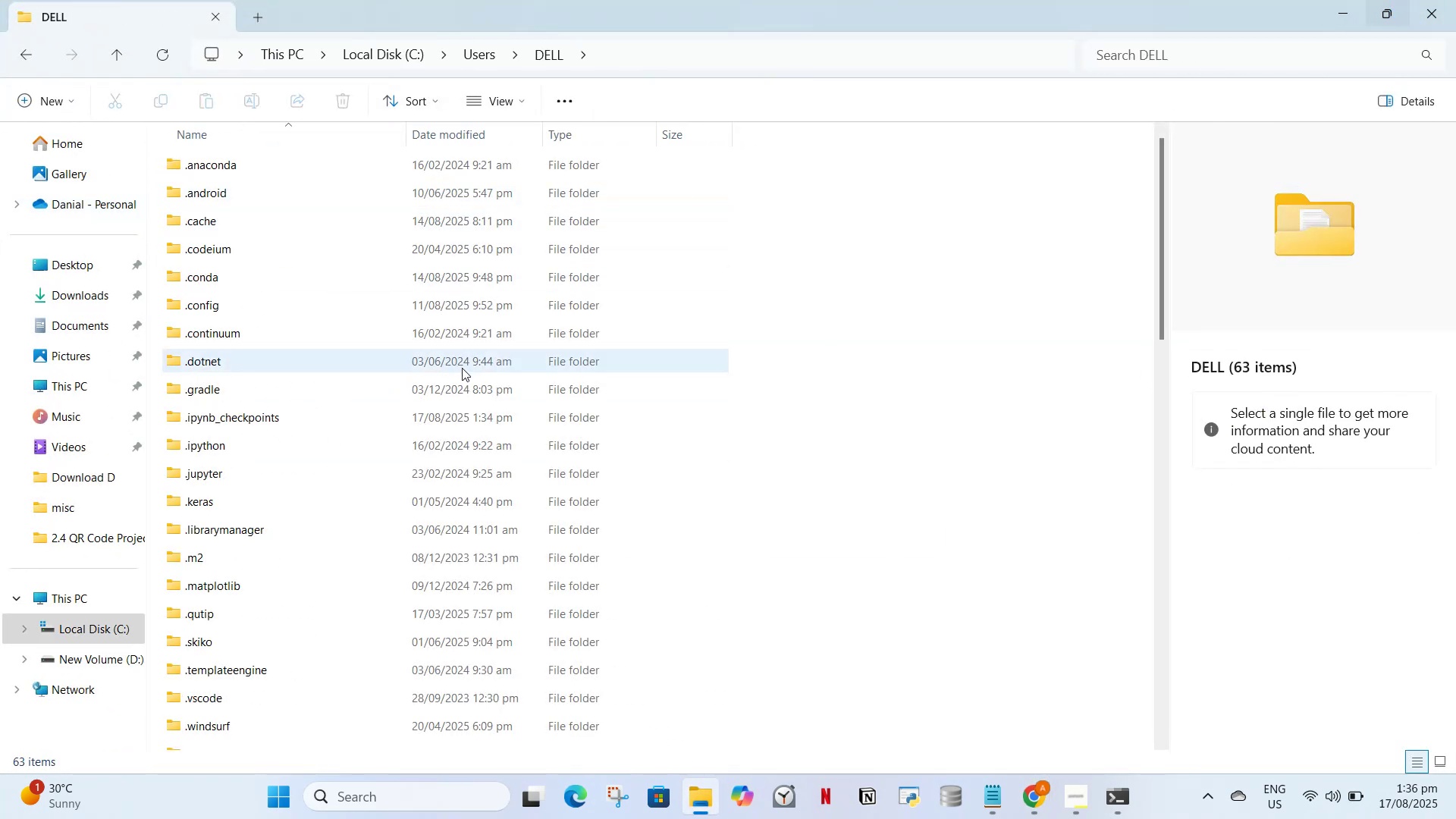 
scroll: coordinate [452, 404], scroll_direction: down, amount: 13.0
 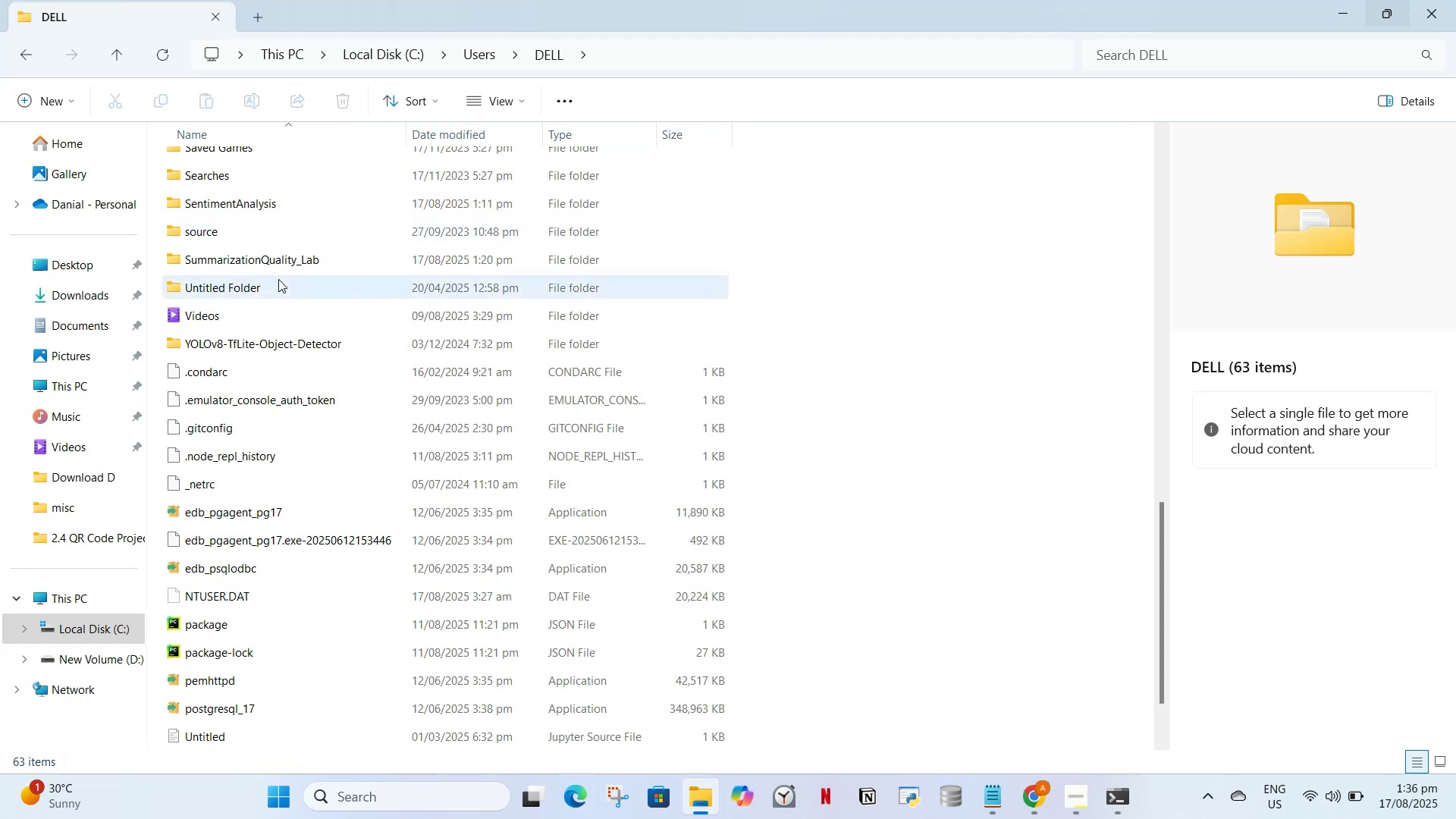 
right_click([282, 268])
 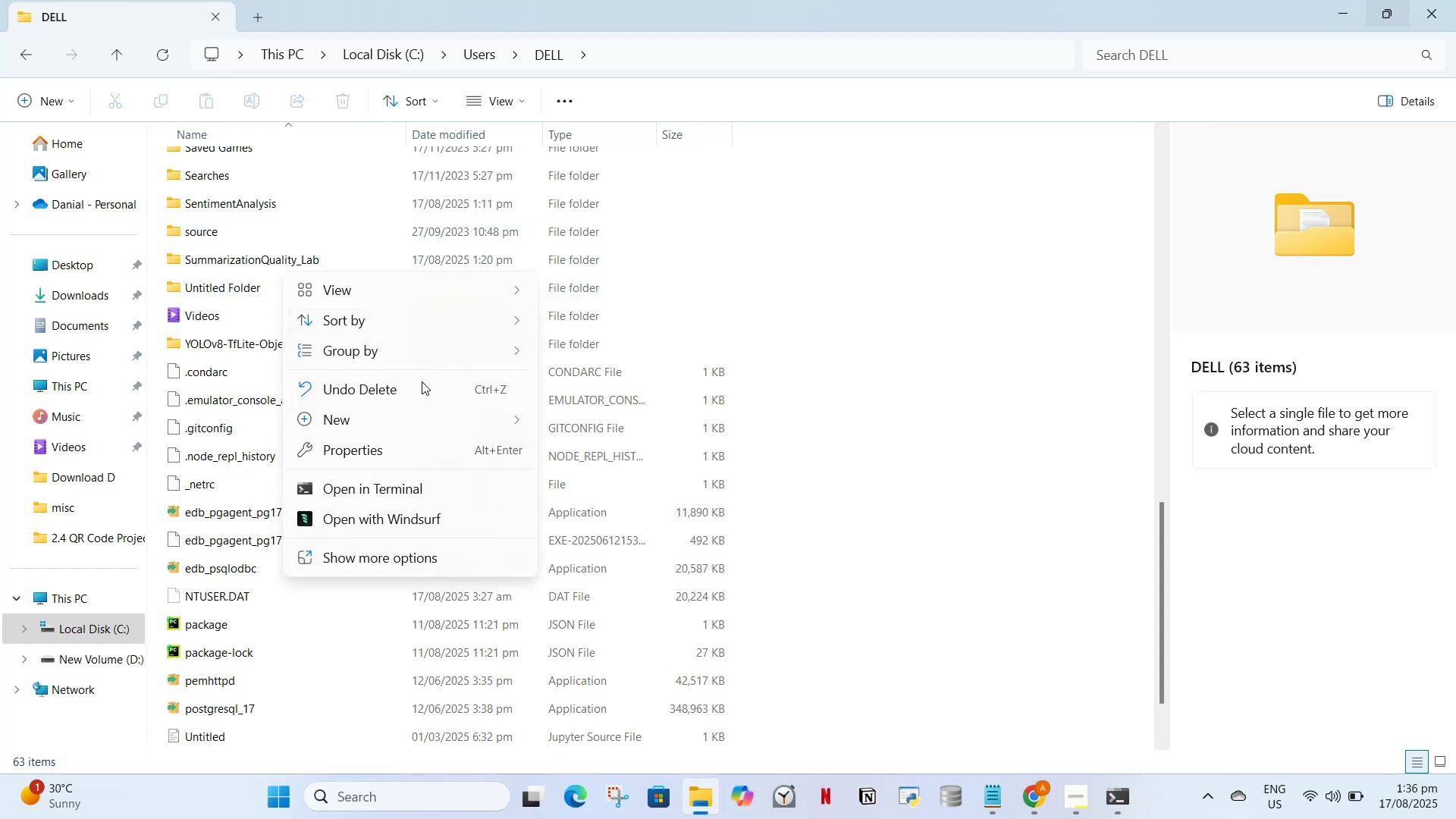 
right_click([235, 259])
 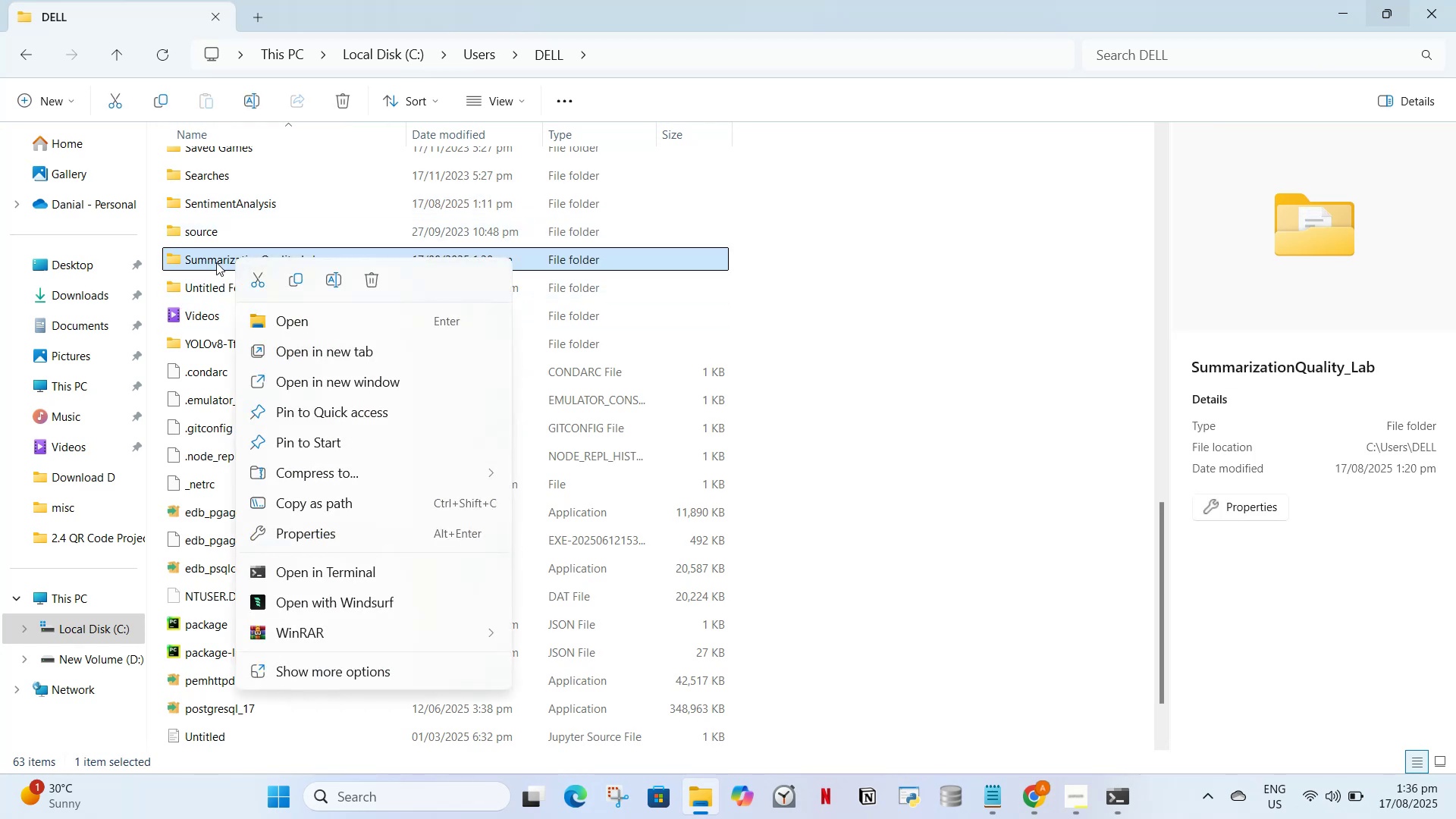 
double_click([216, 262])
 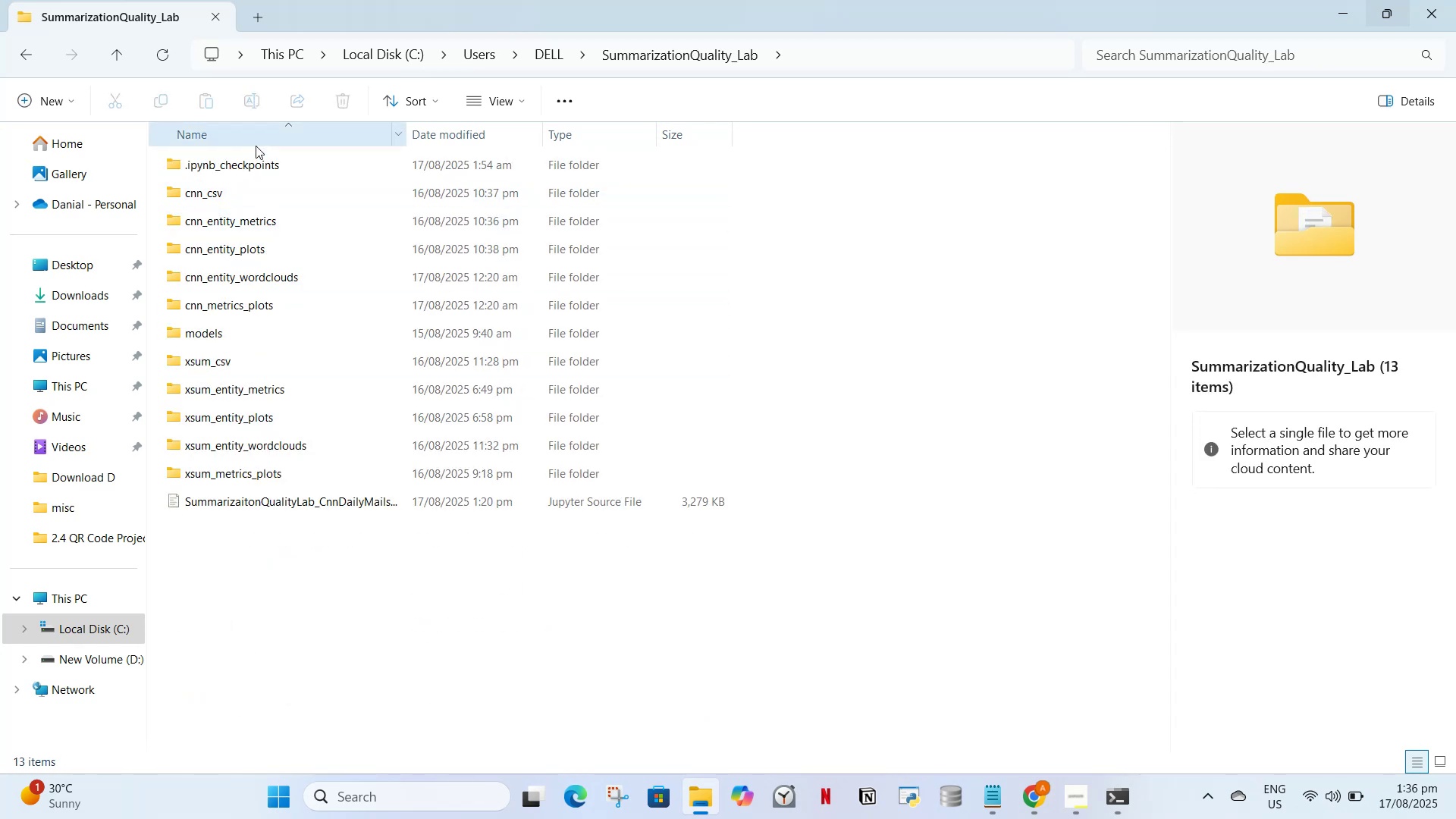 
double_click([254, 167])
 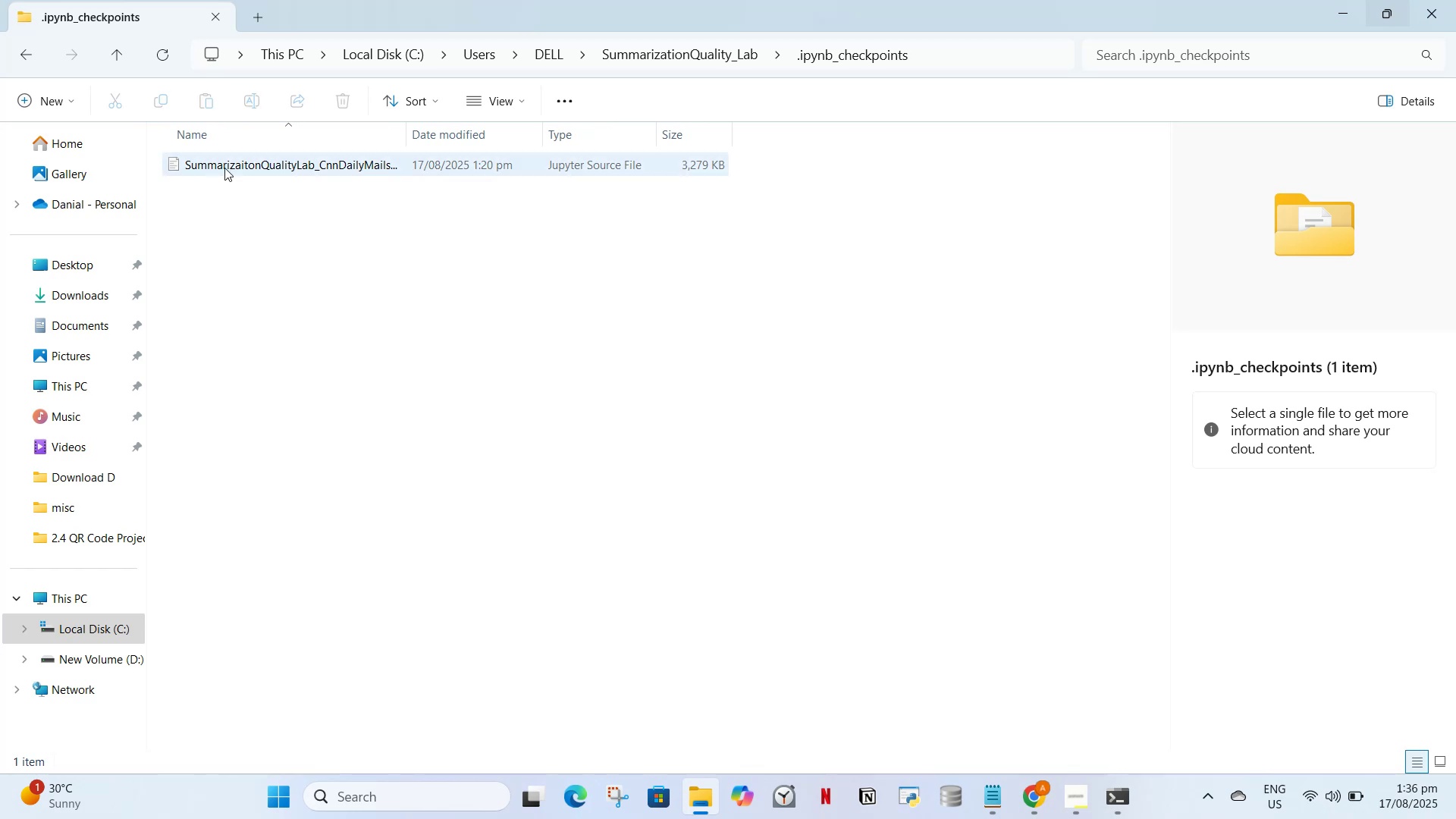 
double_click([225, 168])
 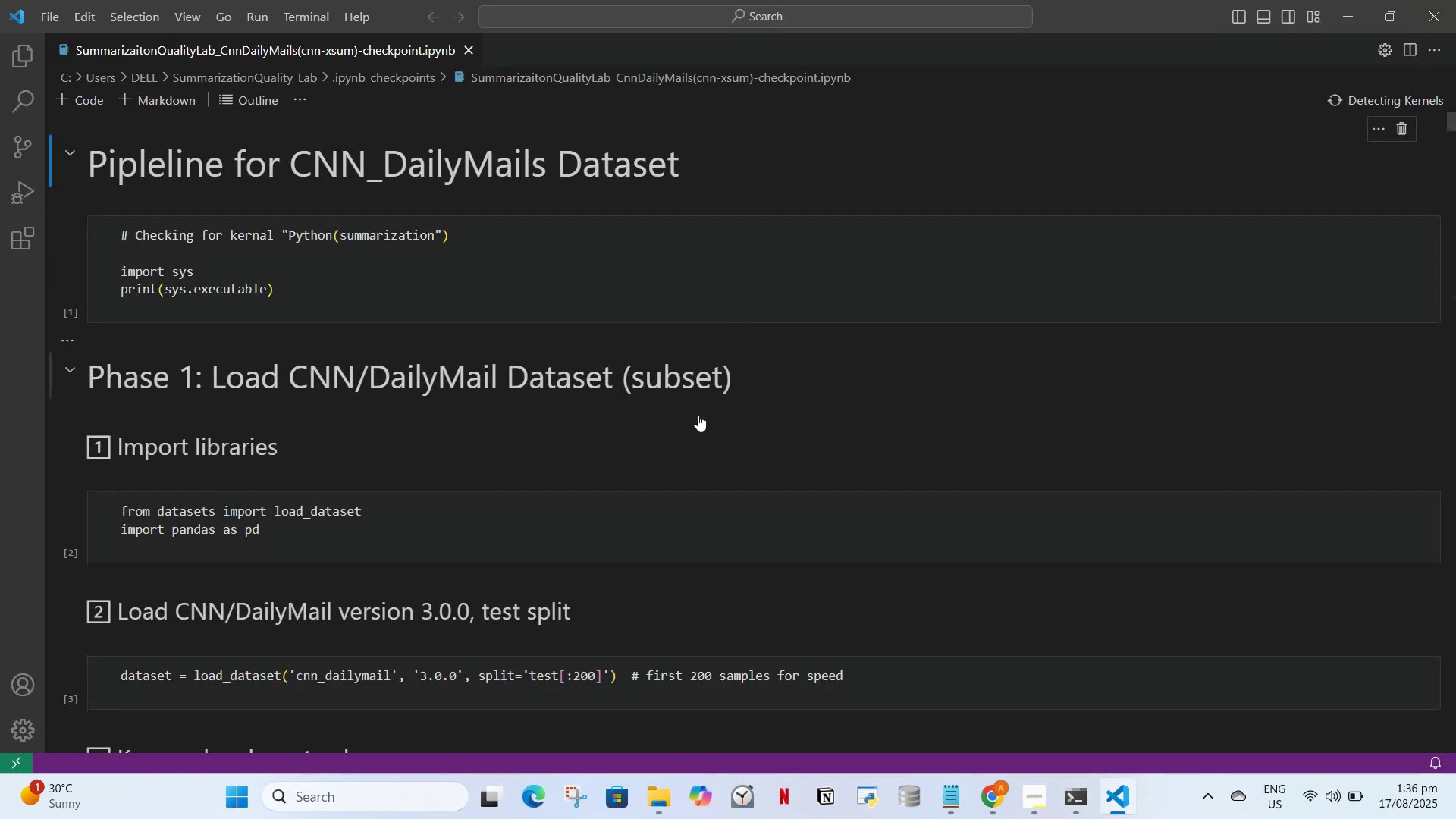 
left_click([1455, 0])
 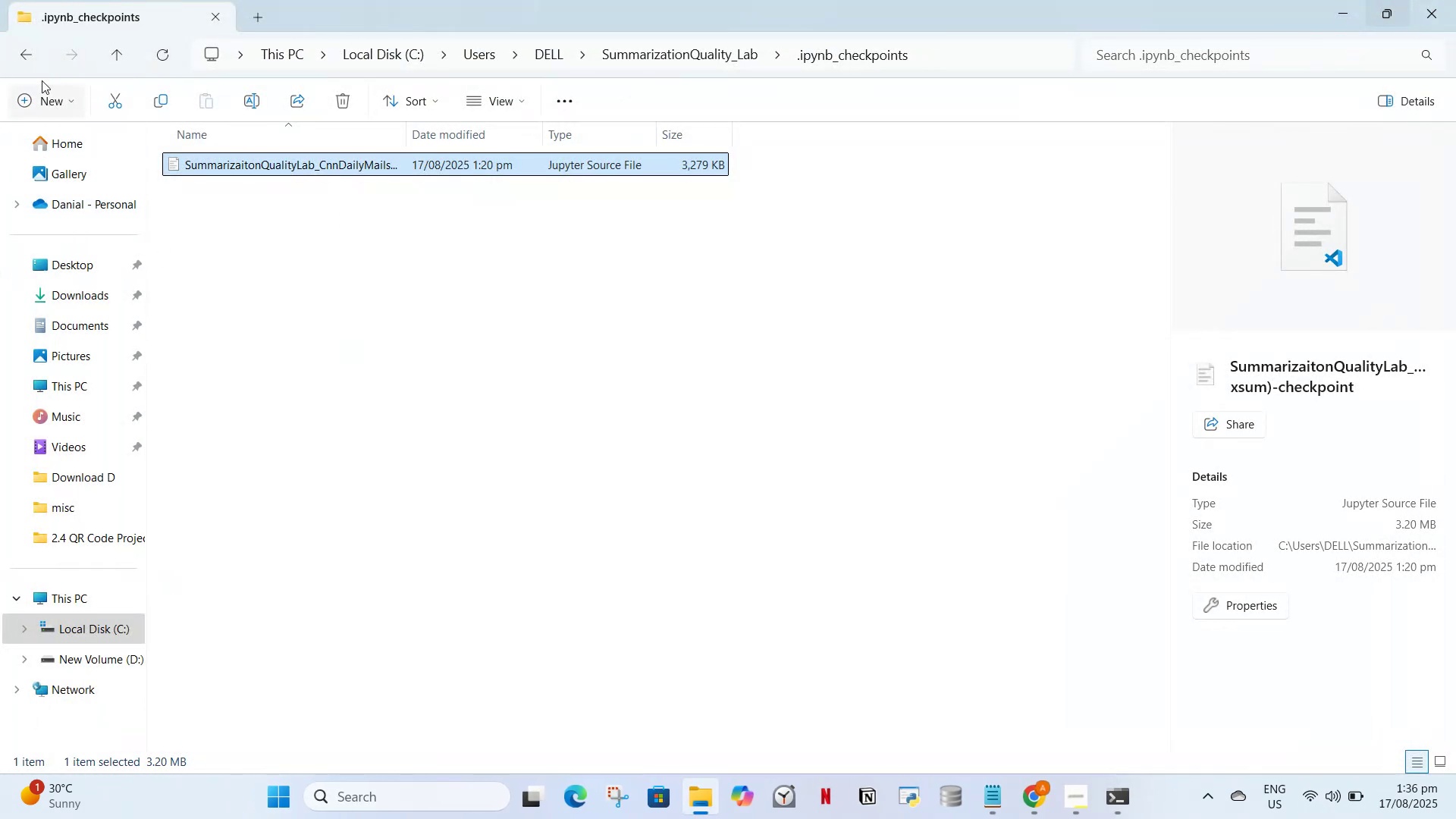 
left_click([34, 58])
 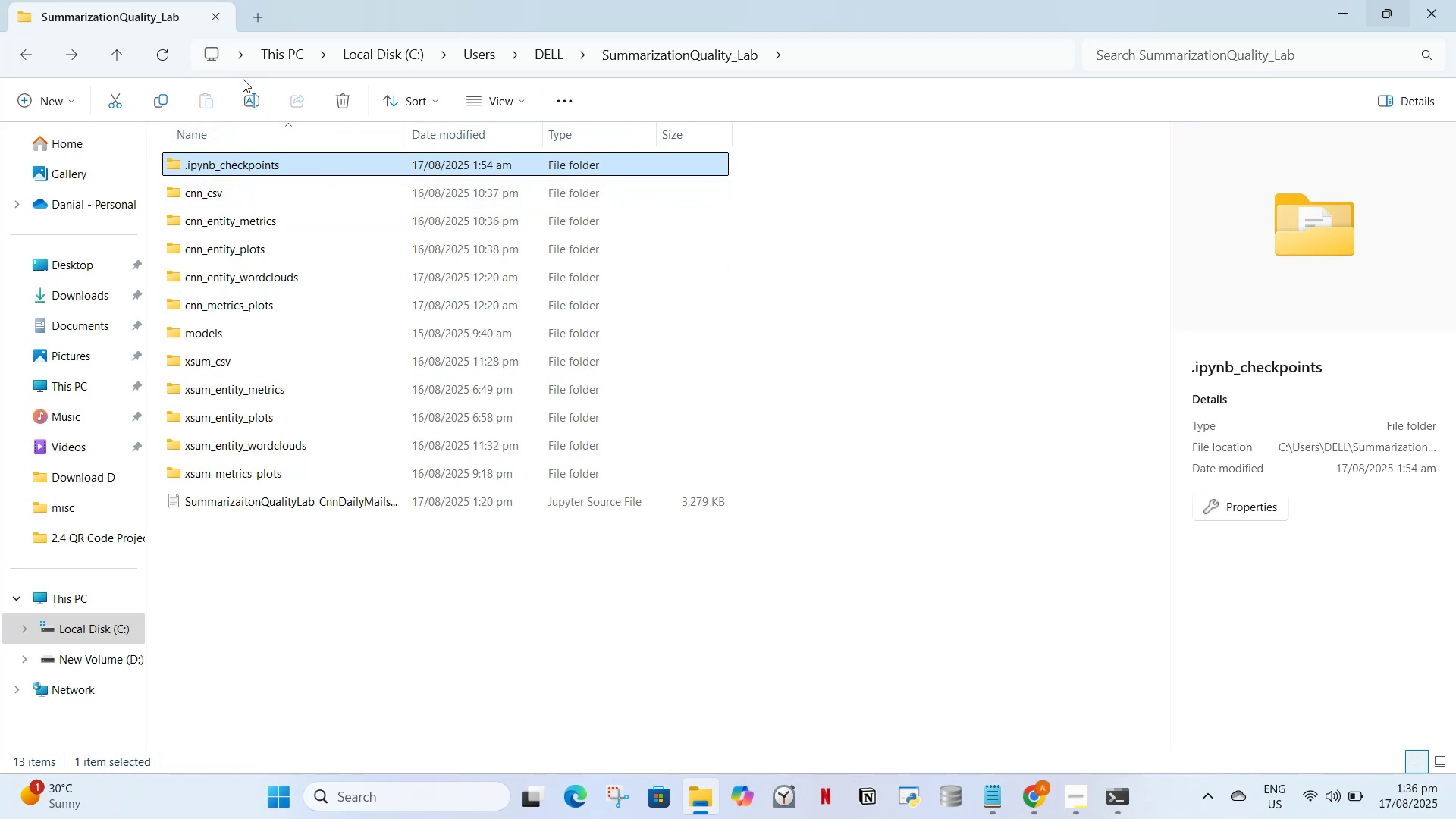 
wait(7.03)
 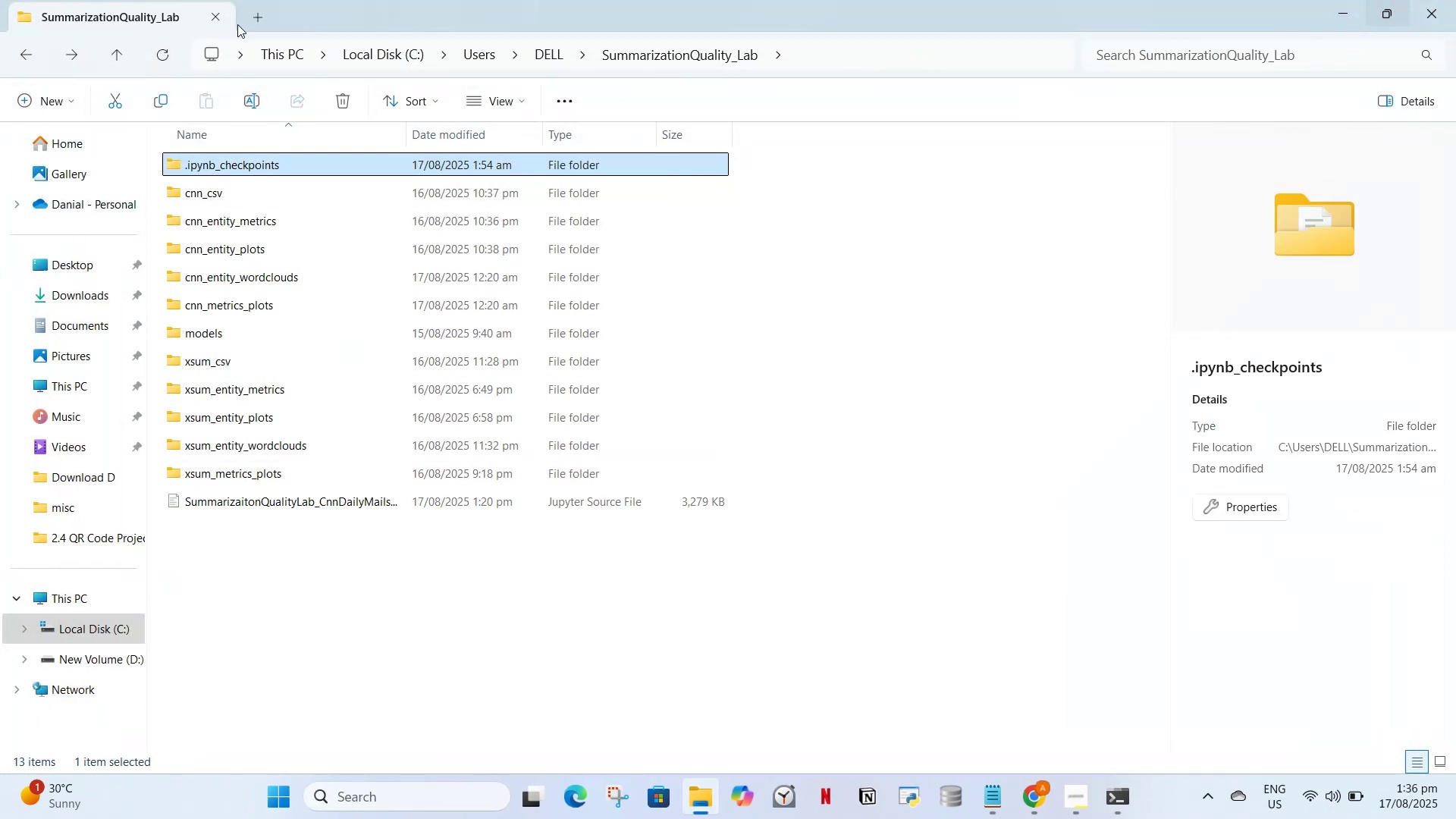 
left_click([17, 58])
 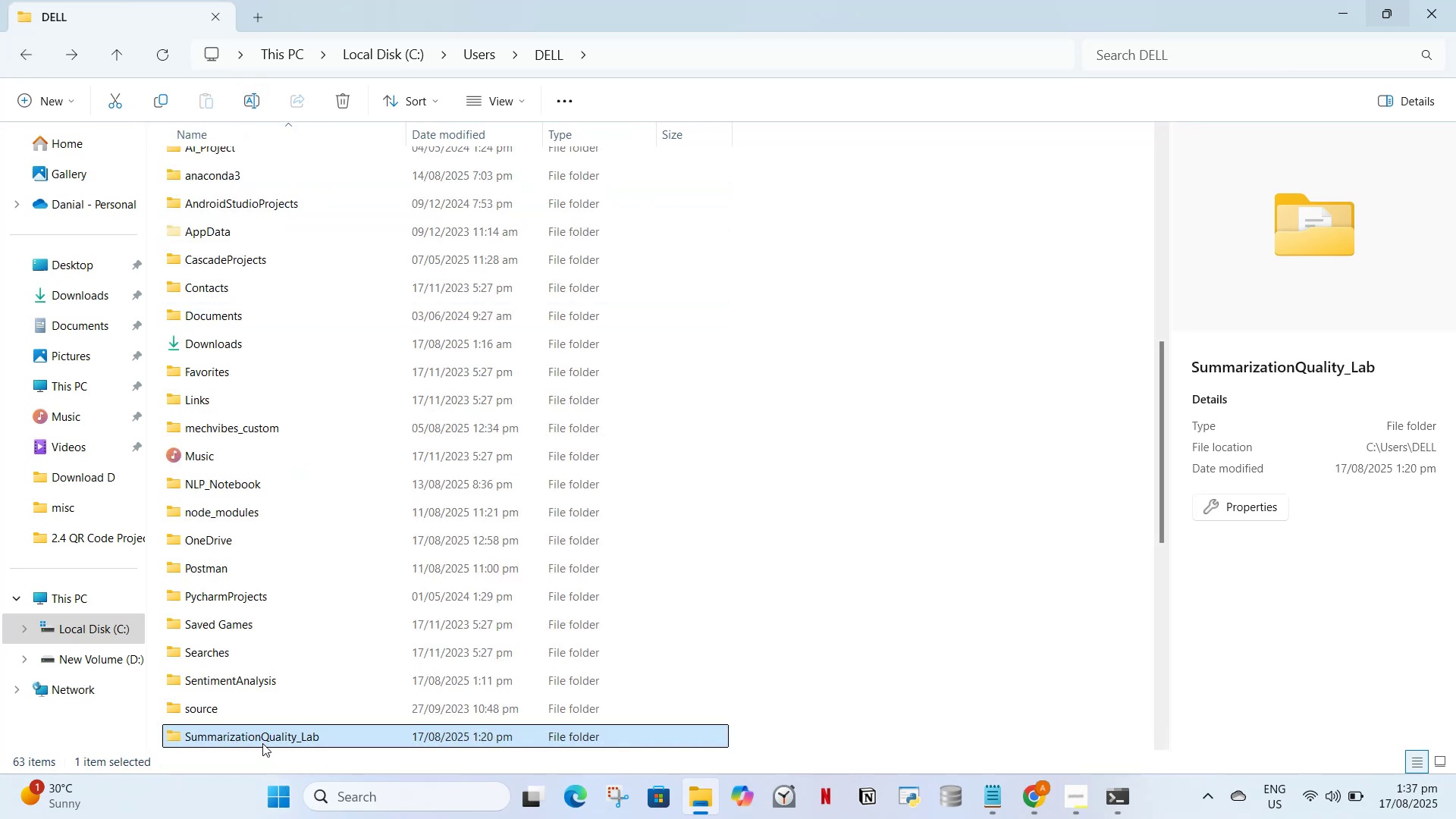 
right_click([260, 732])
 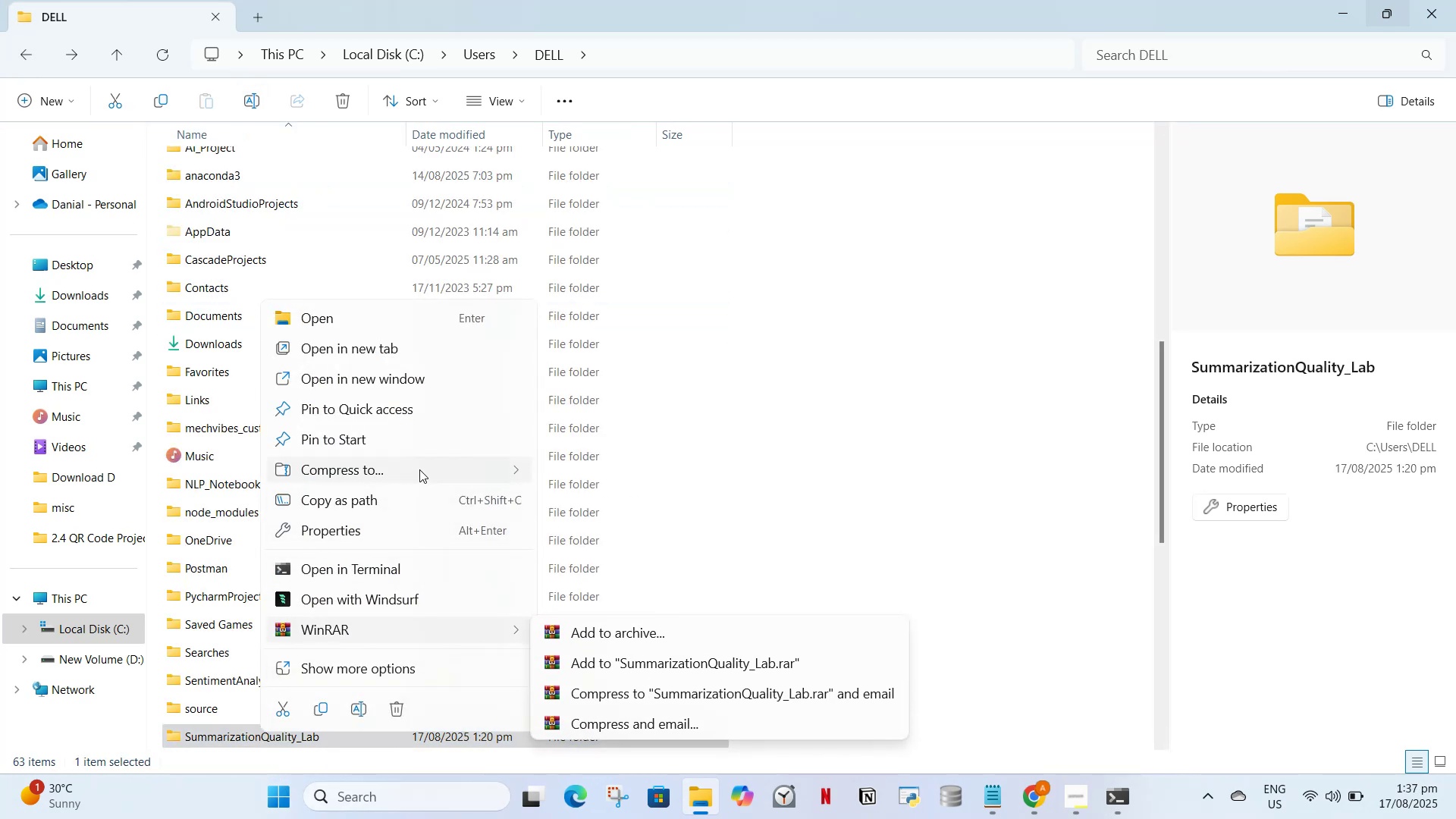 
left_click([570, 467])
 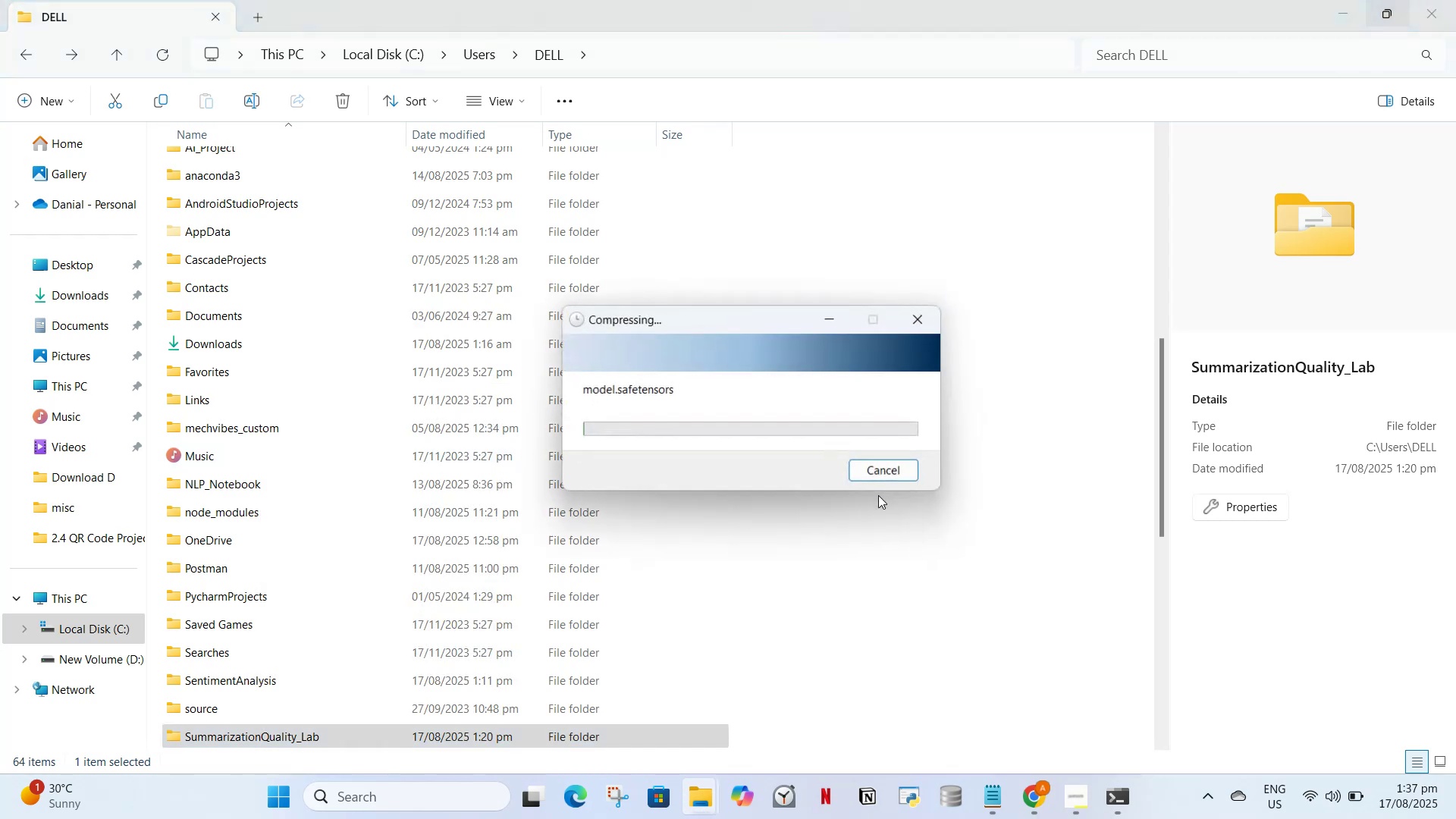 
scroll: coordinate [866, 500], scroll_direction: down, amount: 2.0
 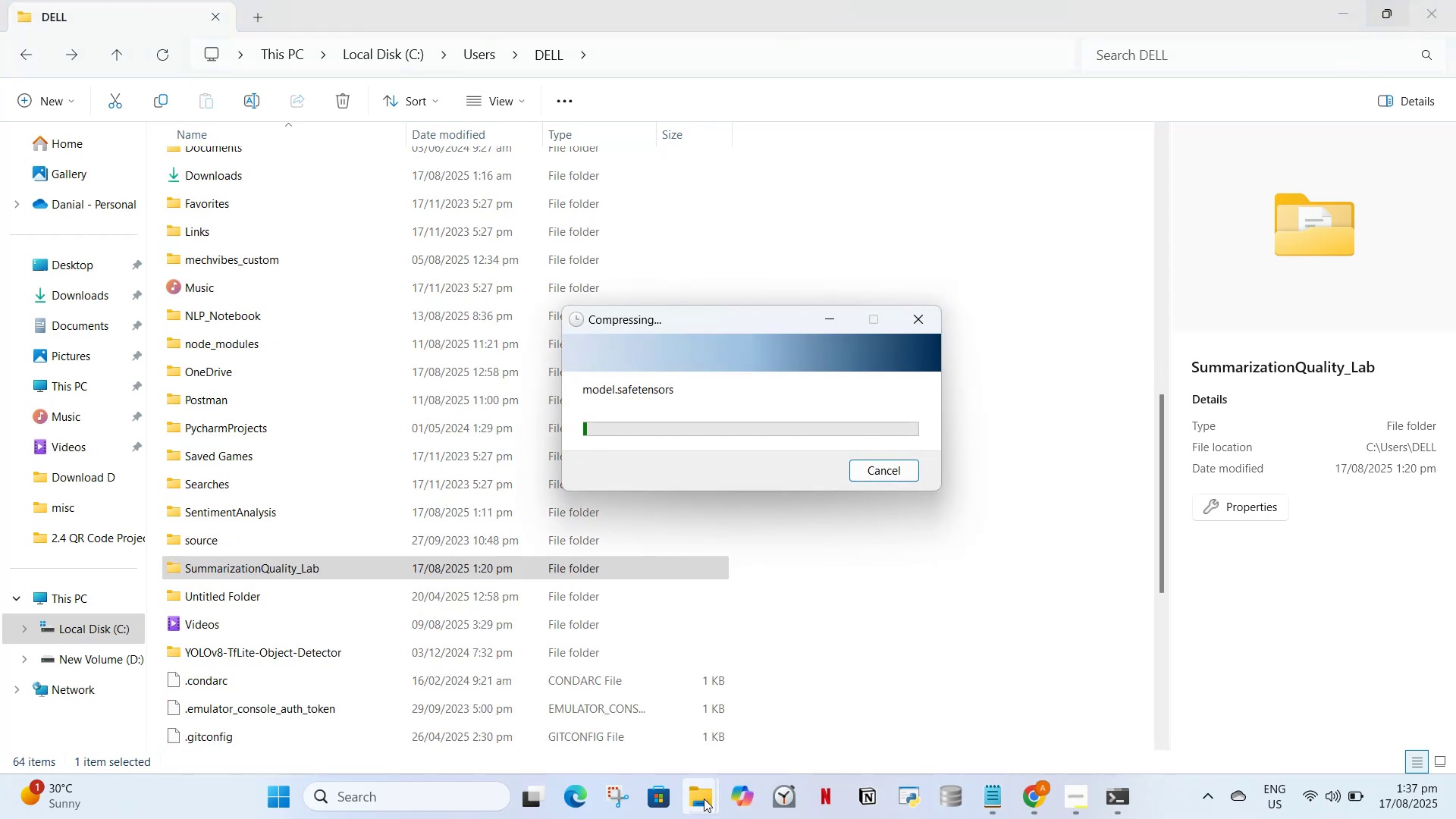 
wait(8.06)
 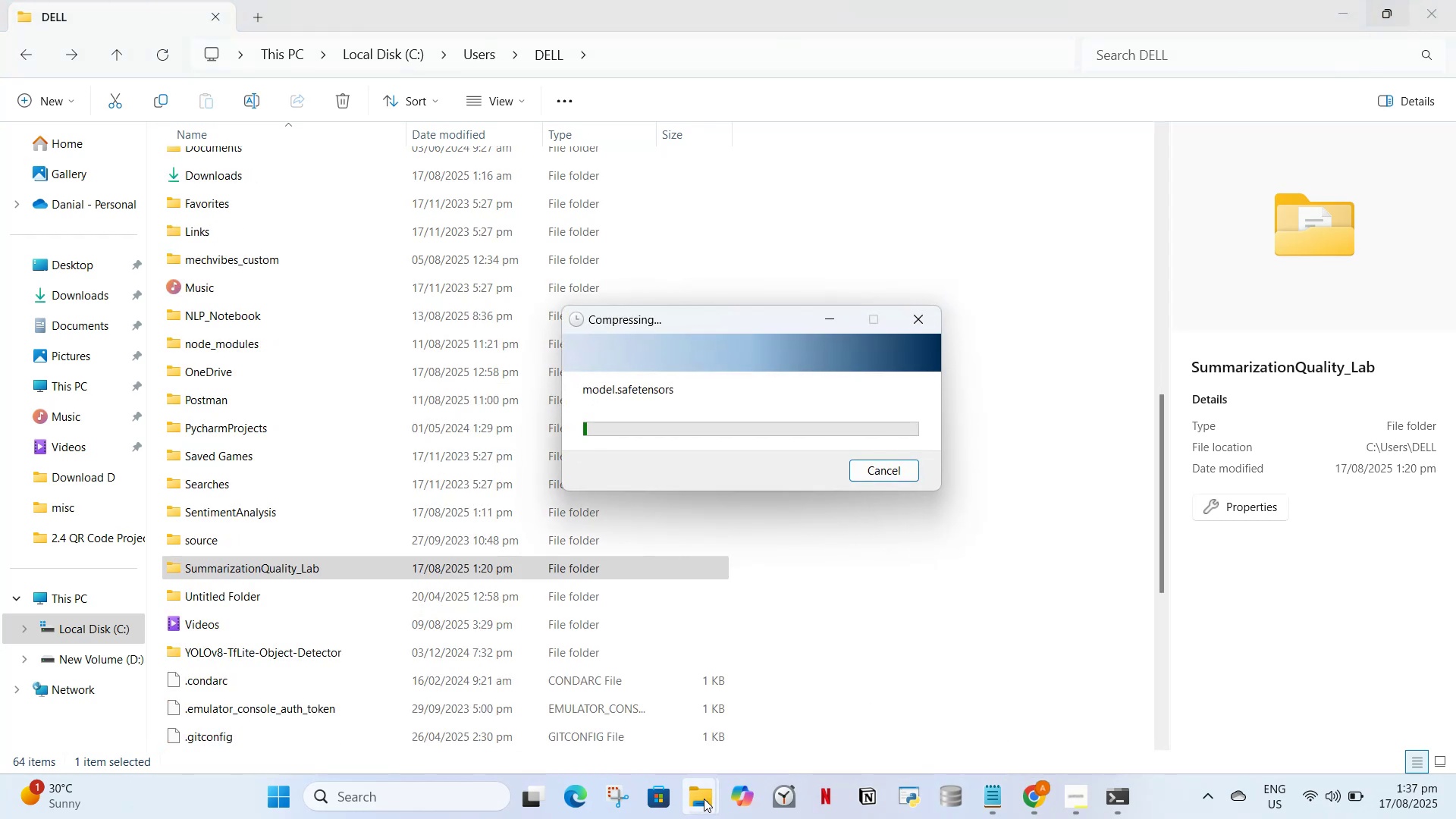 
left_click([674, 642])
 